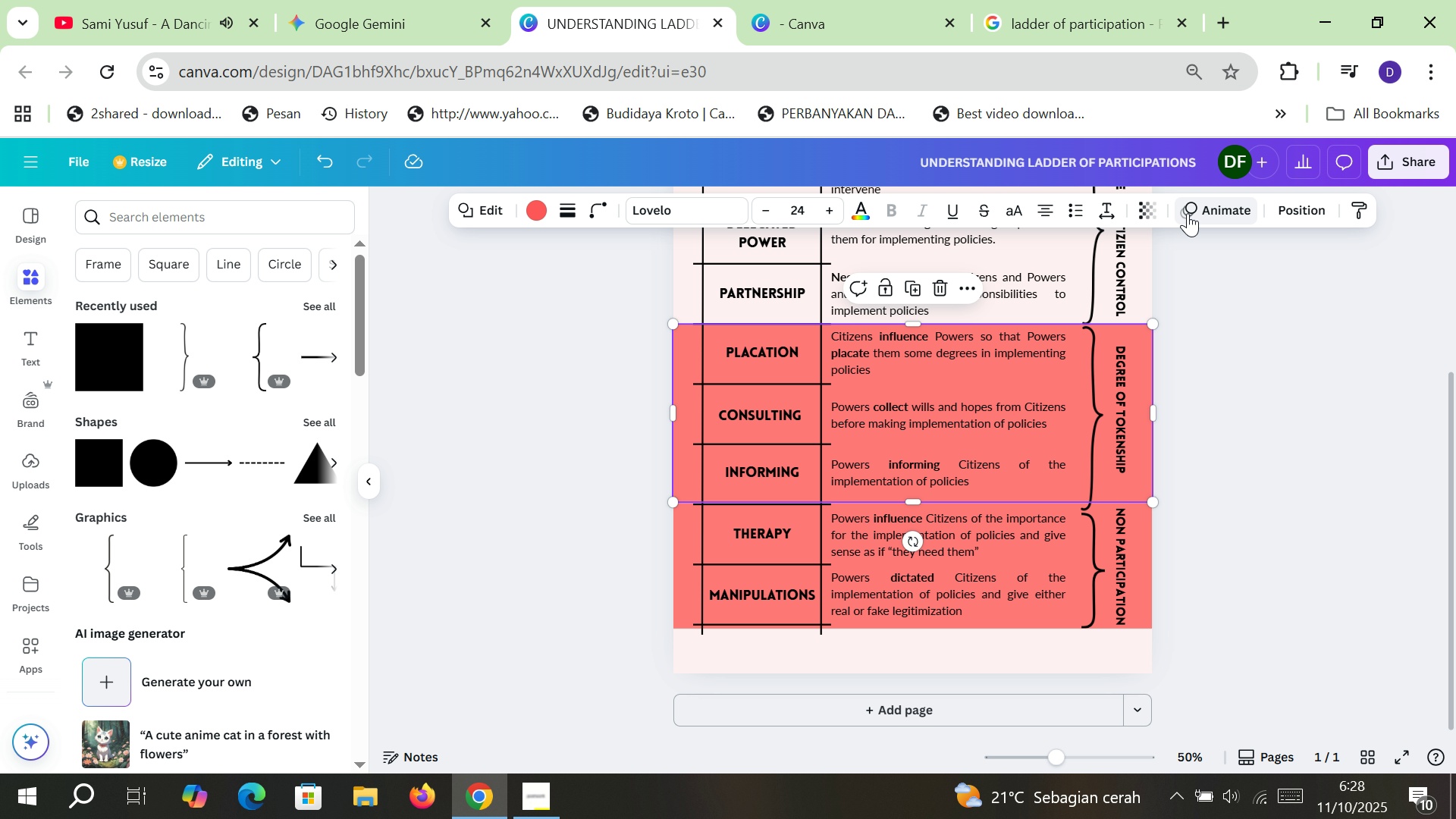 
left_click([1138, 212])
 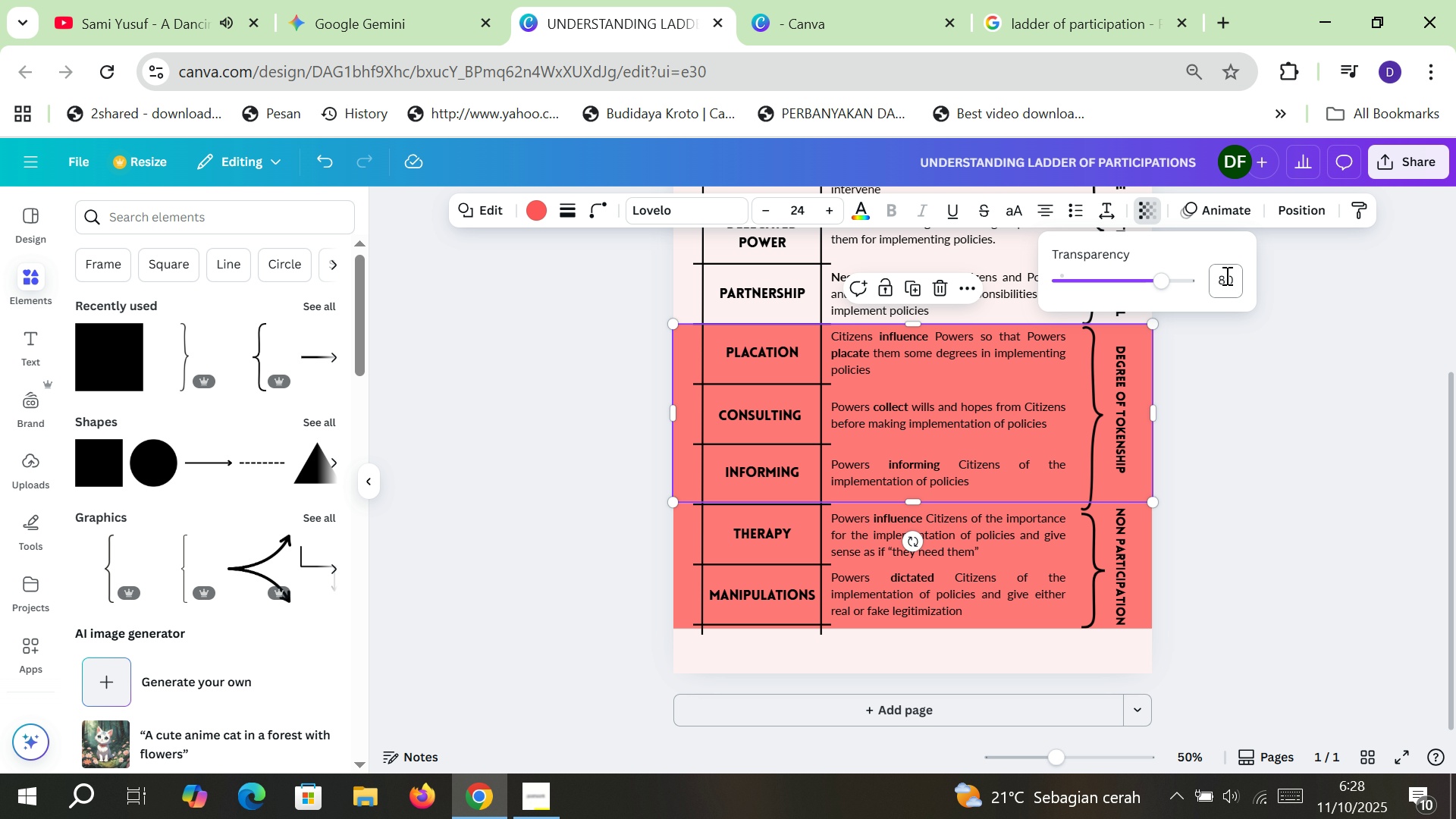 
left_click([1225, 275])
 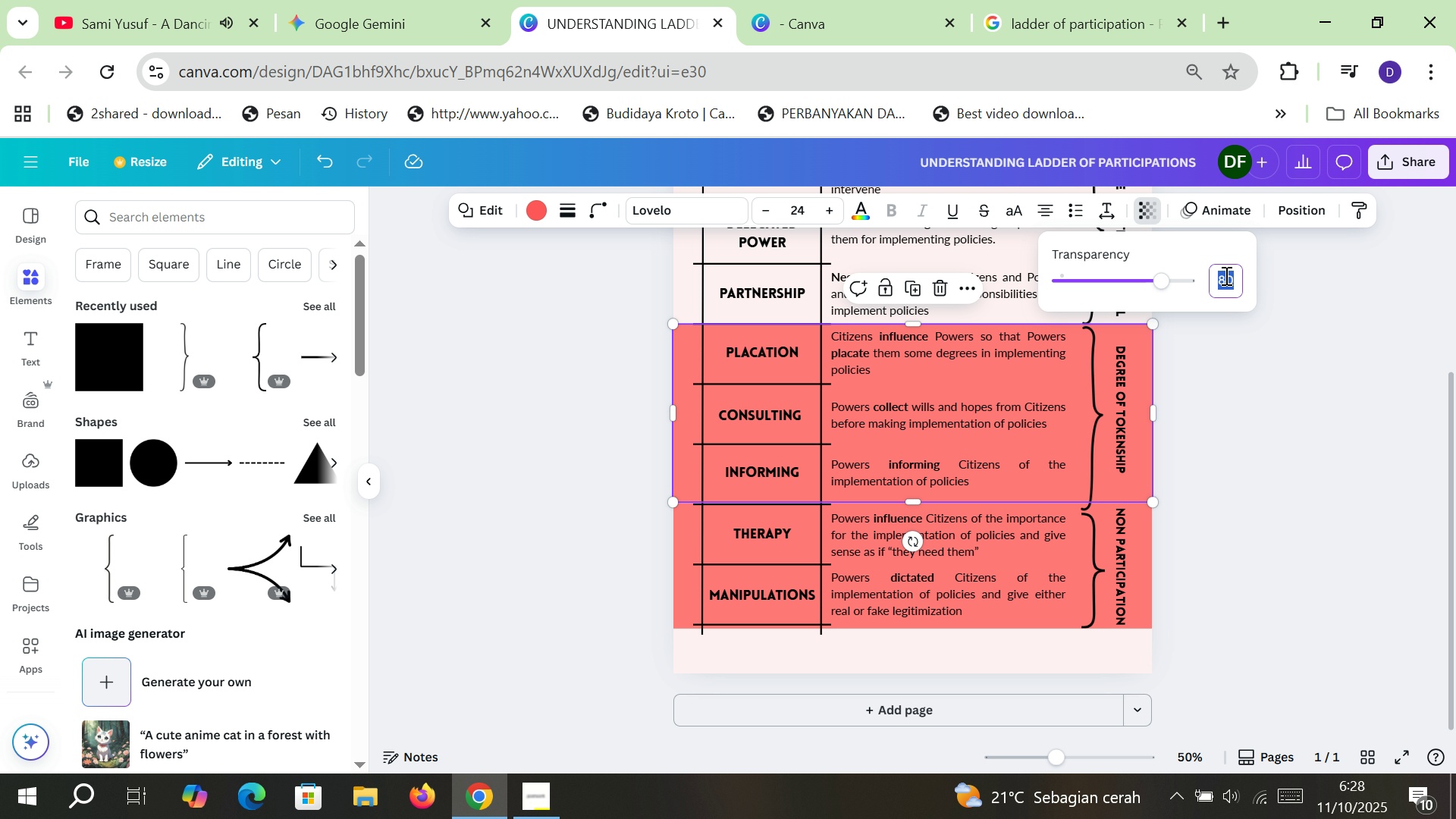 
type(50)
 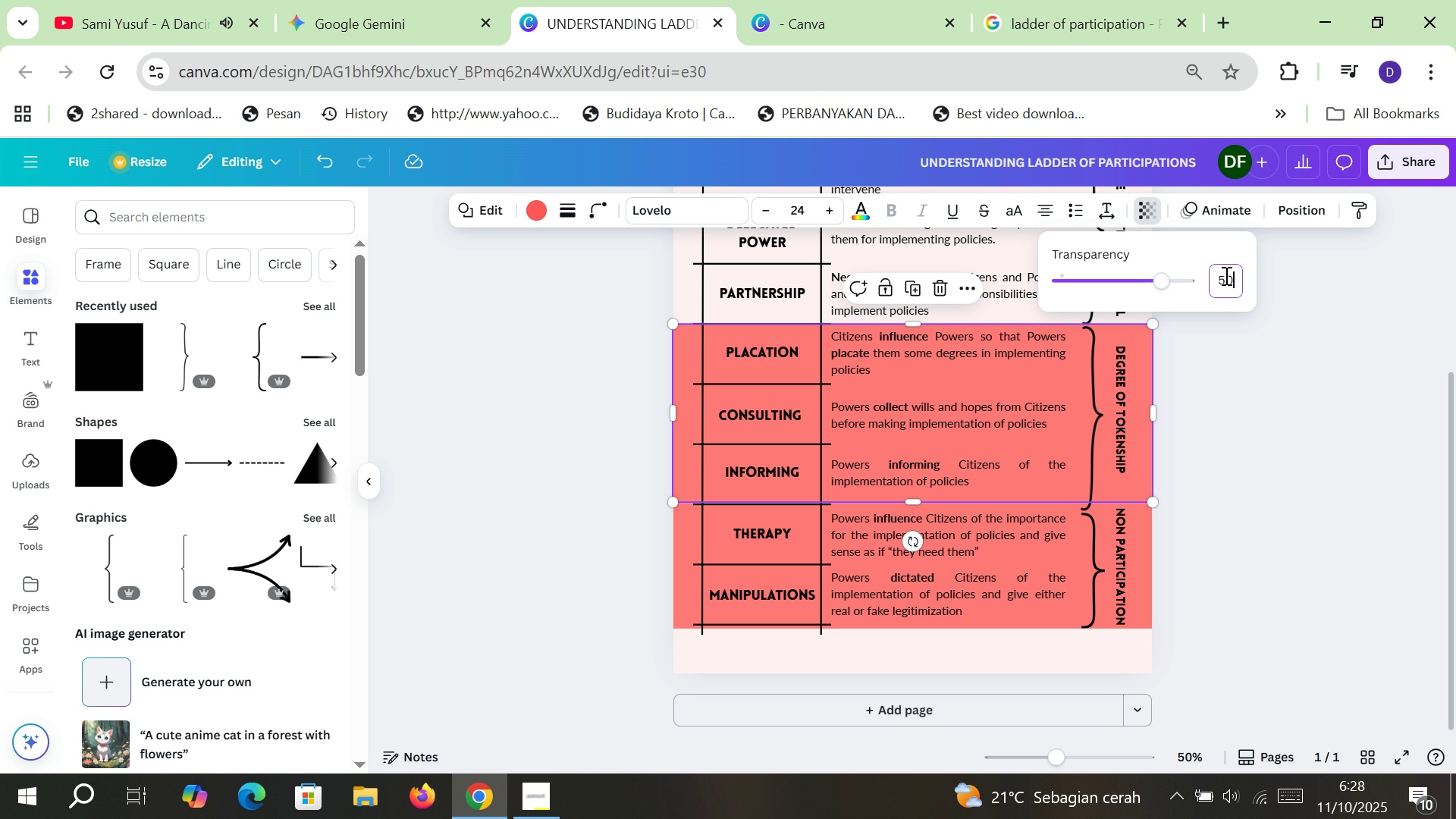 
key(Enter)
 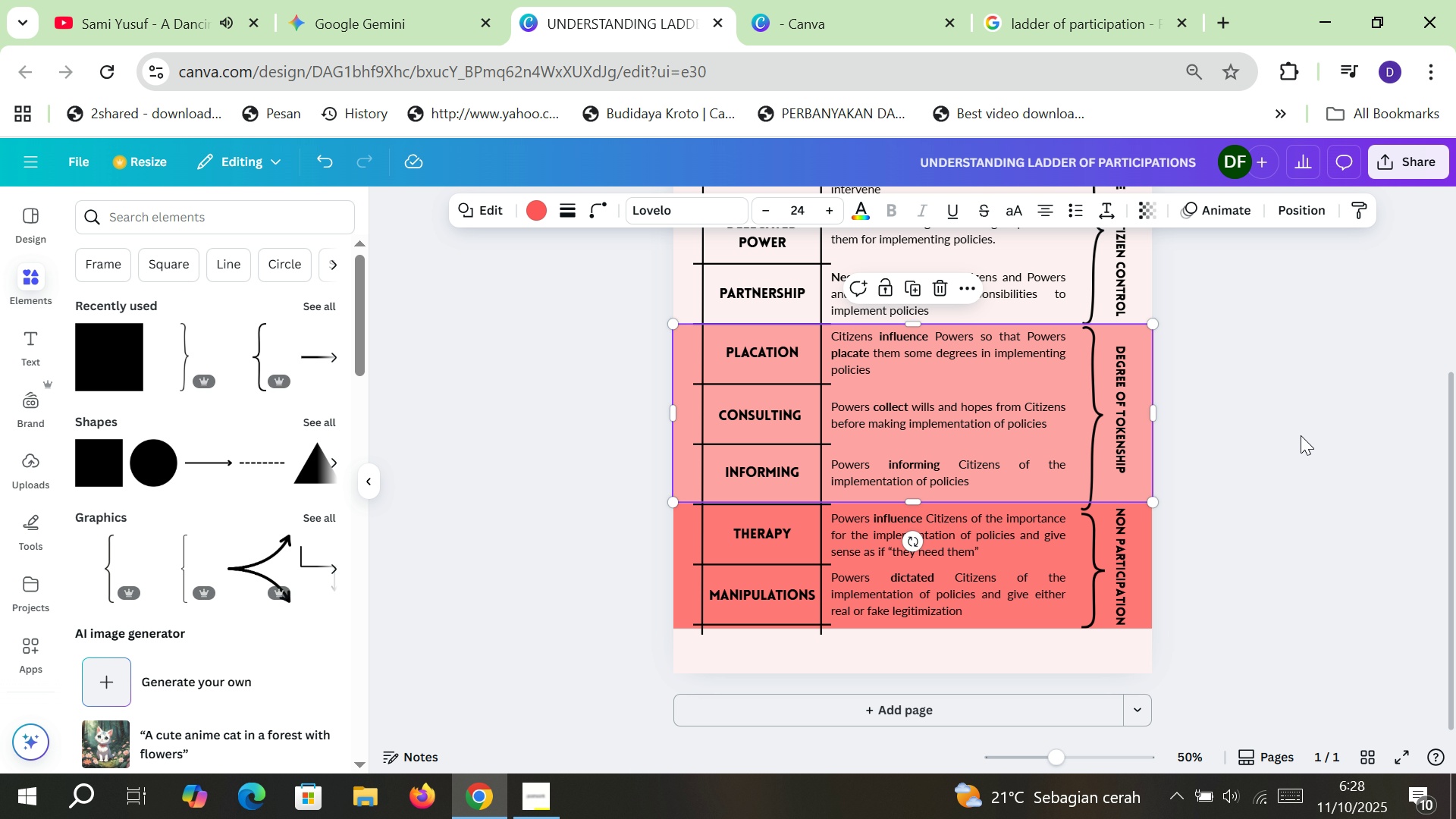 
double_click([1301, 435])
 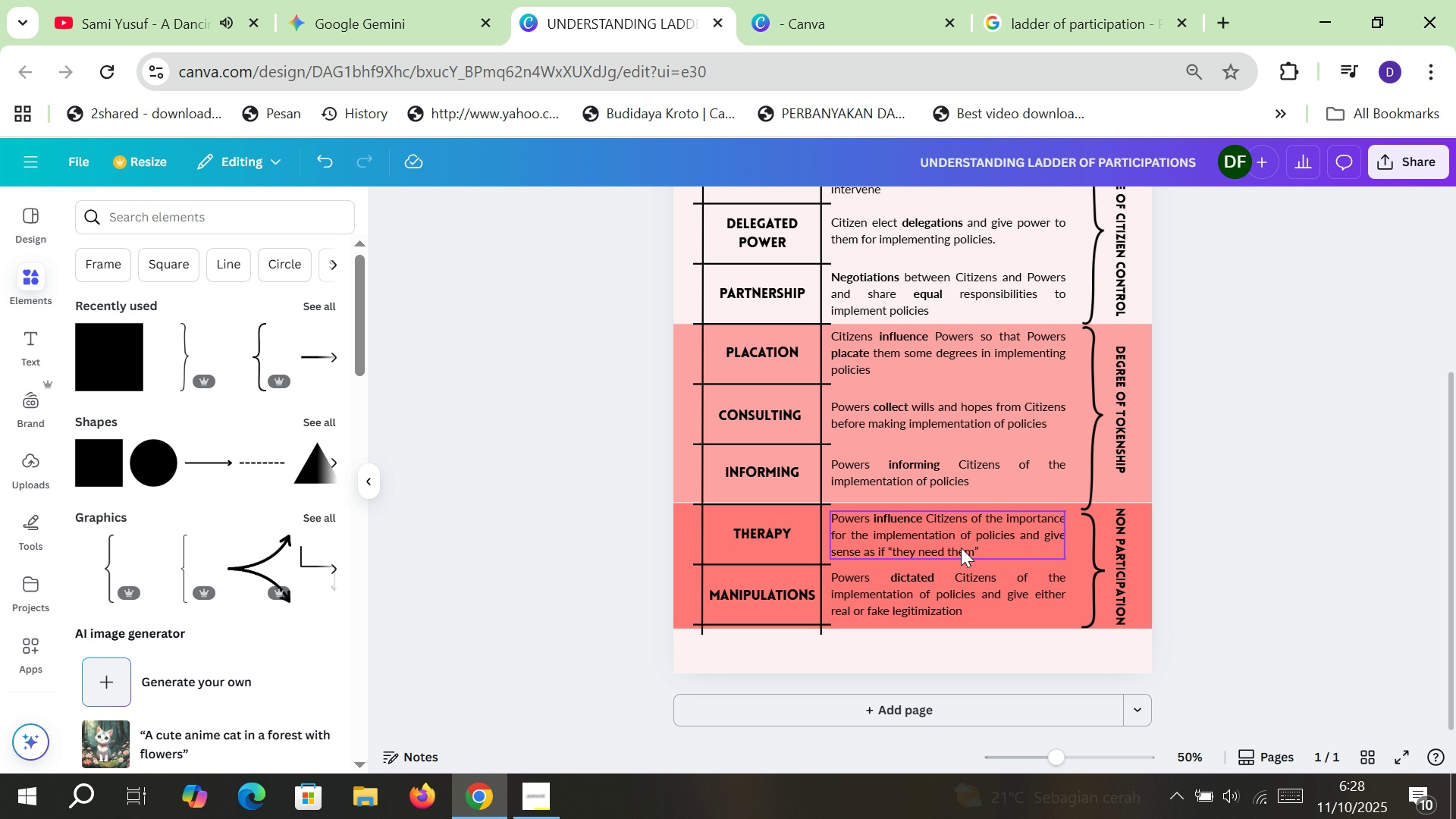 
key(Control+Equal)
 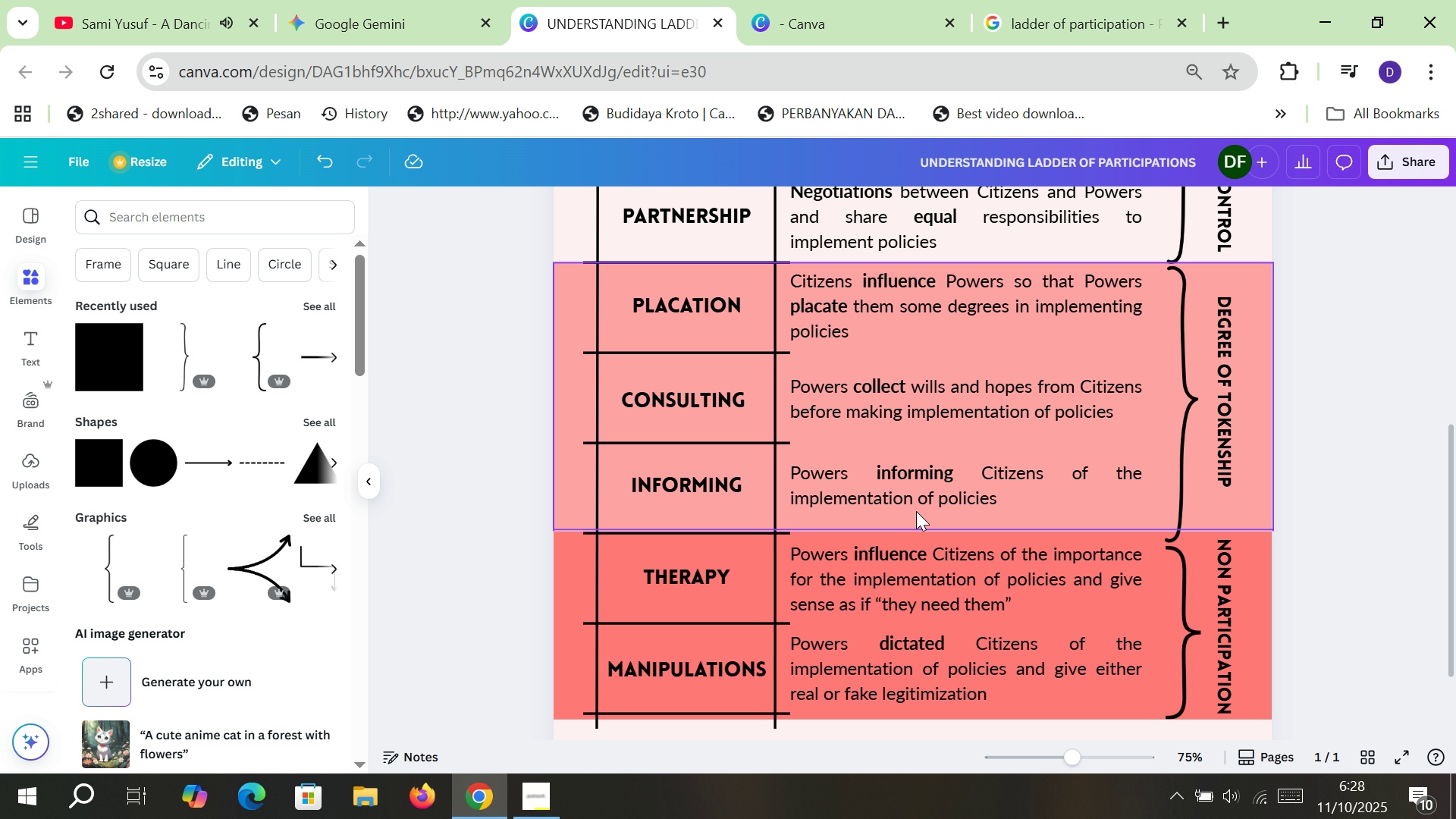 
key(Control+Equal)
 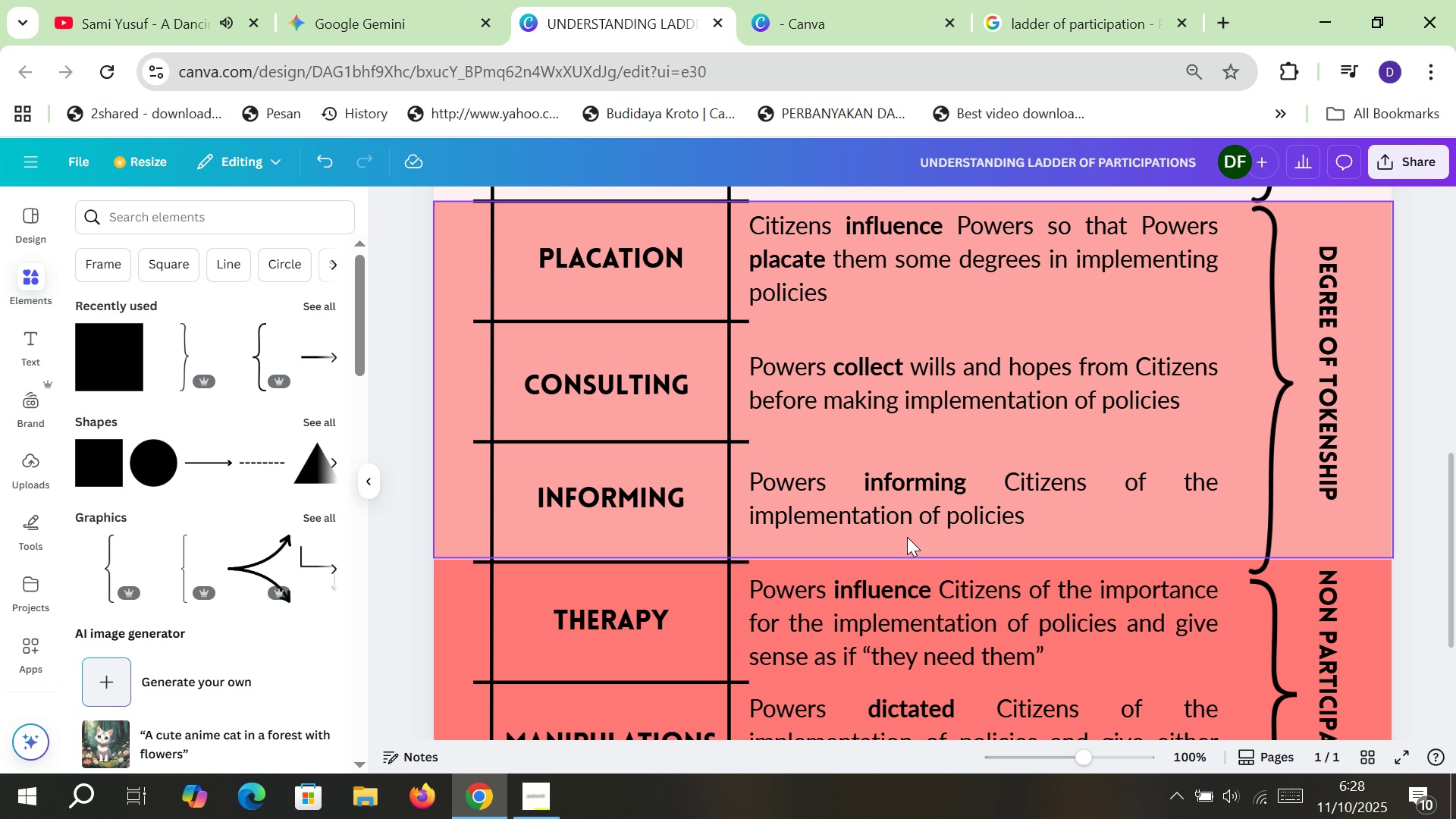 
left_click([904, 537])
 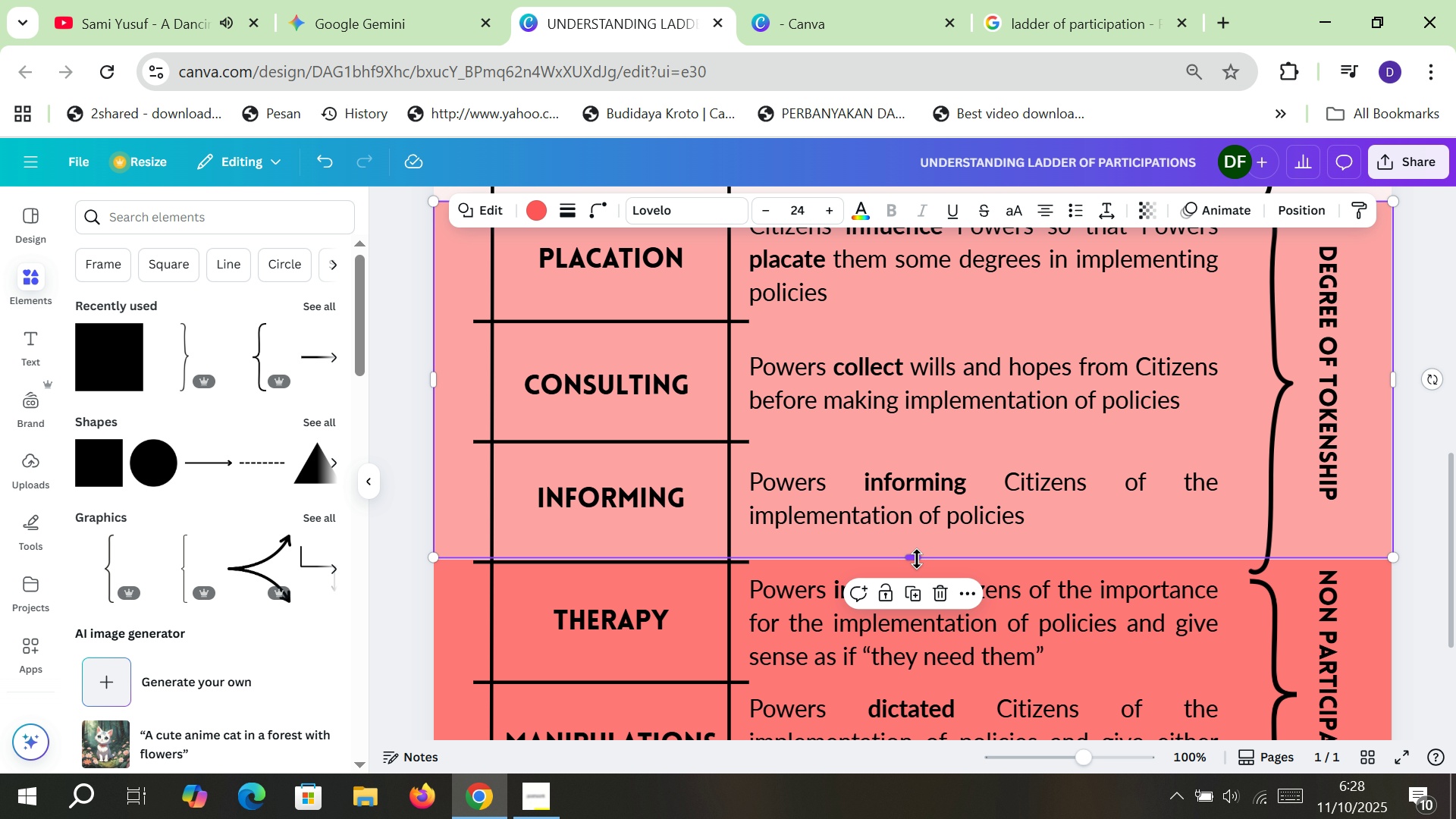 
left_click_drag(start_coordinate=[917, 559], to_coordinate=[917, 563])
 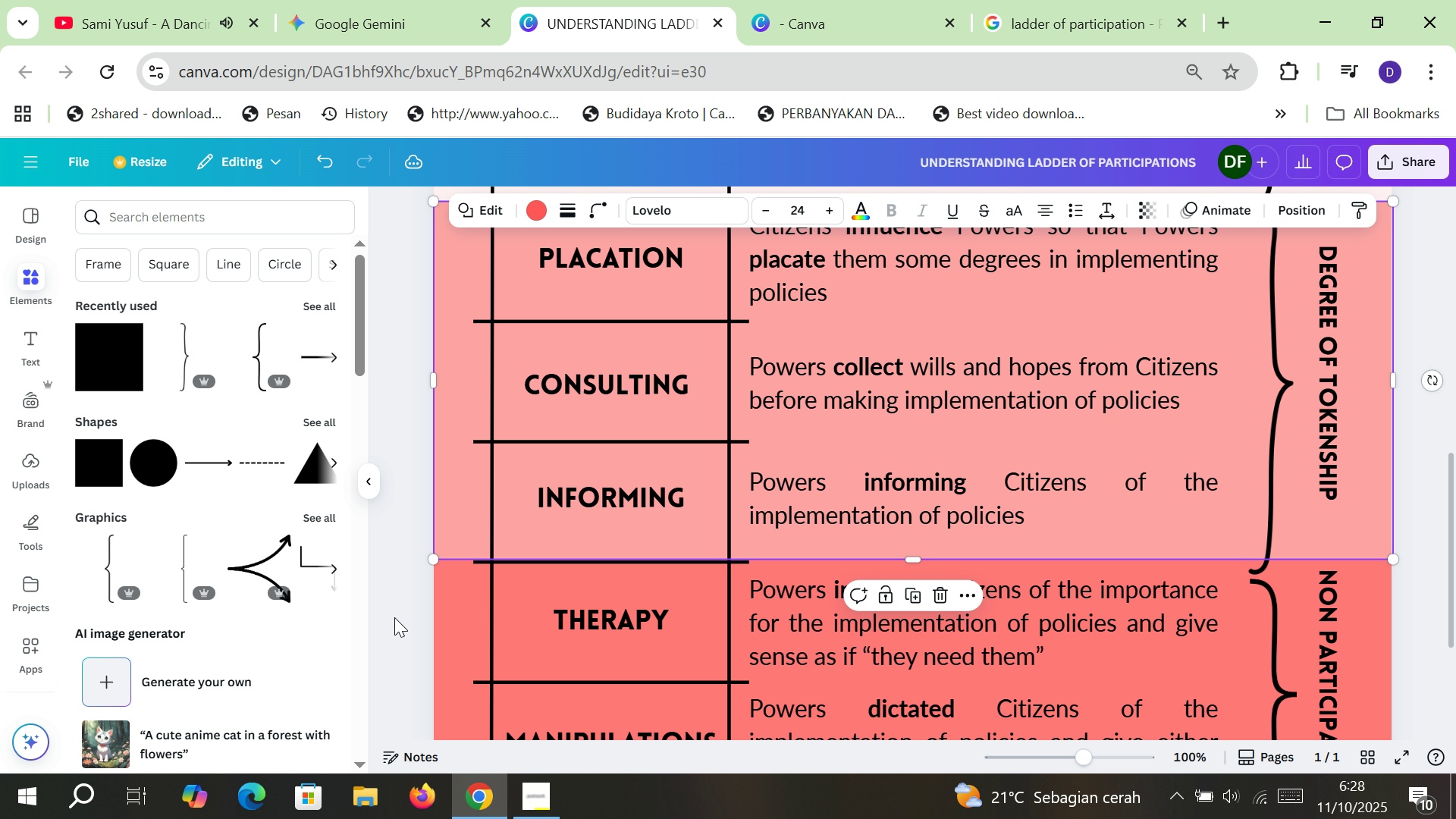 
left_click([394, 617])
 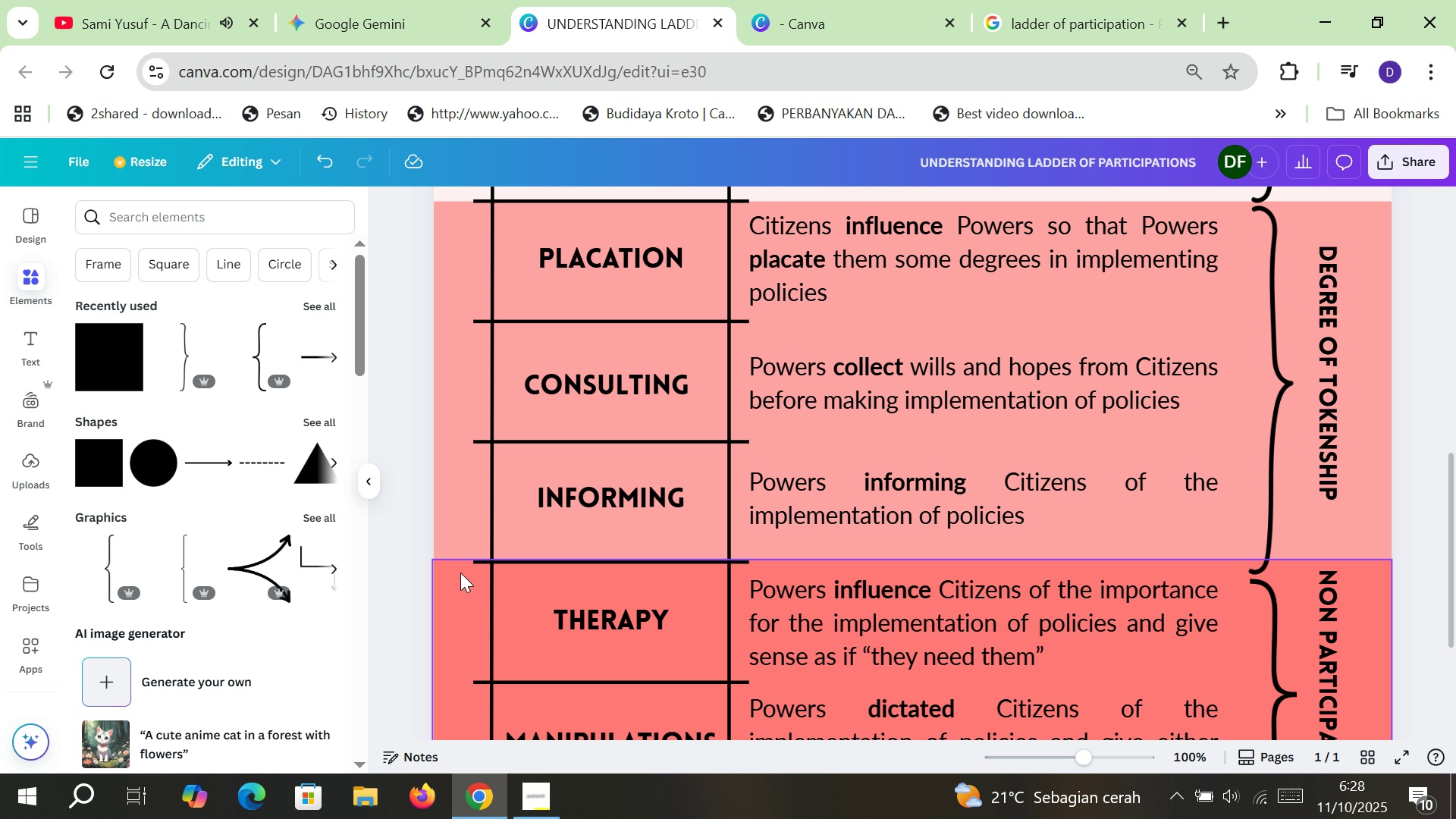 
key(Control+Minus)
 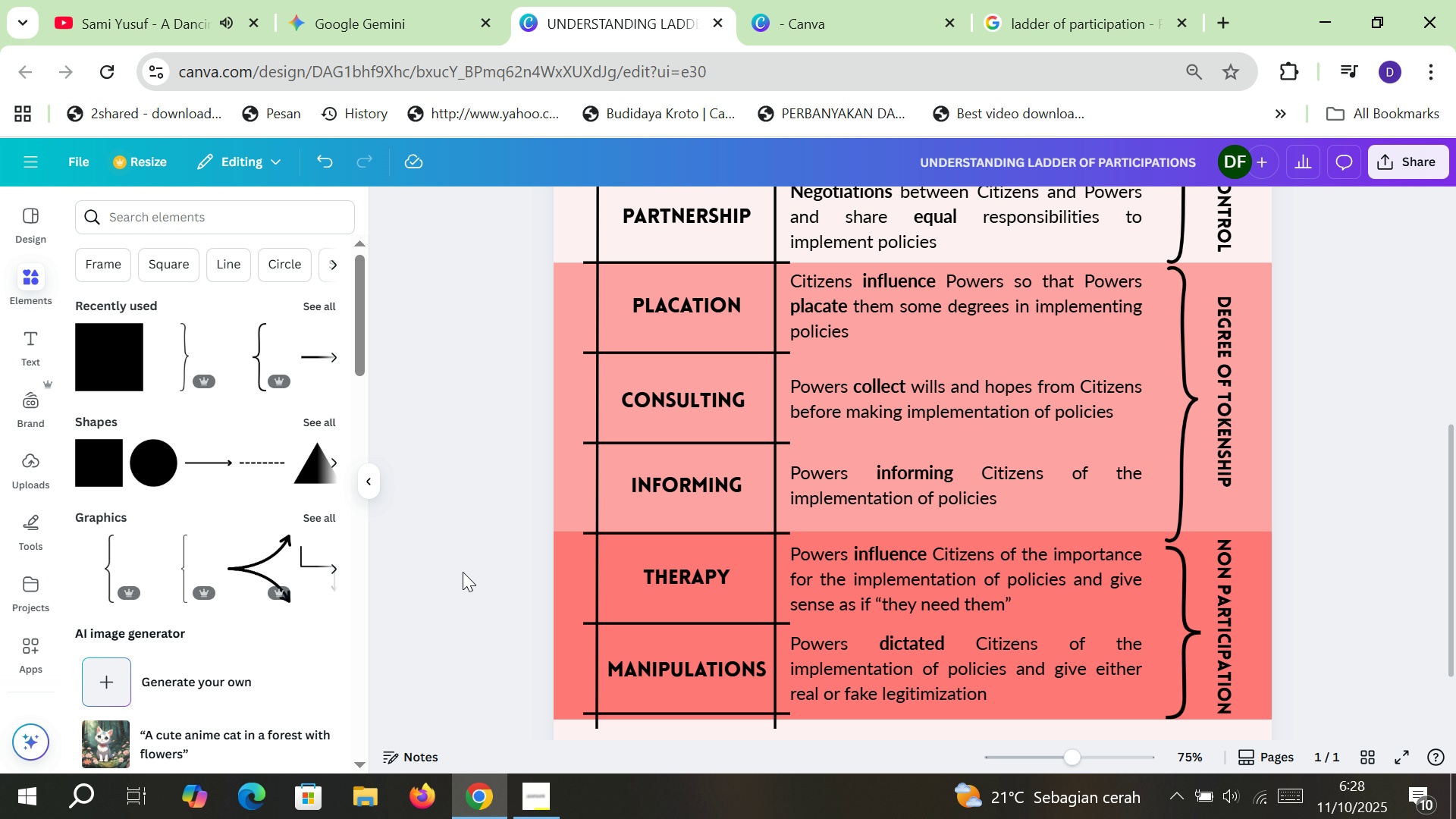 
key(Control+Minus)
 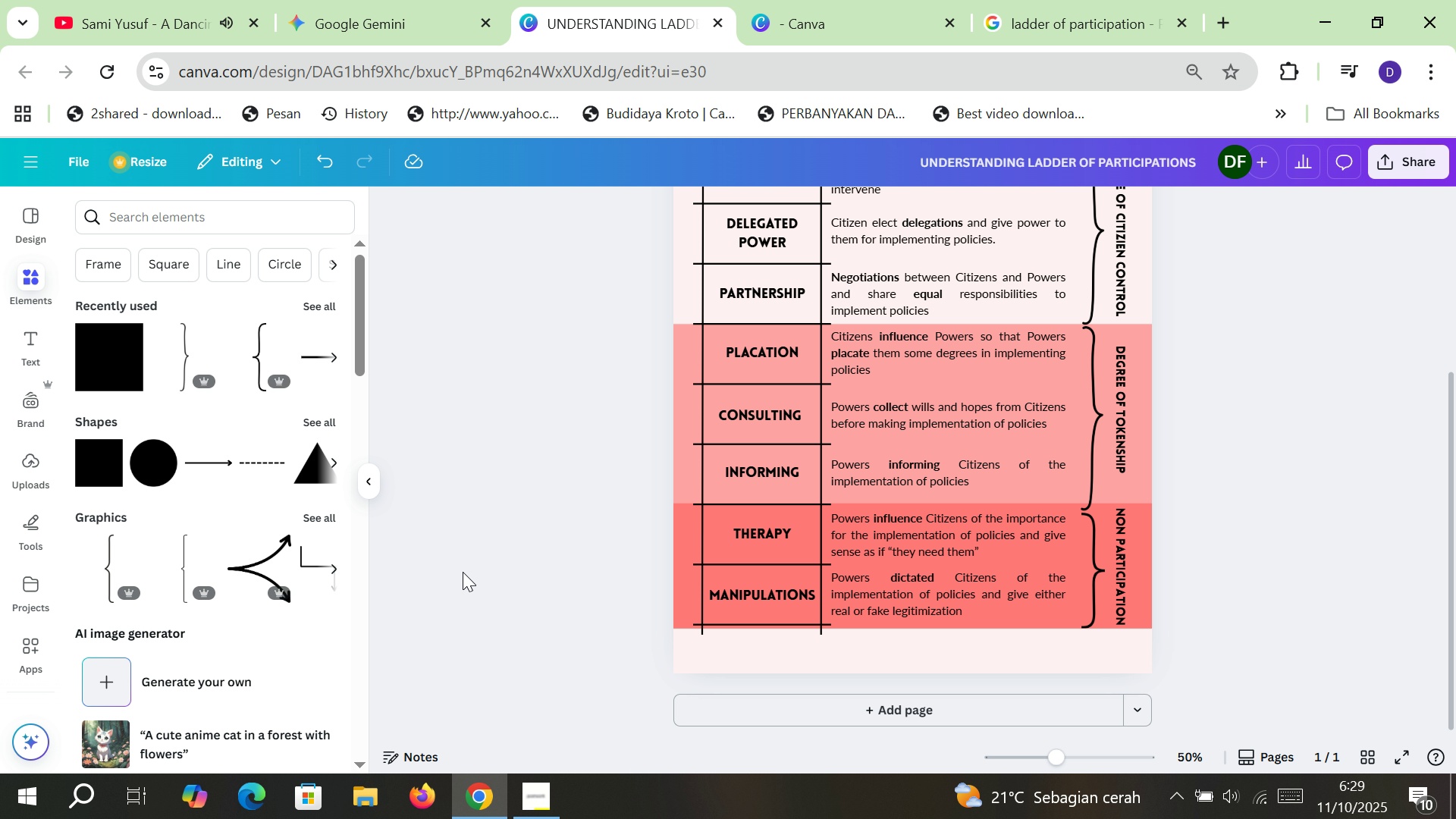 
wait(20.41)
 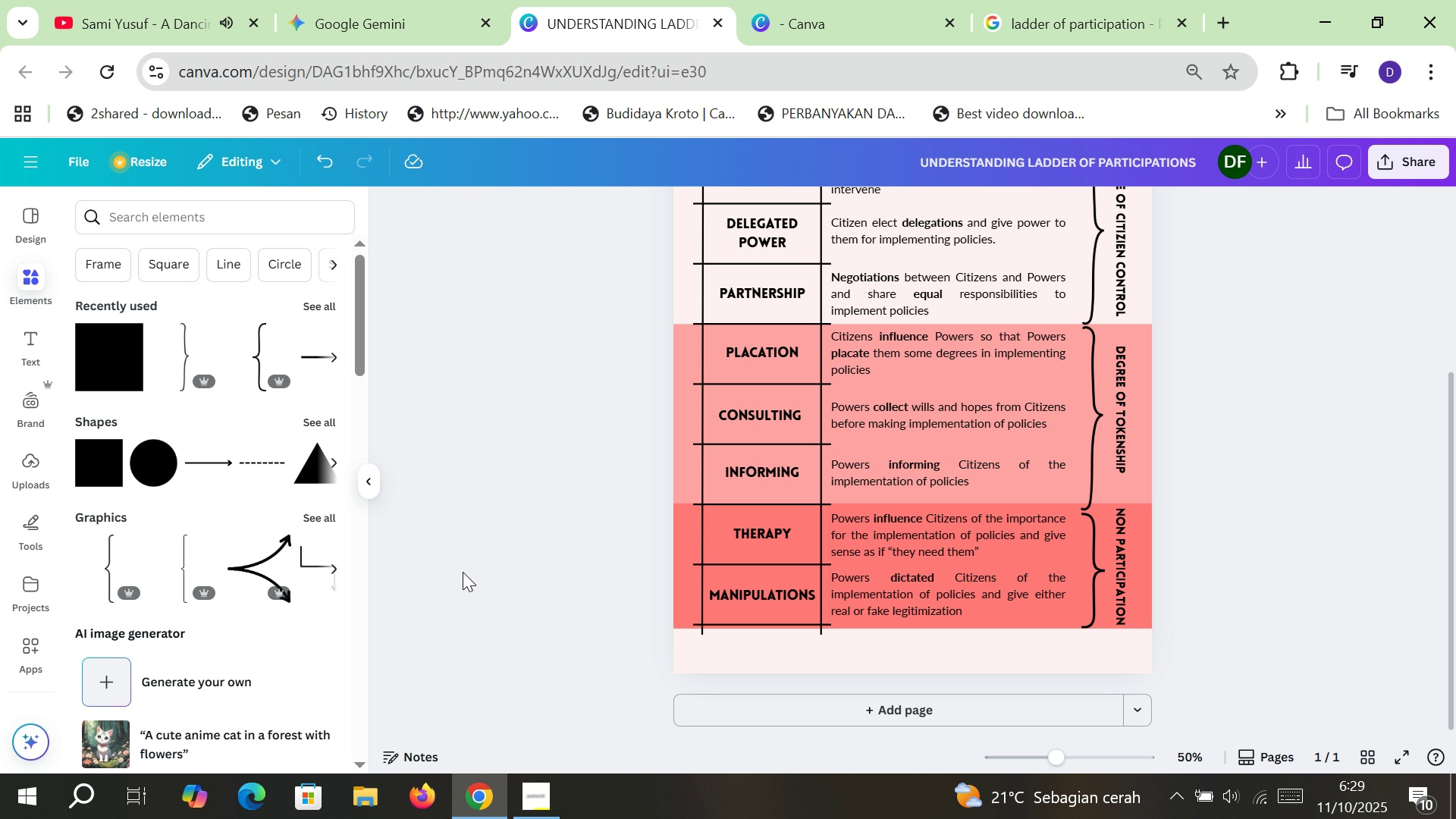 
left_click([686, 398])
 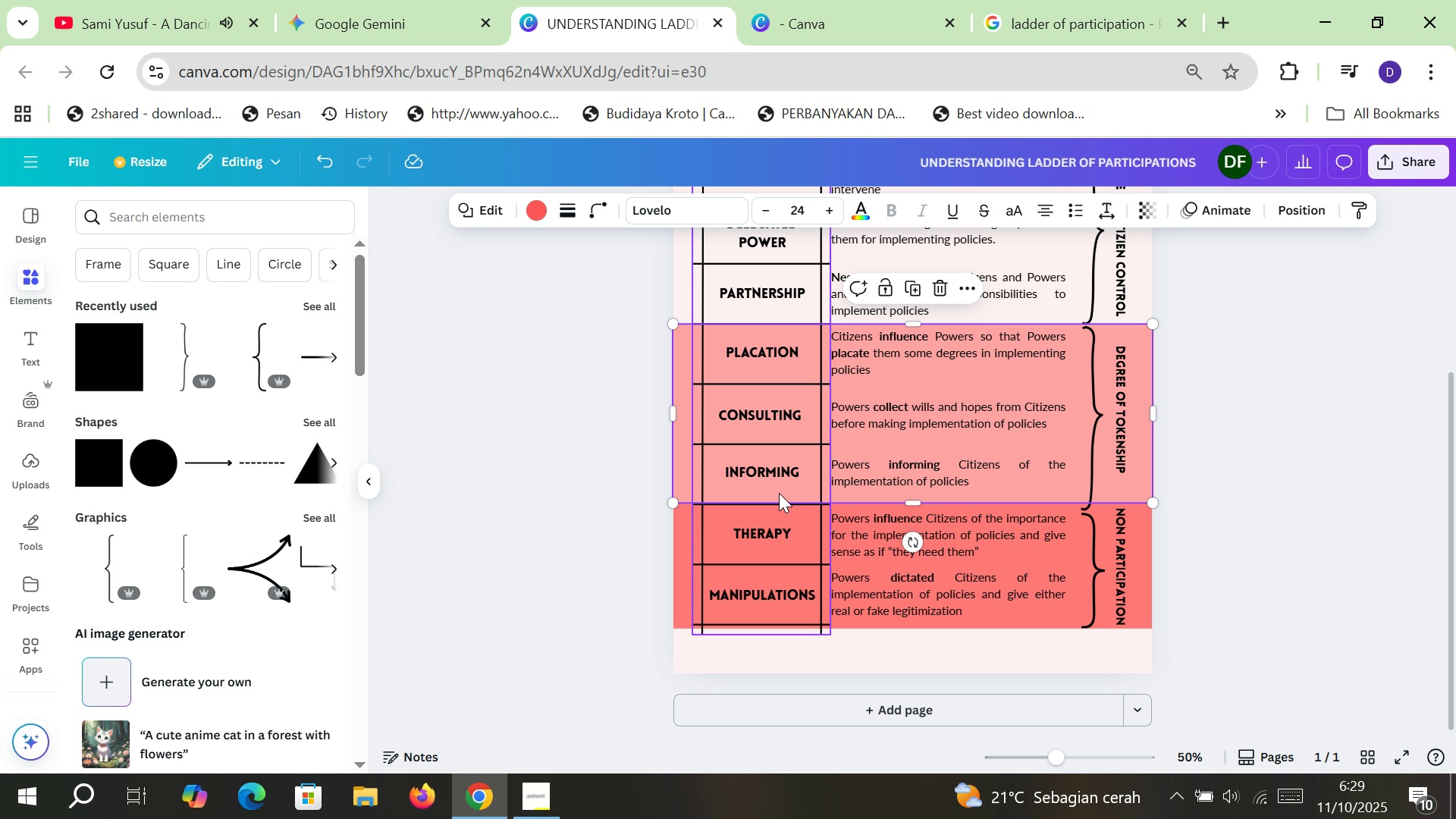 
scroll: coordinate [779, 493], scroll_direction: up, amount: 2.0
 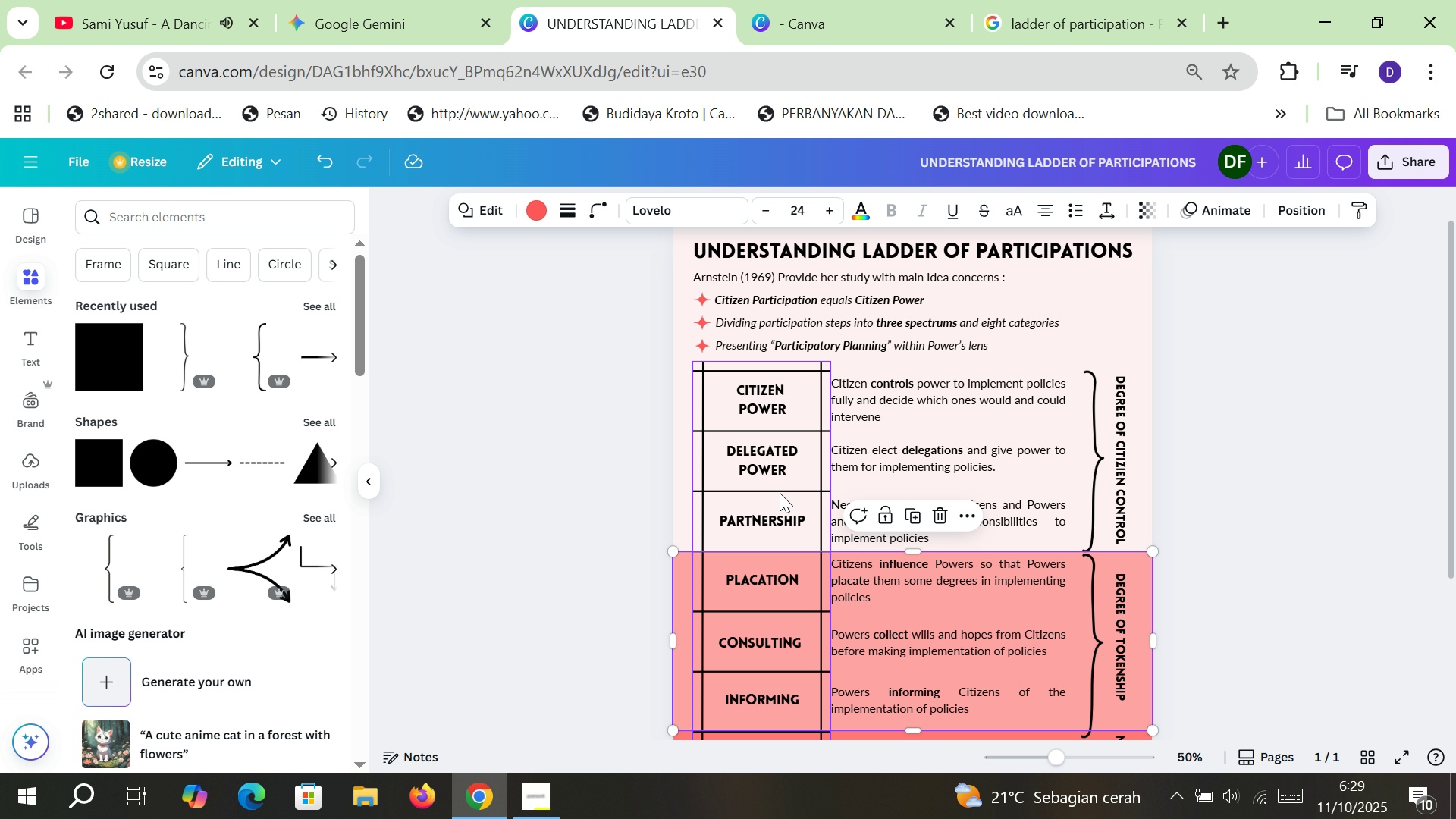 
key(Control+C)
 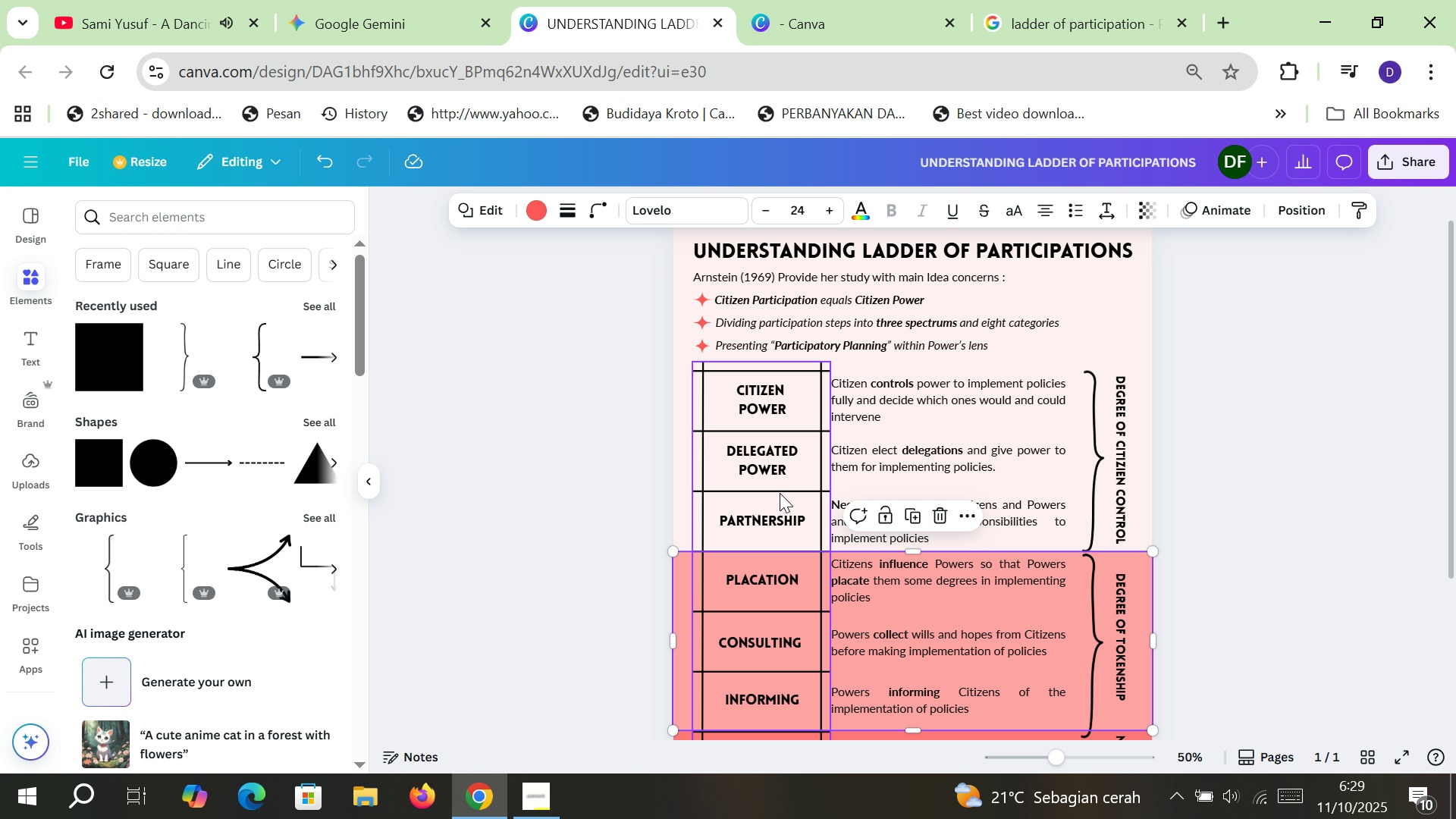 
key(Control+ControlLeft)
 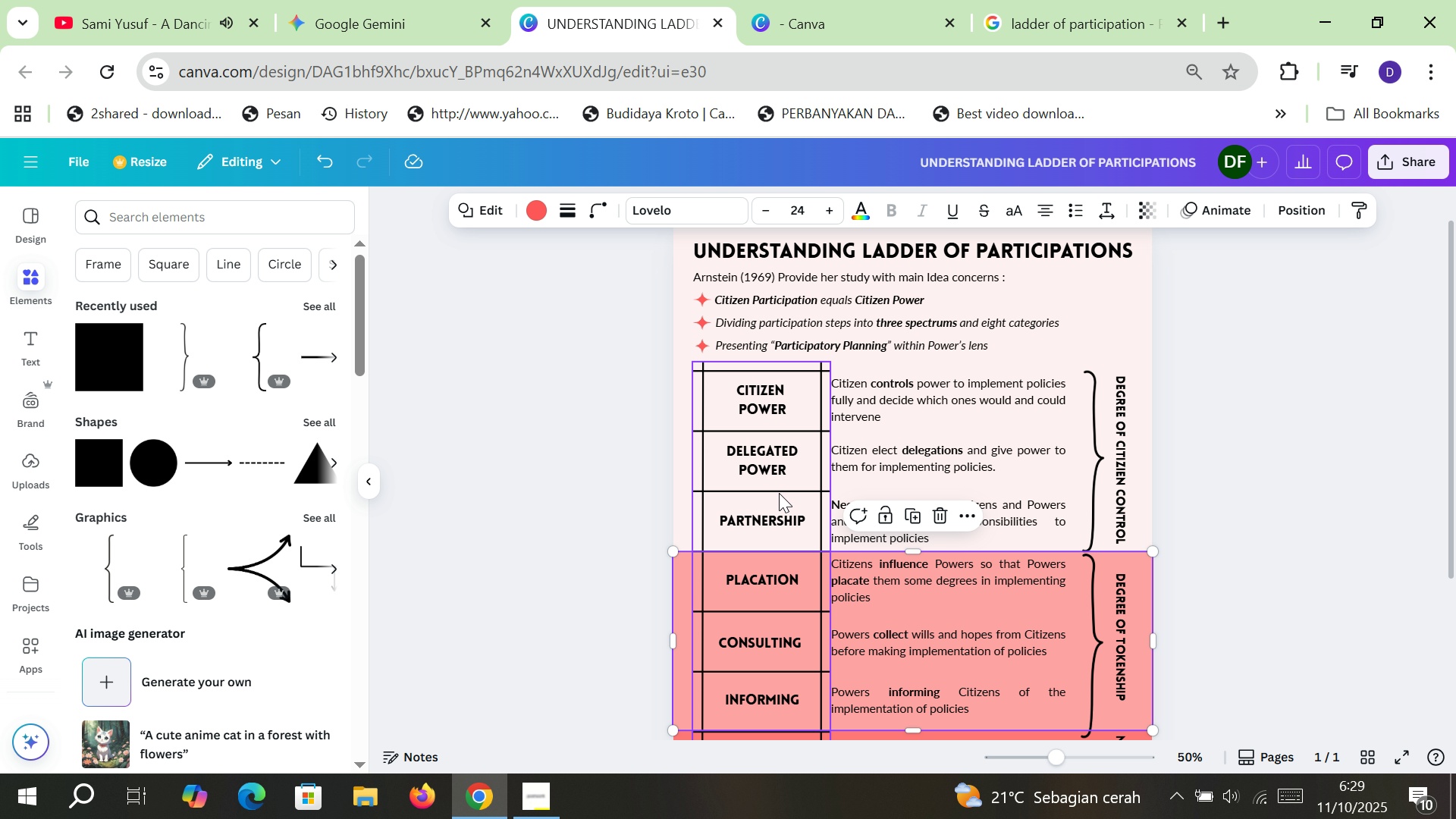 
key(Control+V)
 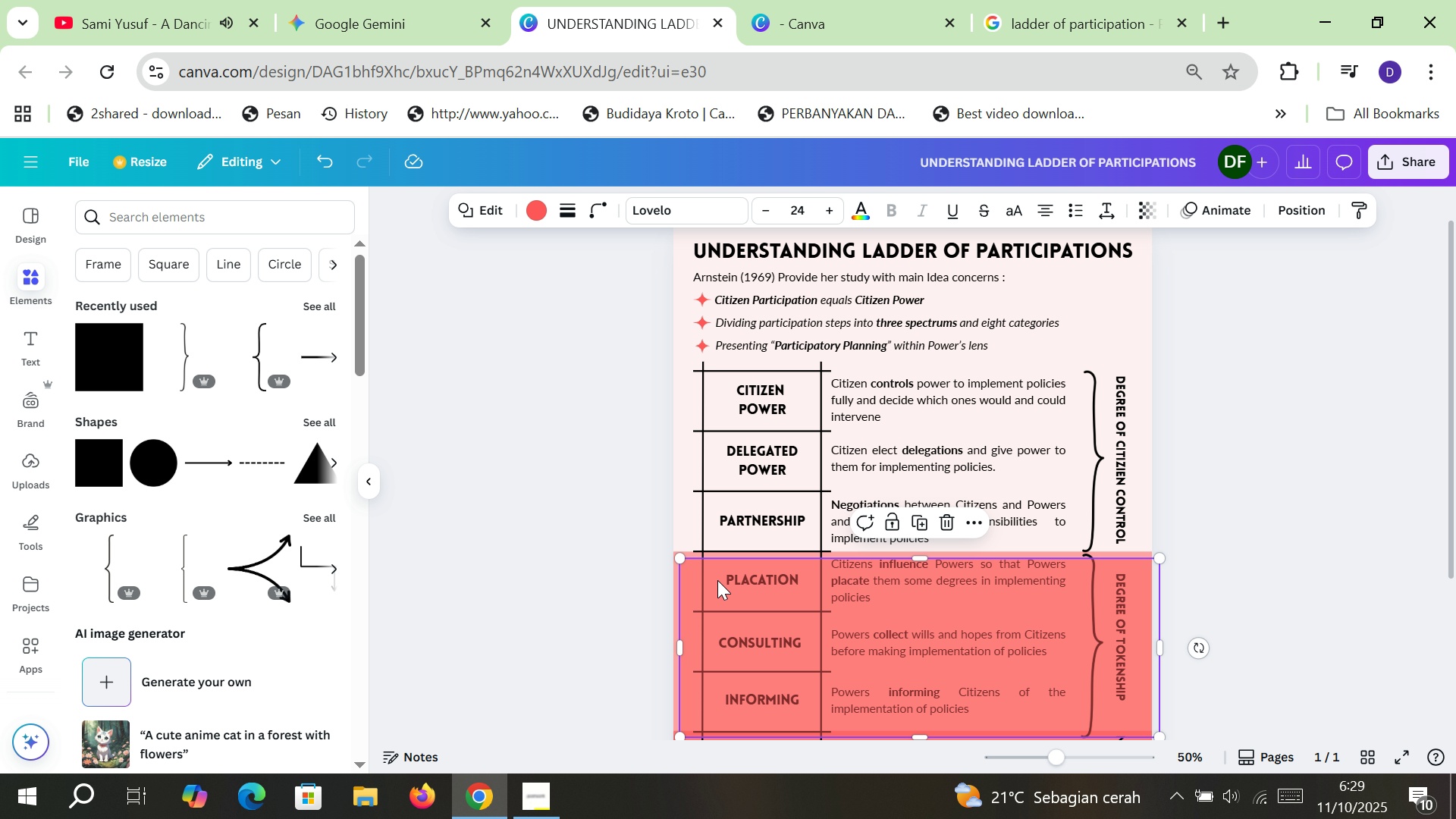 
left_click_drag(start_coordinate=[717, 582], to_coordinate=[714, 396])
 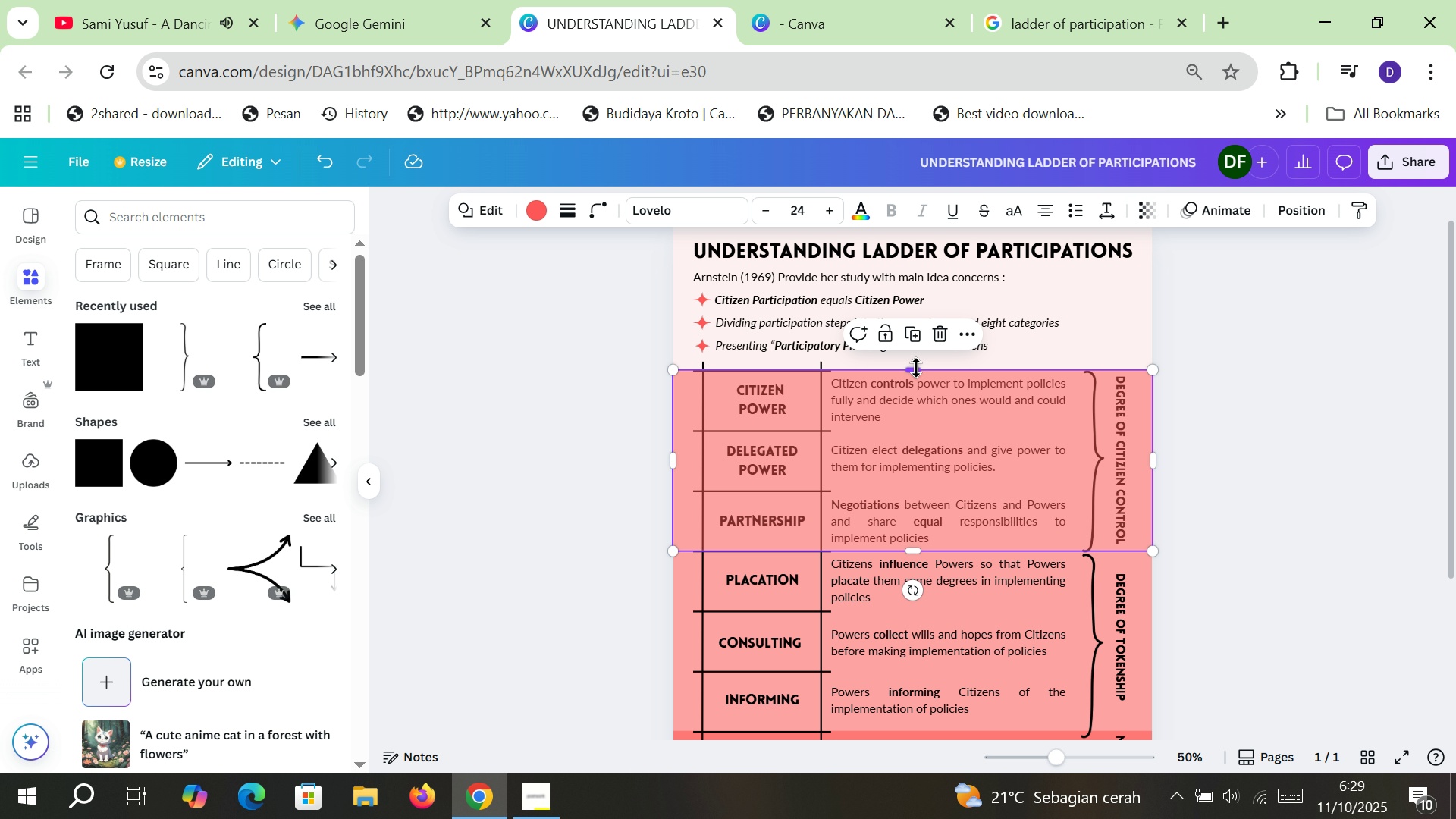 
left_click([1144, 206])
 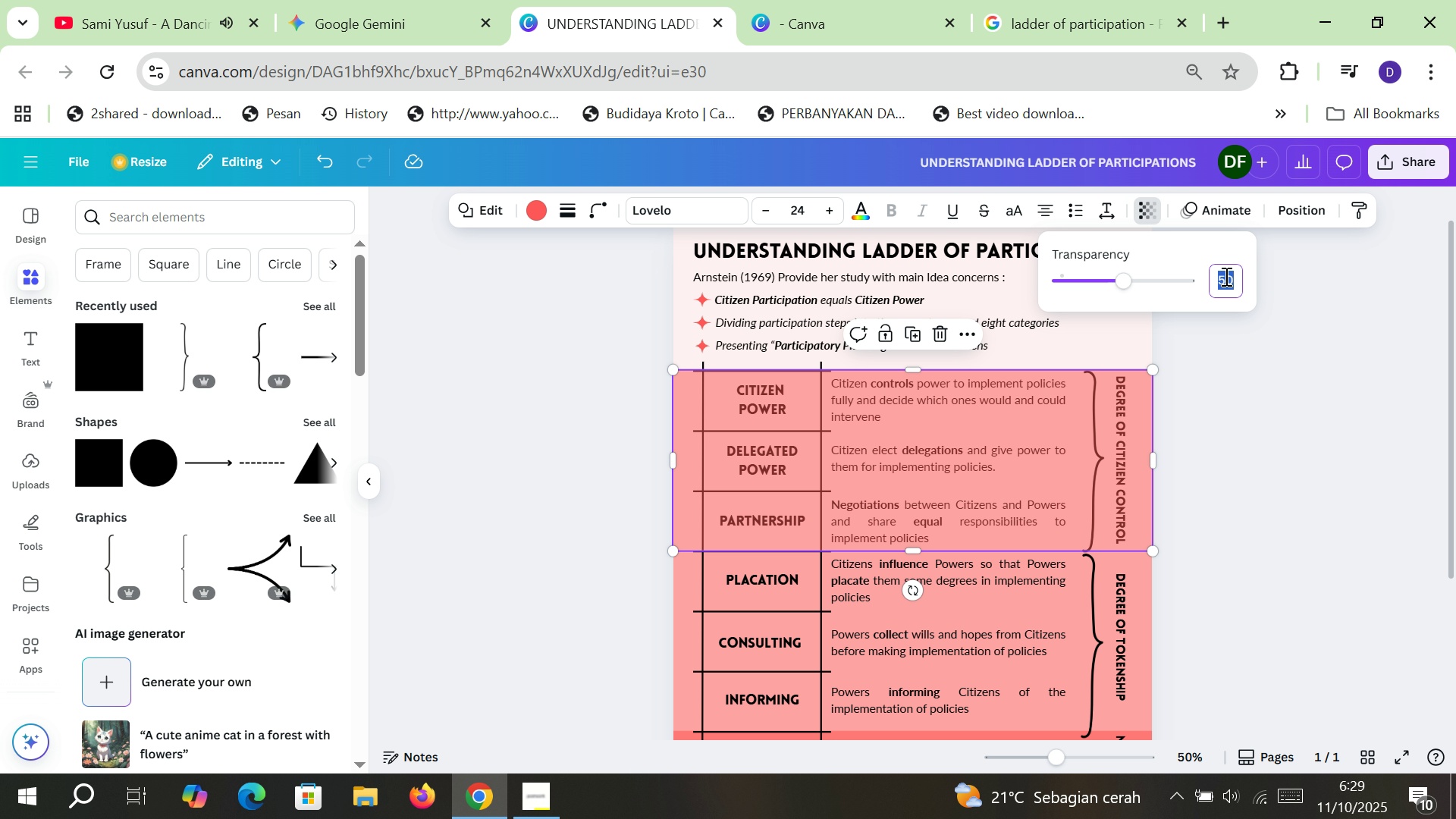 
type(20)
 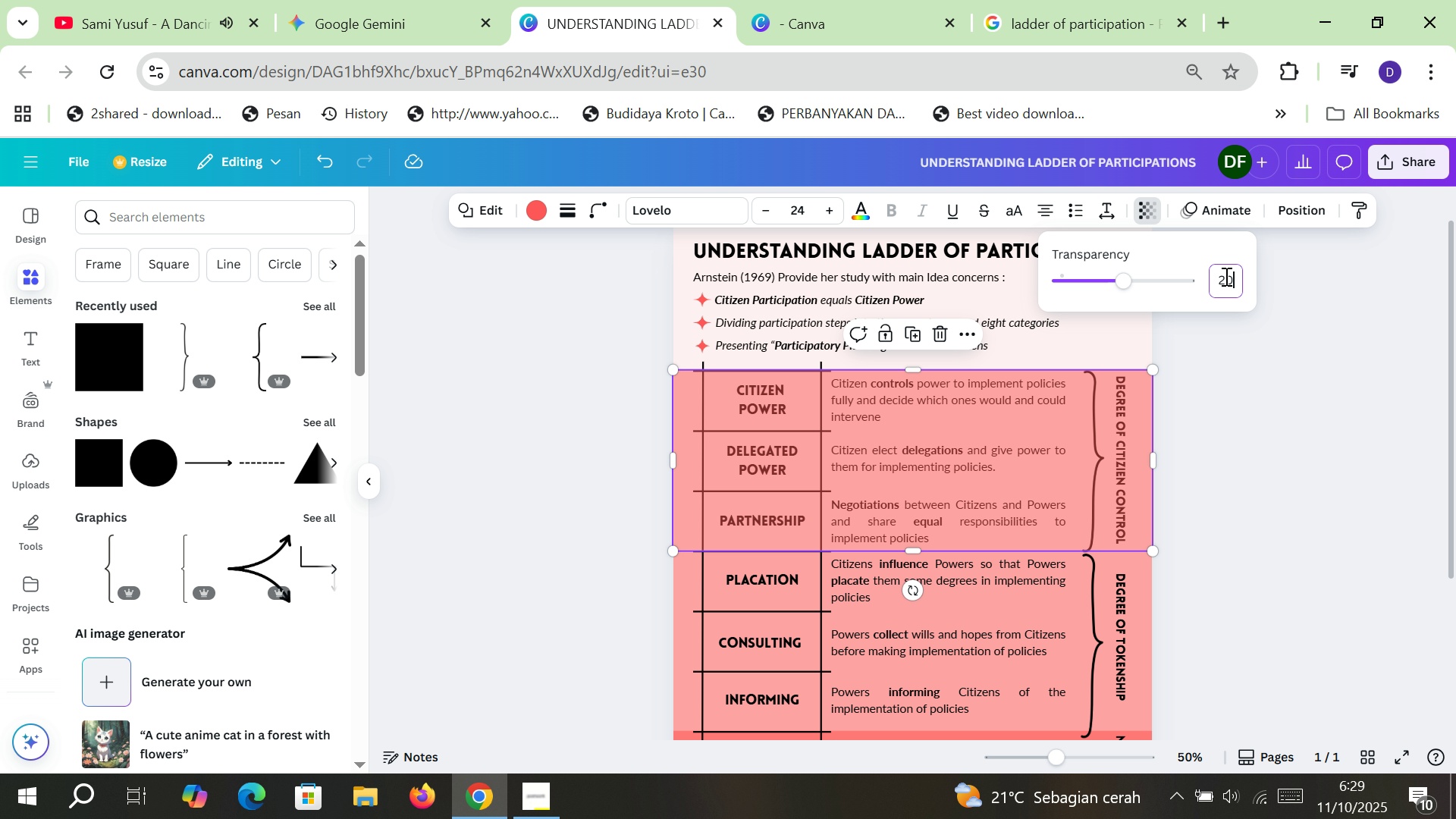 
key(Enter)
 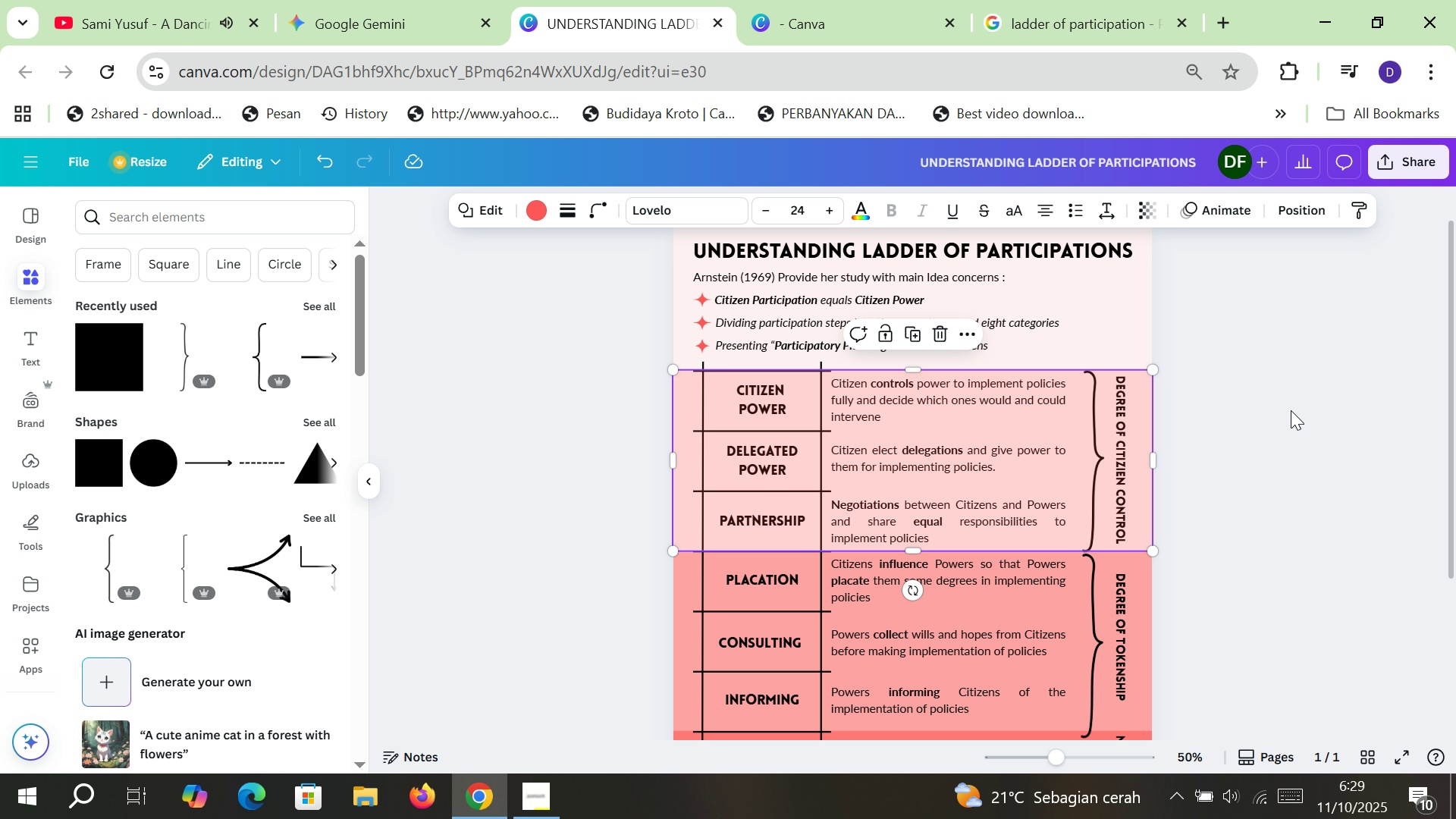 
left_click([1292, 413])
 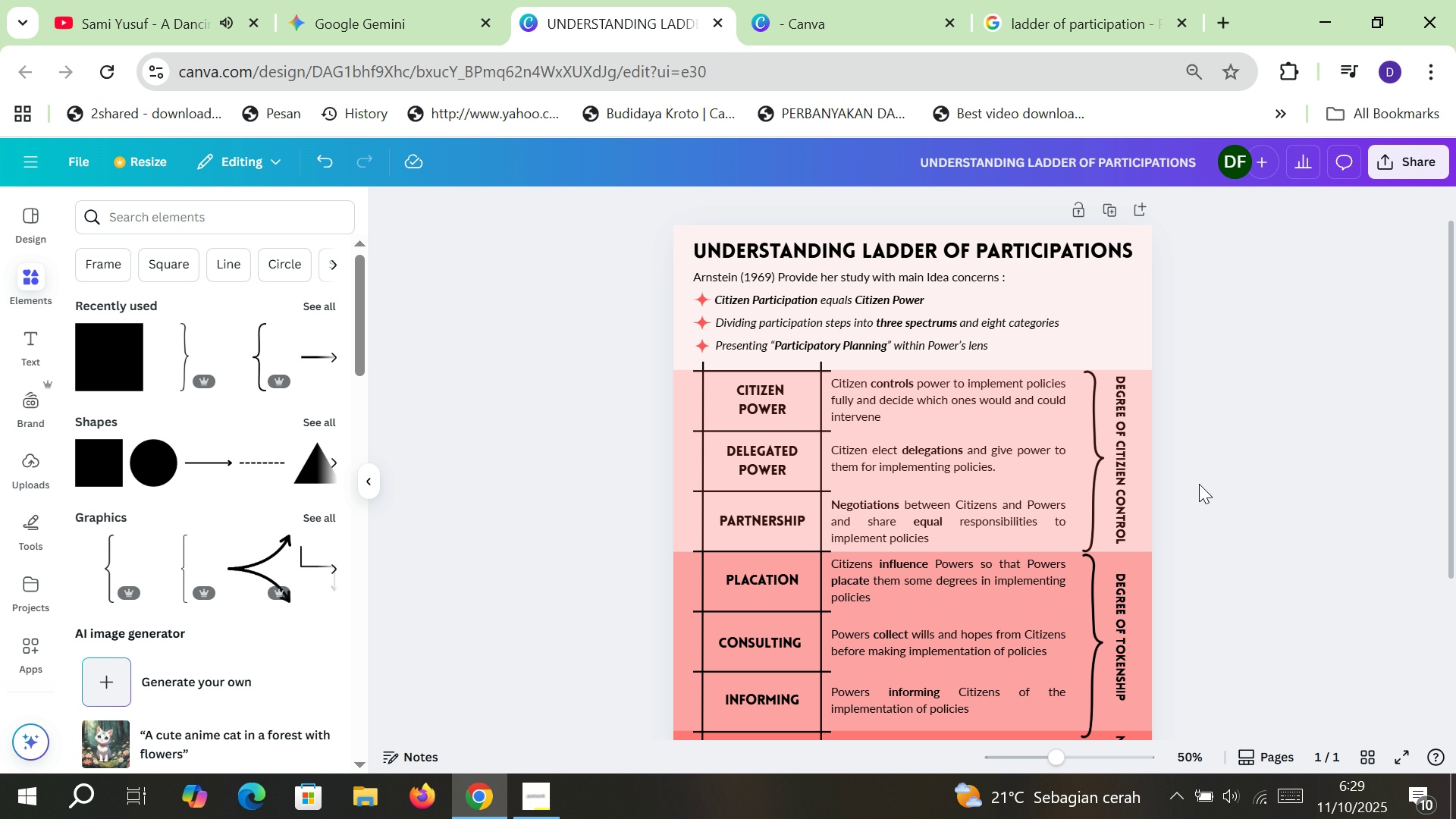 
scroll: coordinate [1200, 484], scroll_direction: down, amount: 2.0
 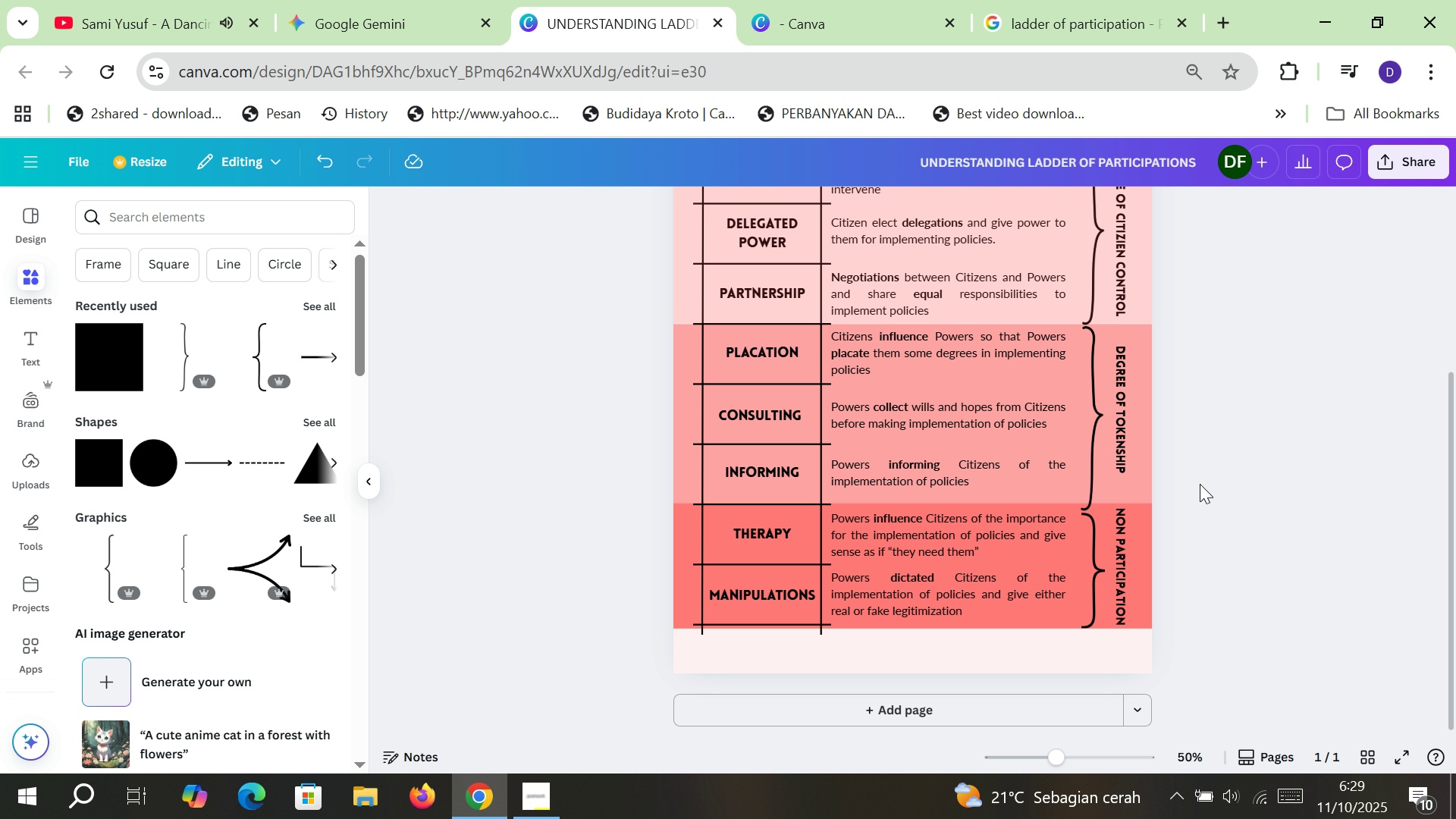 
scroll: coordinate [1200, 484], scroll_direction: up, amount: 1.0
 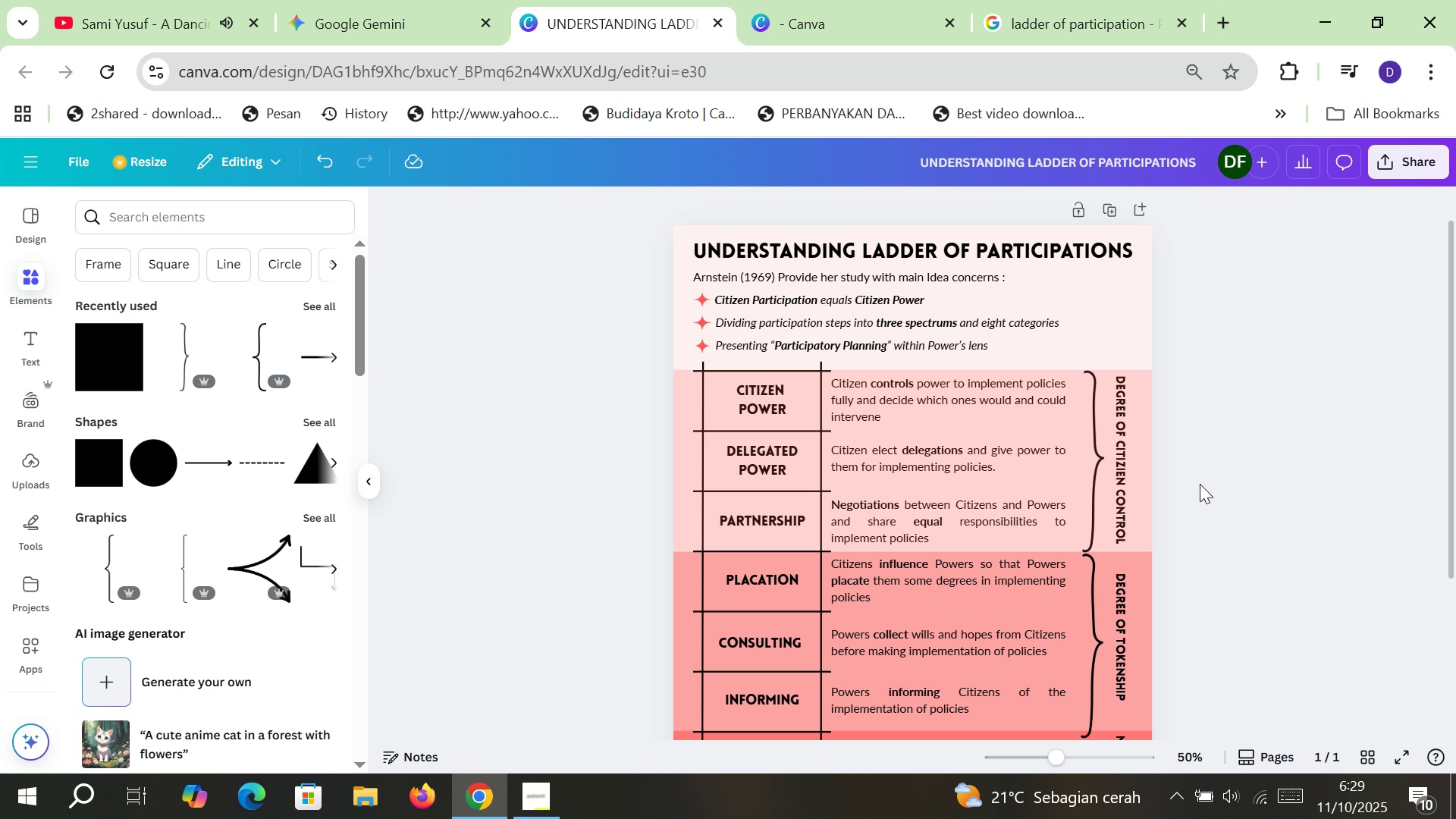 
scroll: coordinate [1048, 491], scroll_direction: down, amount: 3.0
 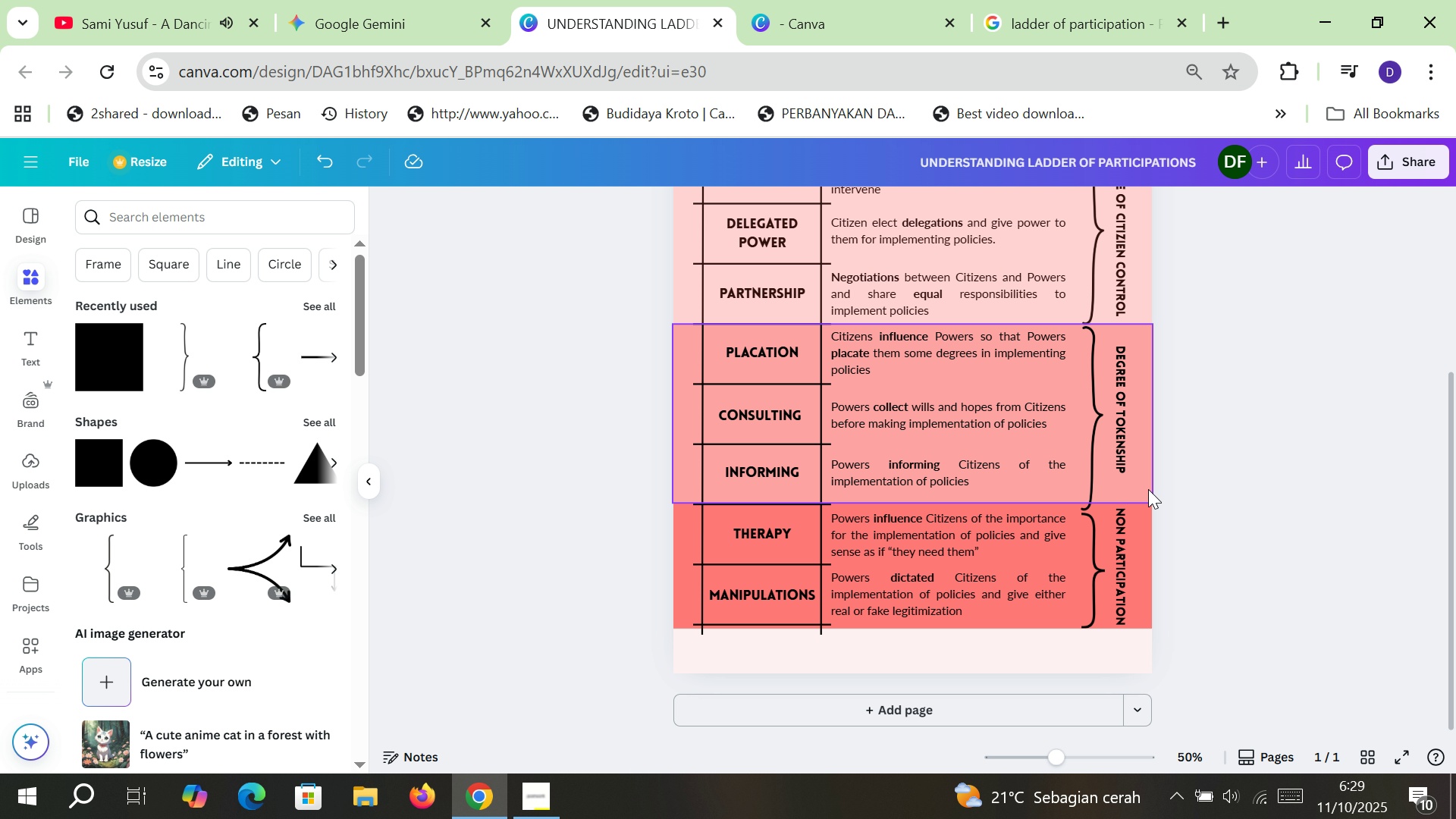 
left_click([1232, 473])
 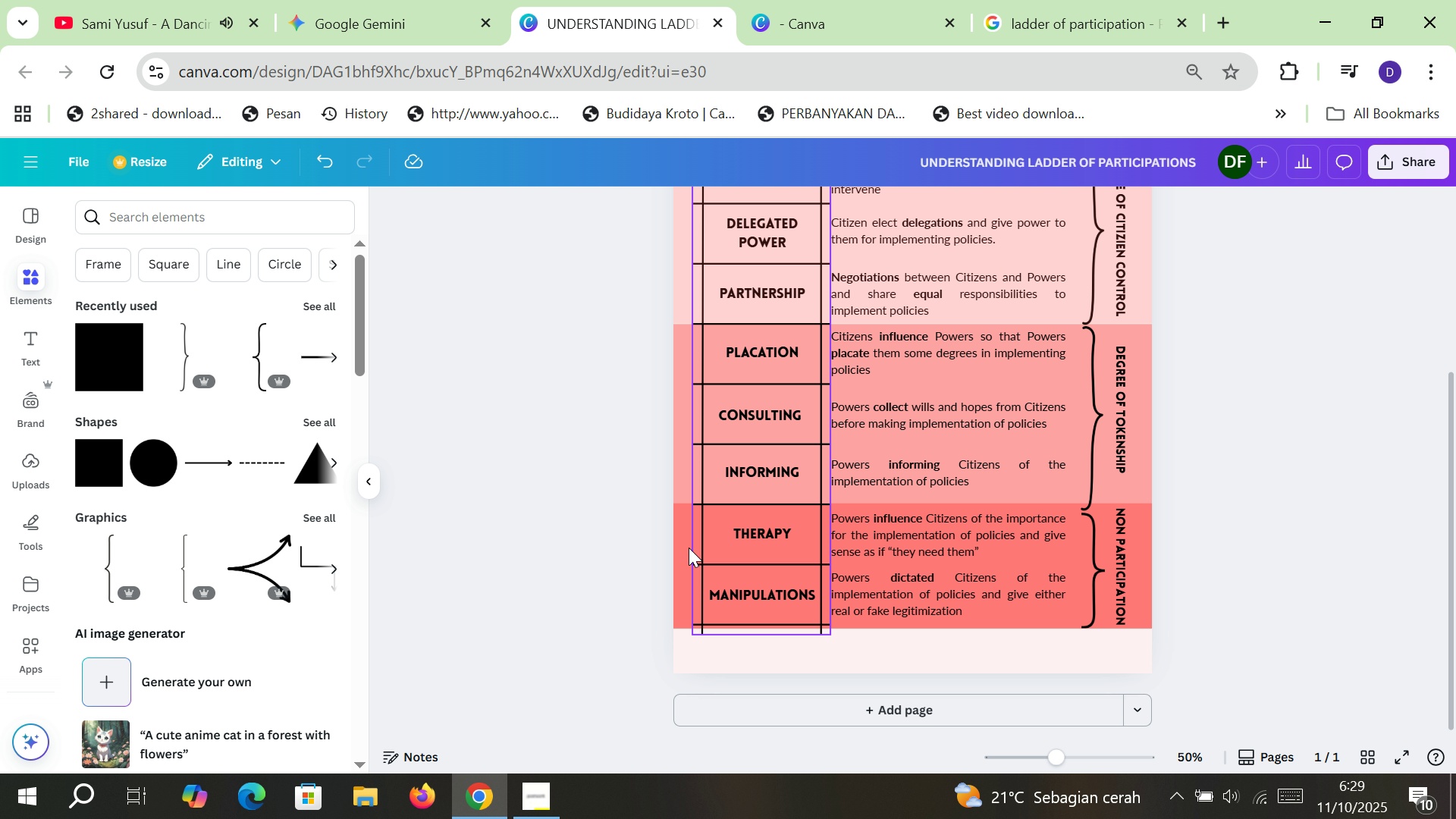 
left_click([681, 541])
 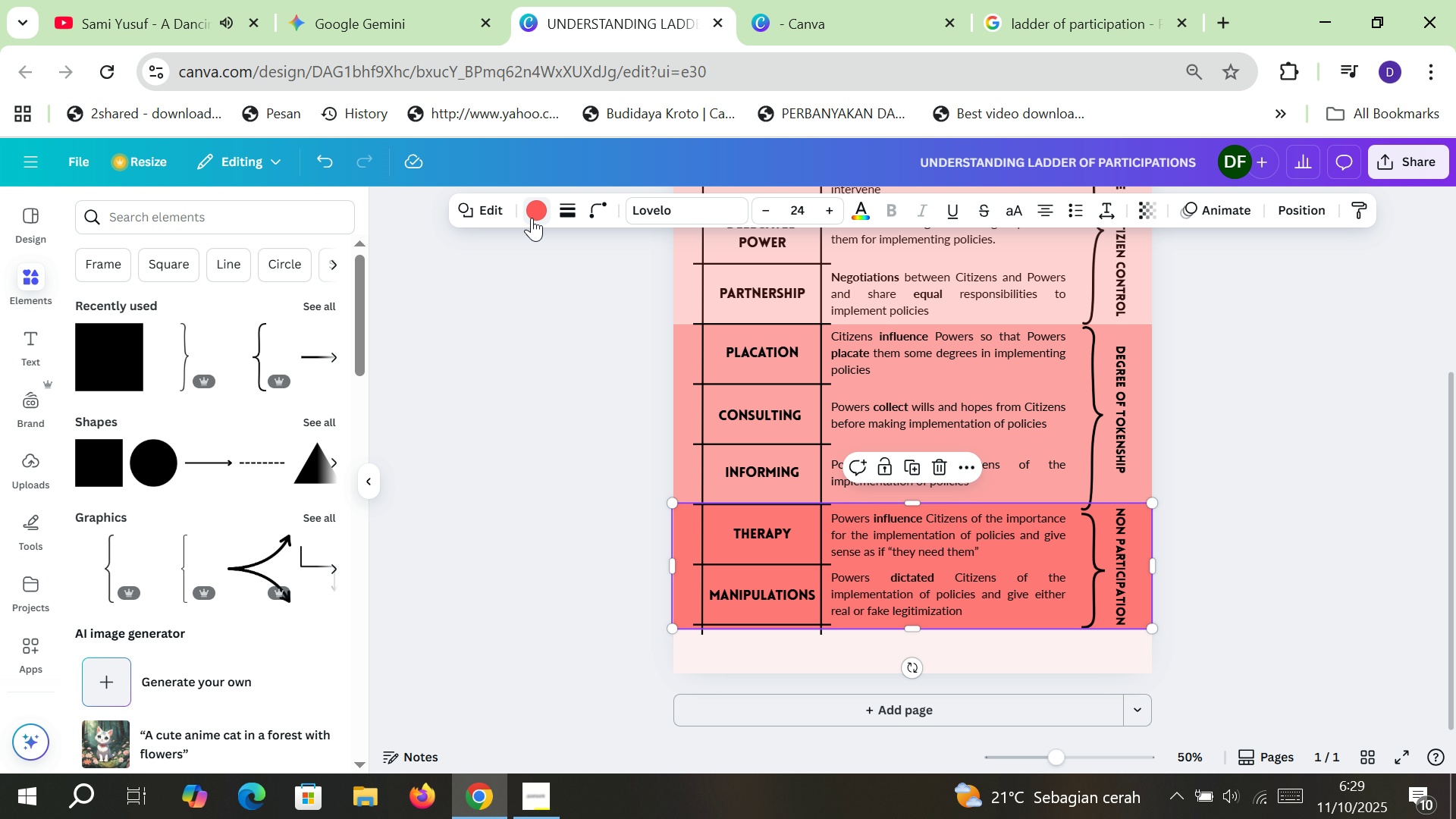 
left_click([532, 218])
 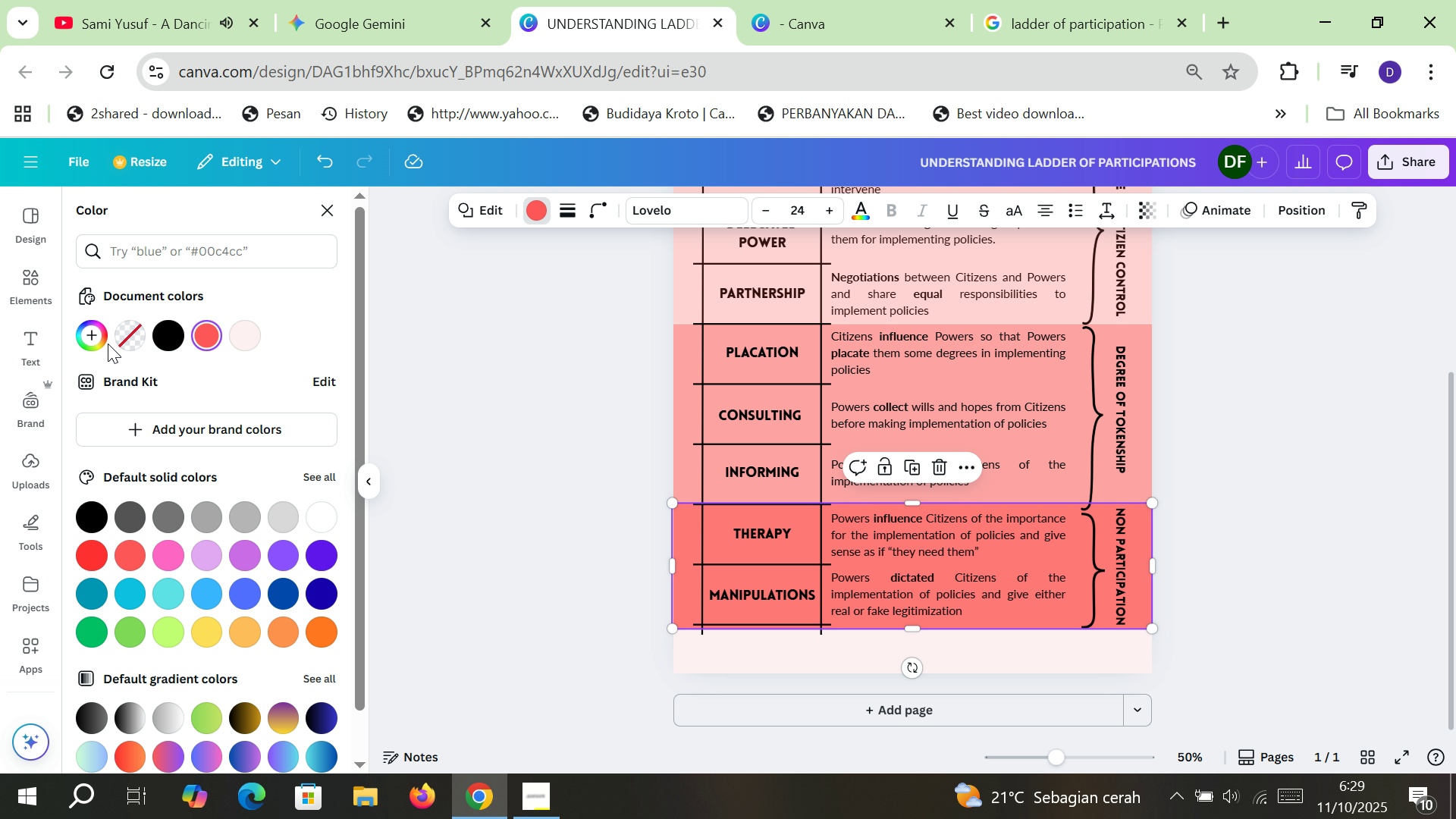 
left_click([95, 337])
 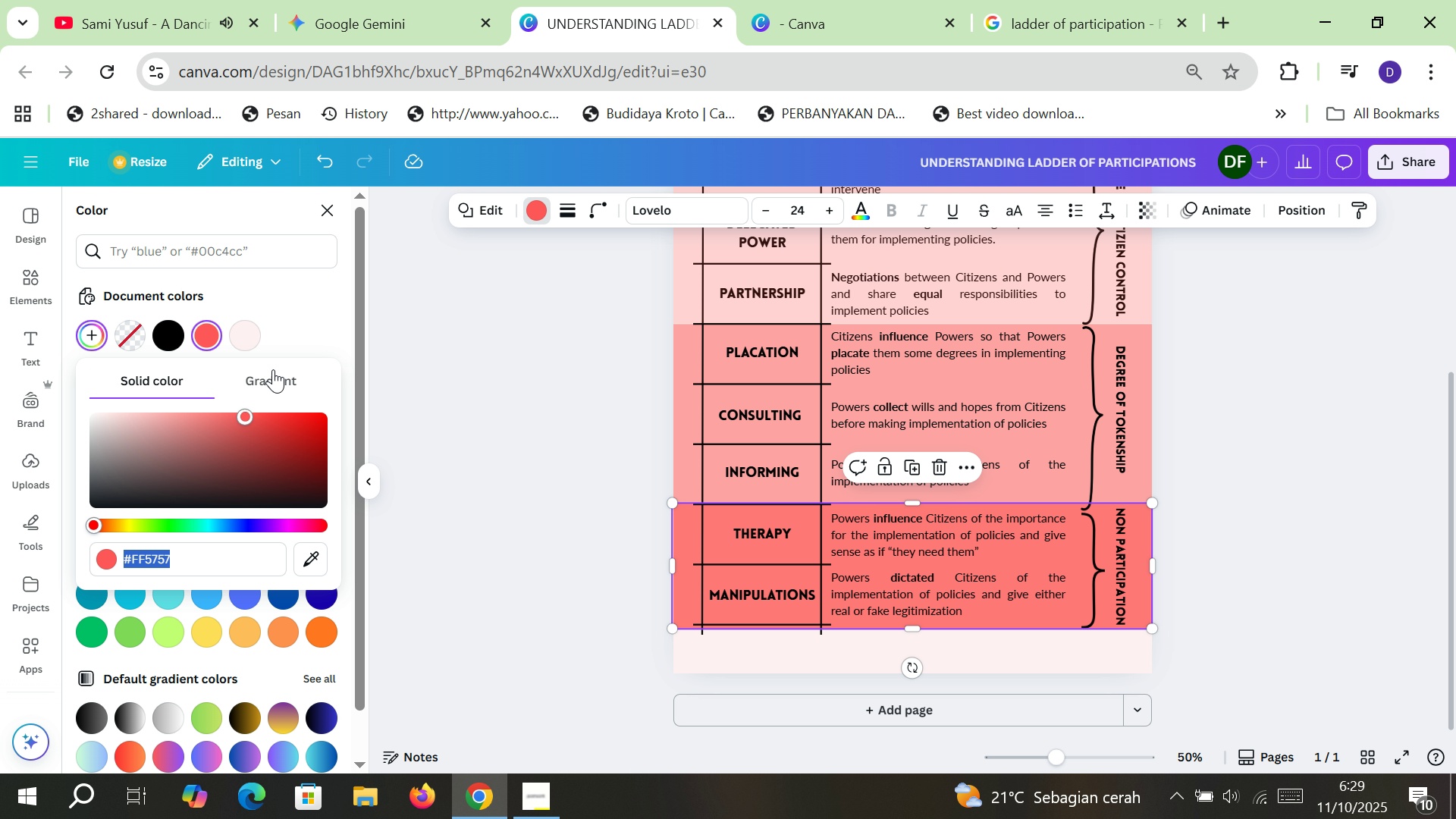 
left_click([273, 369])
 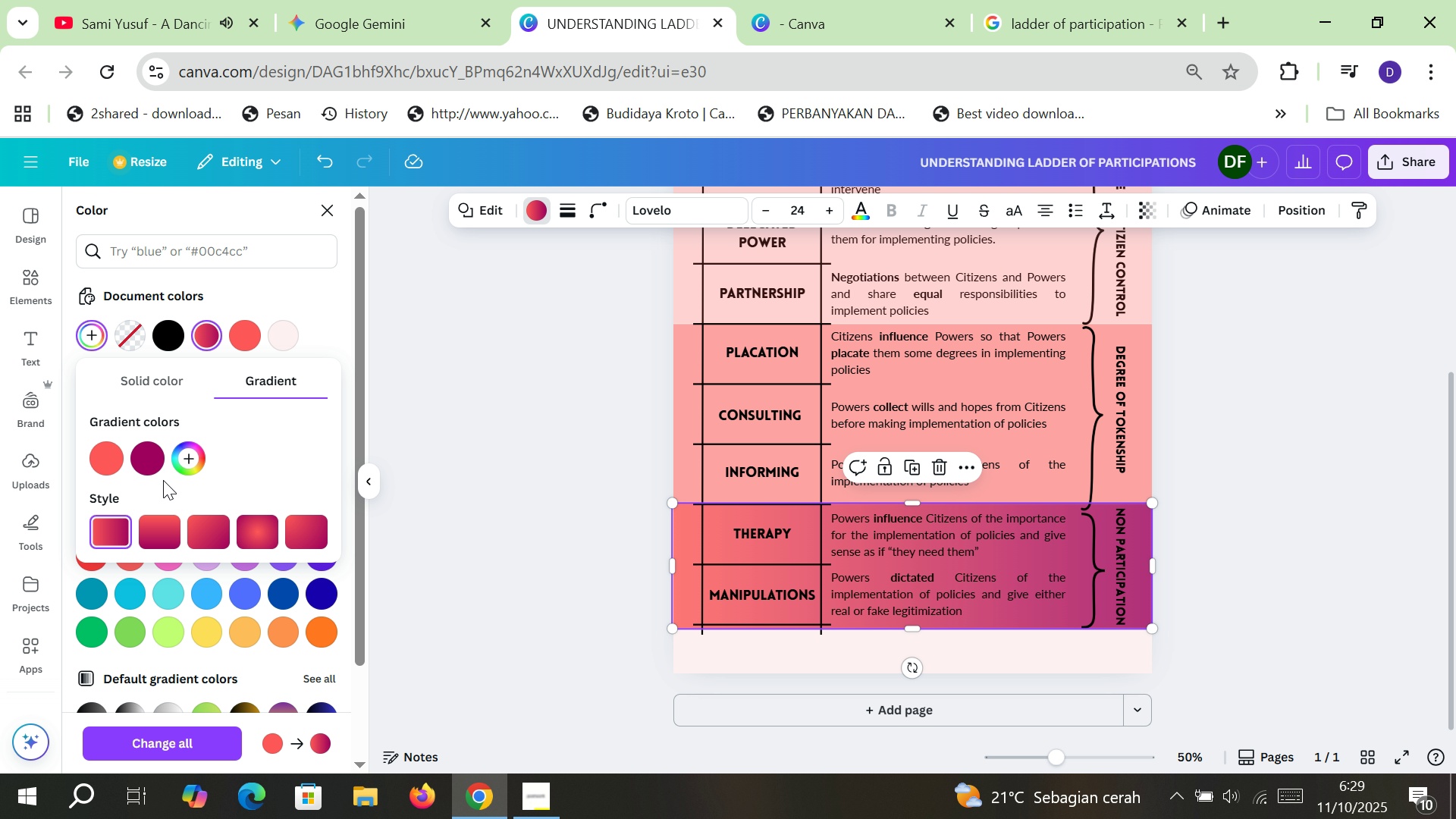 
left_click([142, 532])
 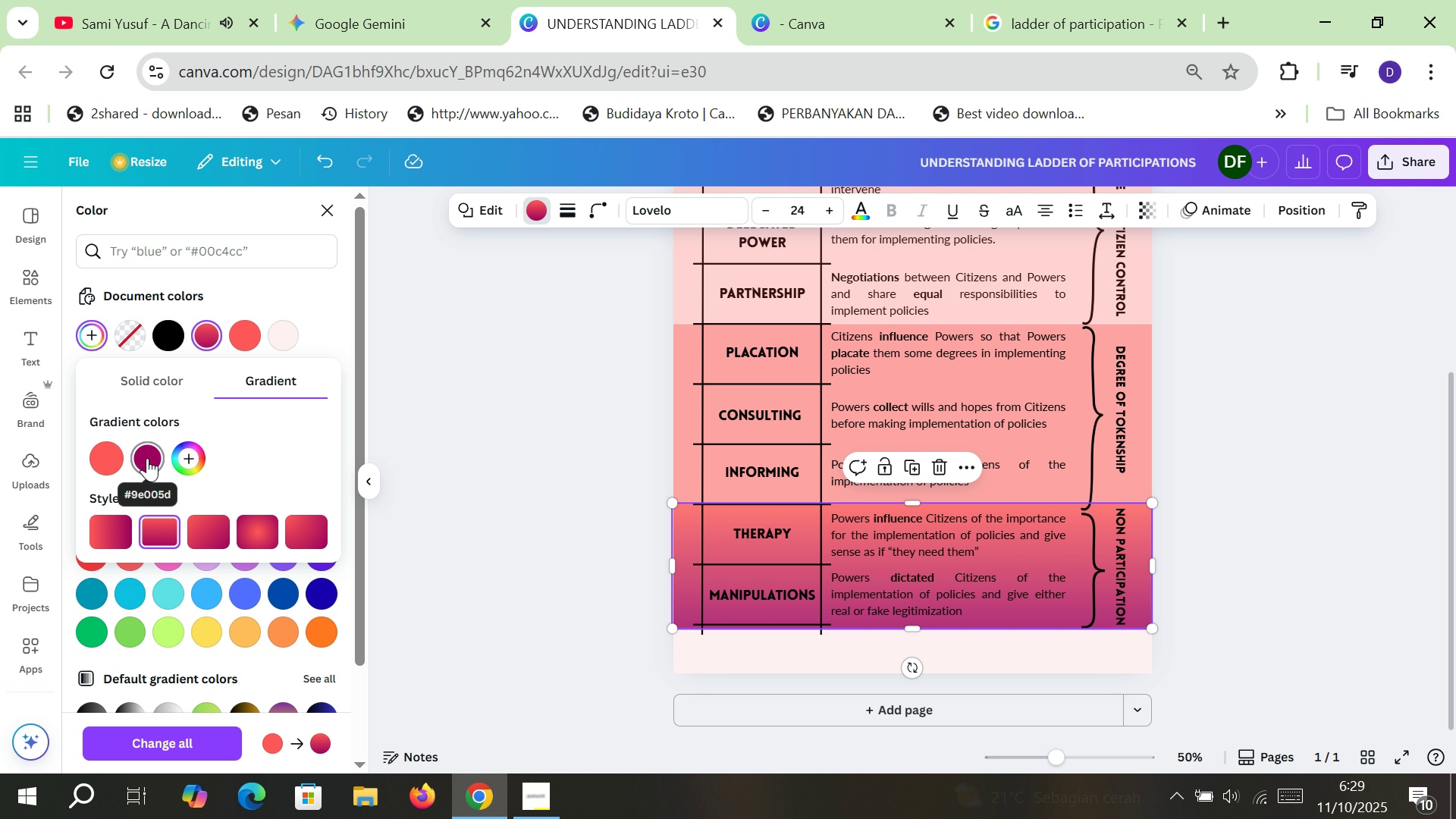 
left_click([147, 458])
 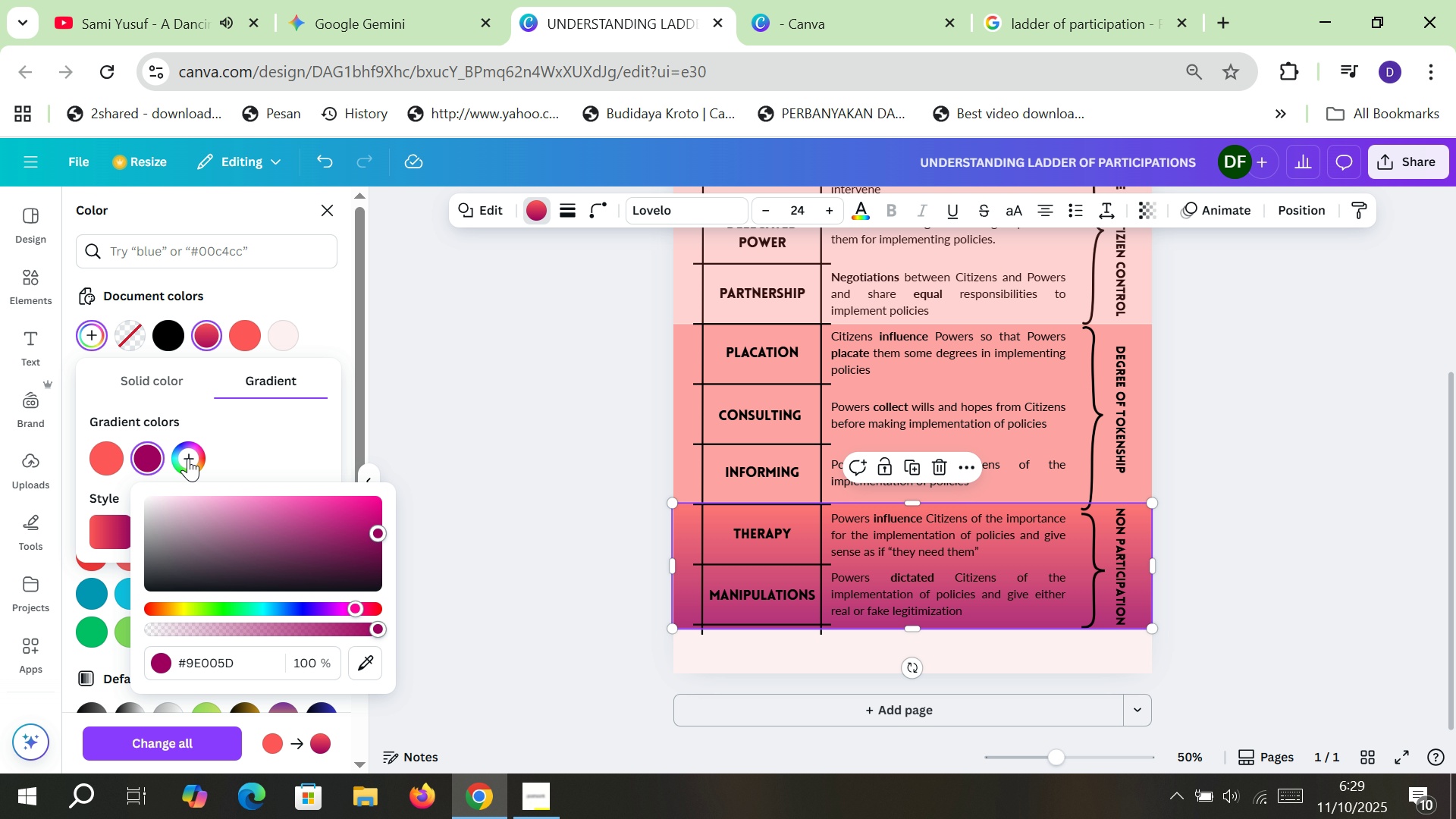 
left_click([253, 449])
 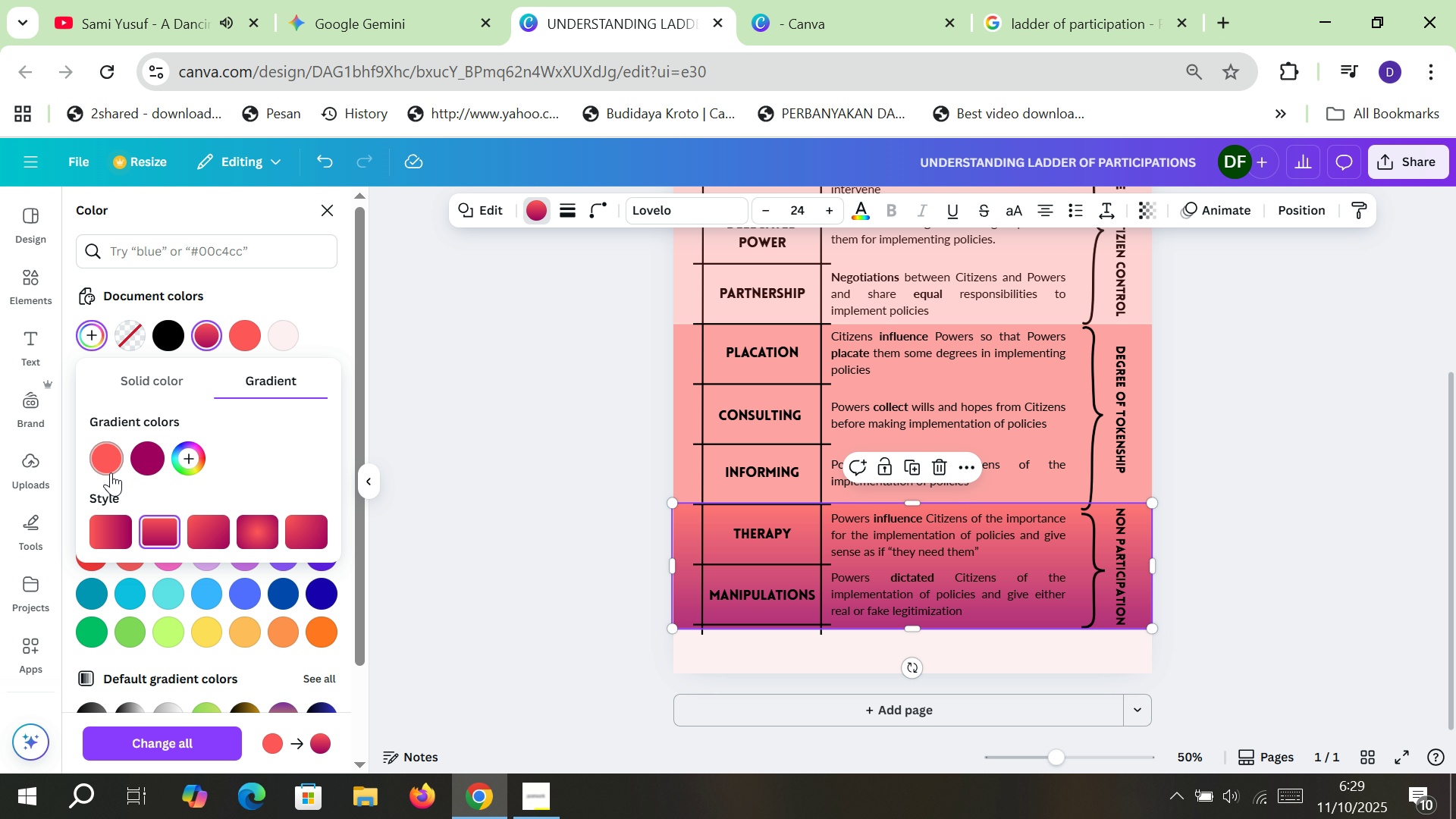 
left_click([149, 451])
 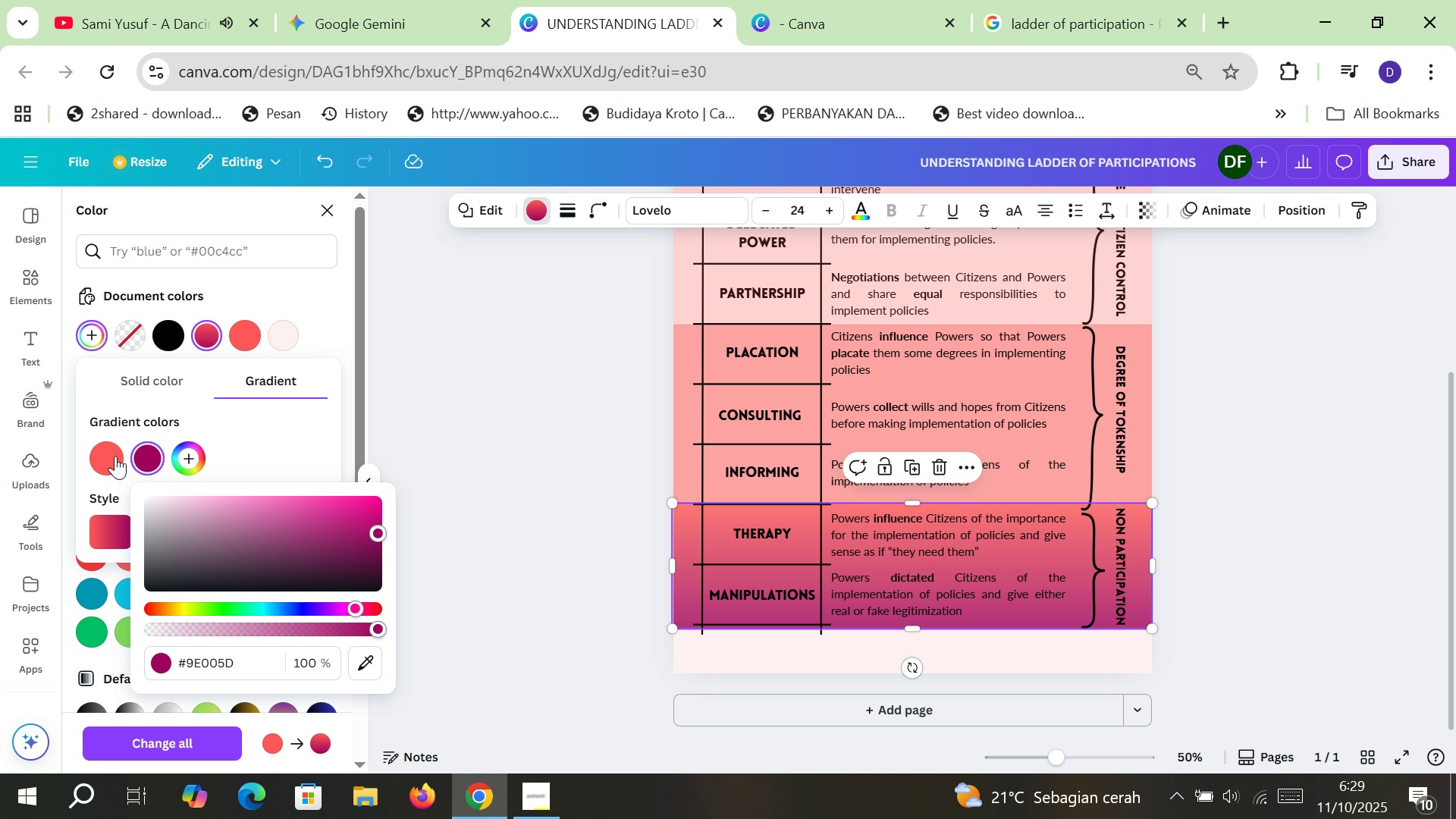 
left_click([111, 456])
 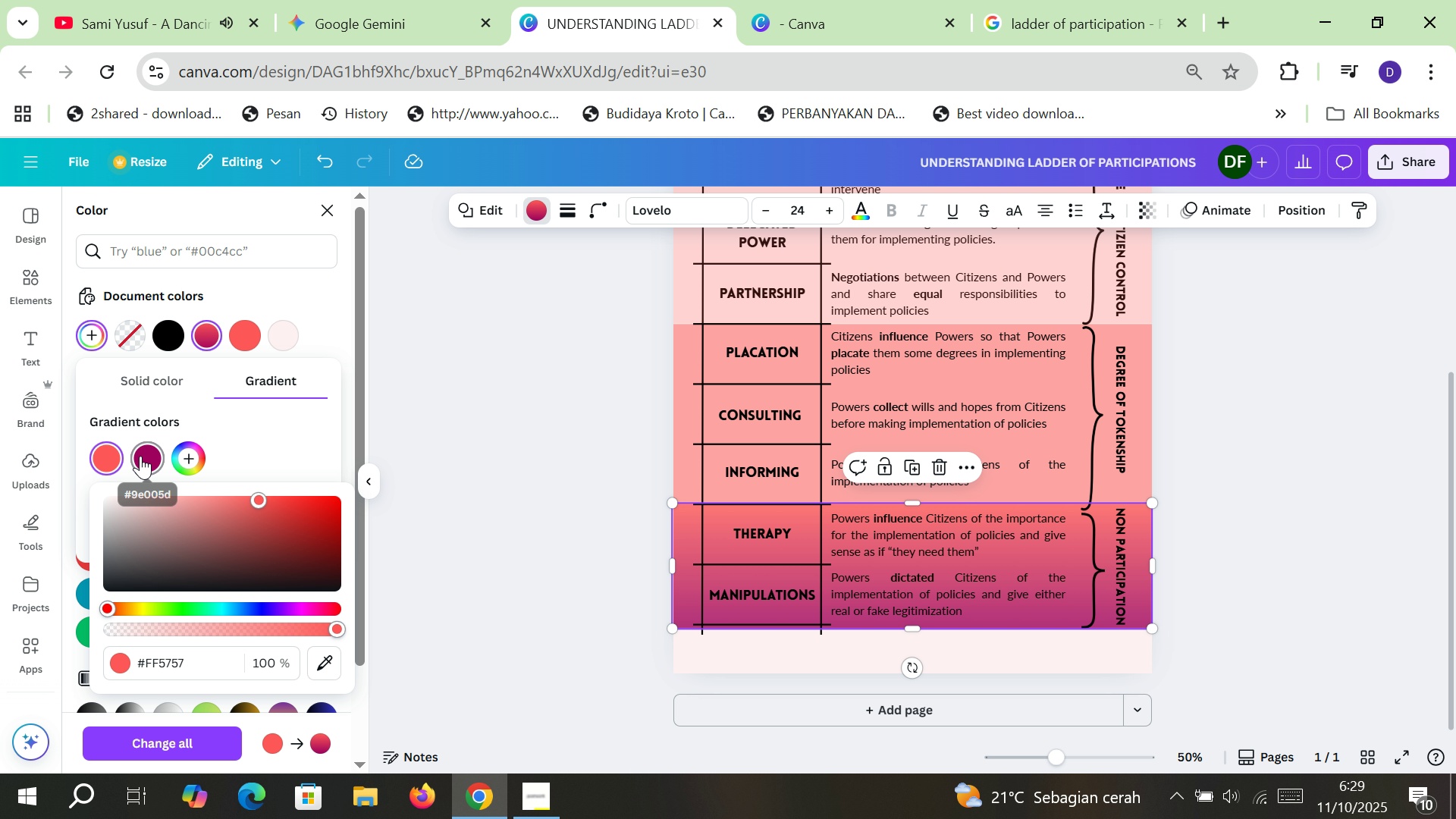 
left_click([140, 456])
 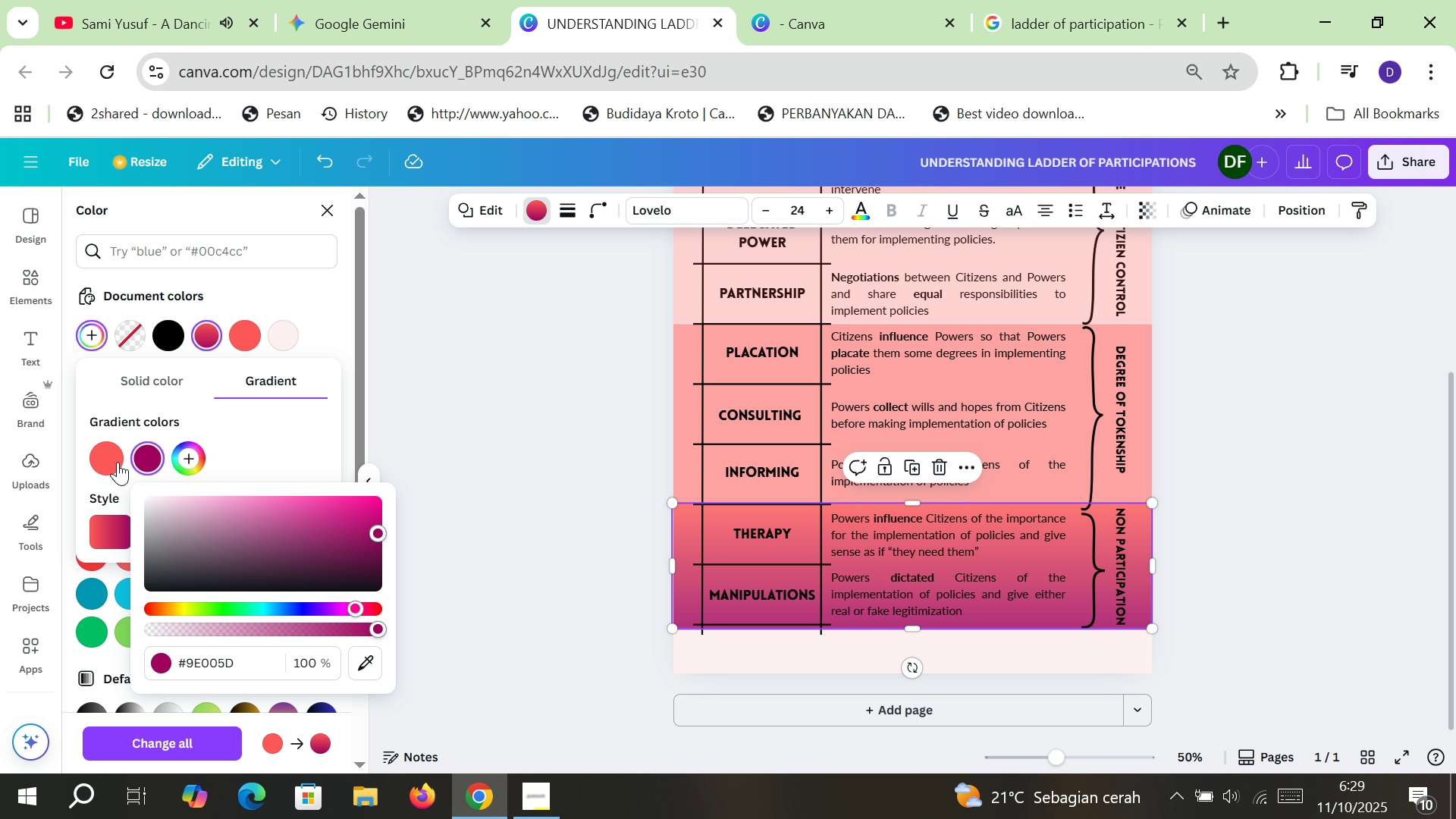 
left_click([116, 456])
 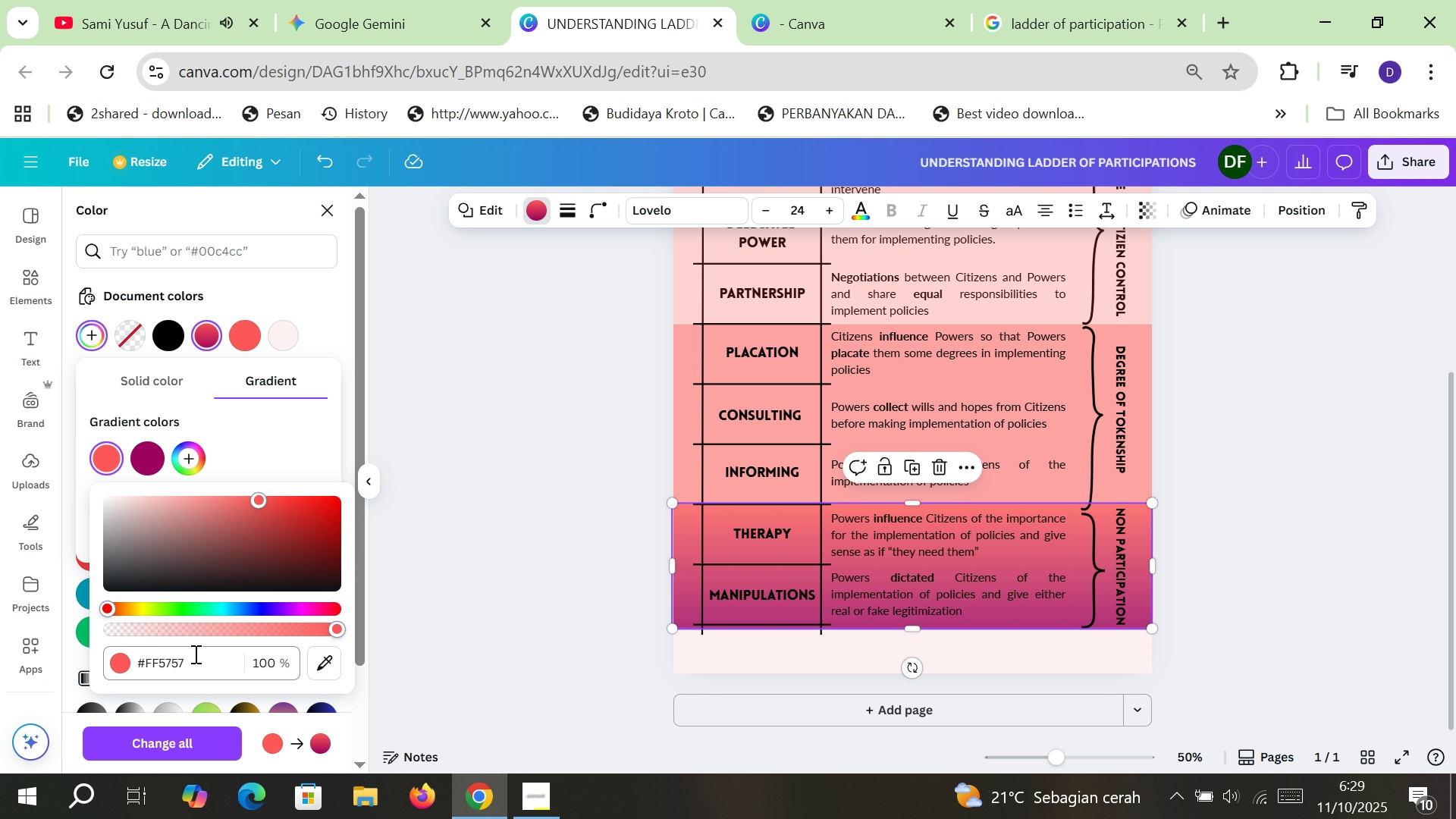 
left_click_drag(start_coordinate=[194, 654], to_coordinate=[196, 670])
 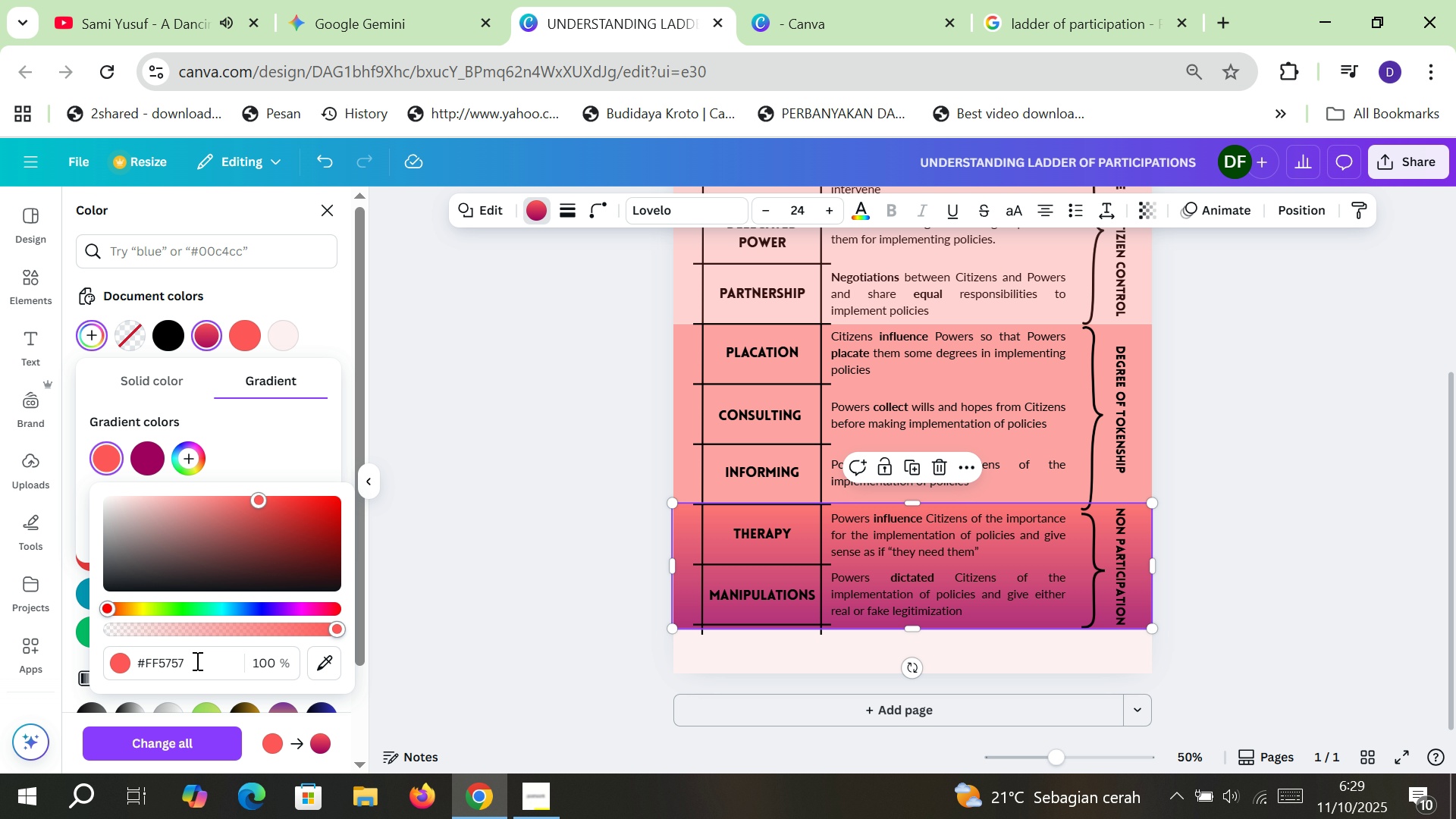 
left_click_drag(start_coordinate=[196, 661], to_coordinate=[131, 660])
 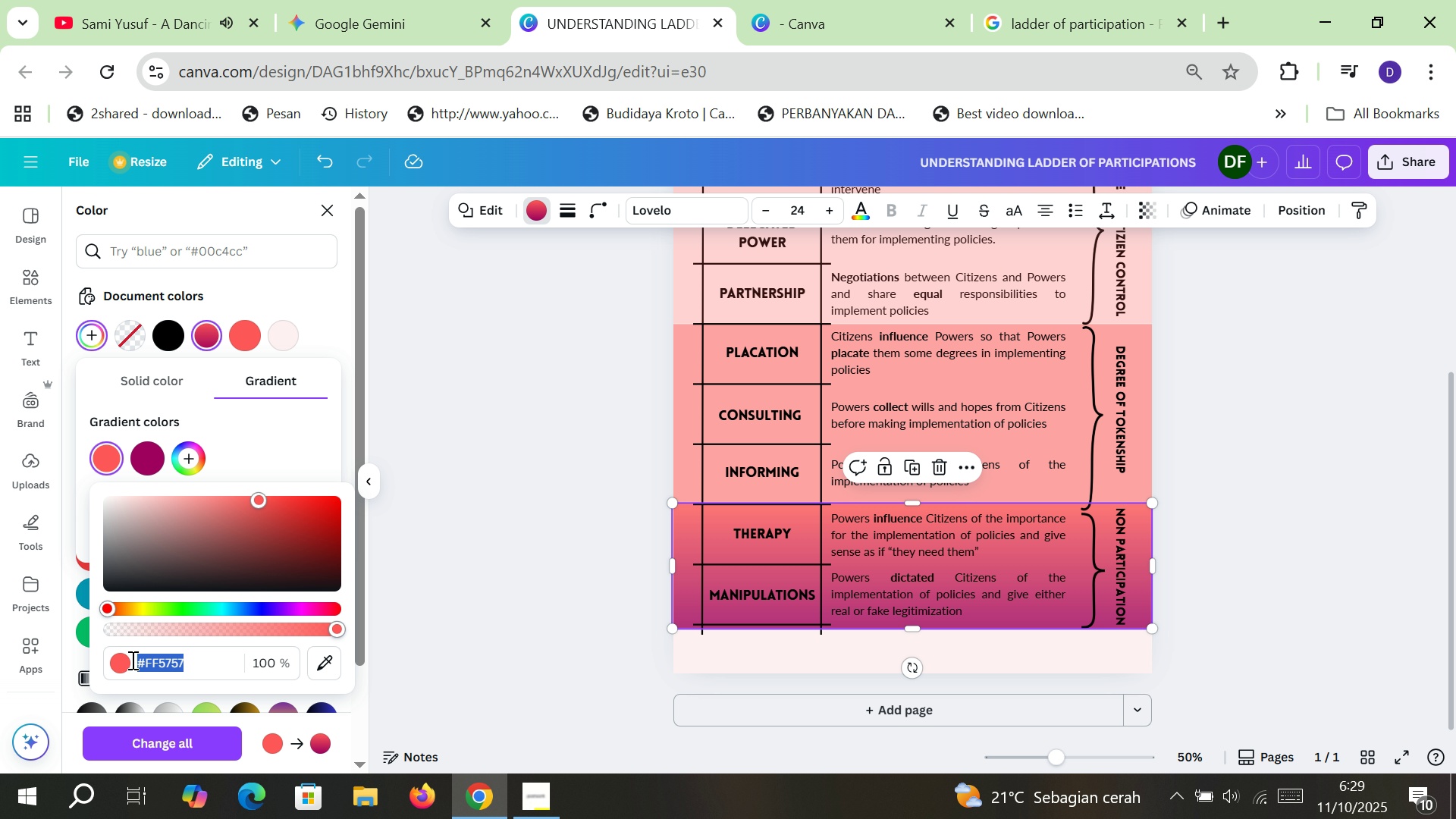 
key(Control+C)
 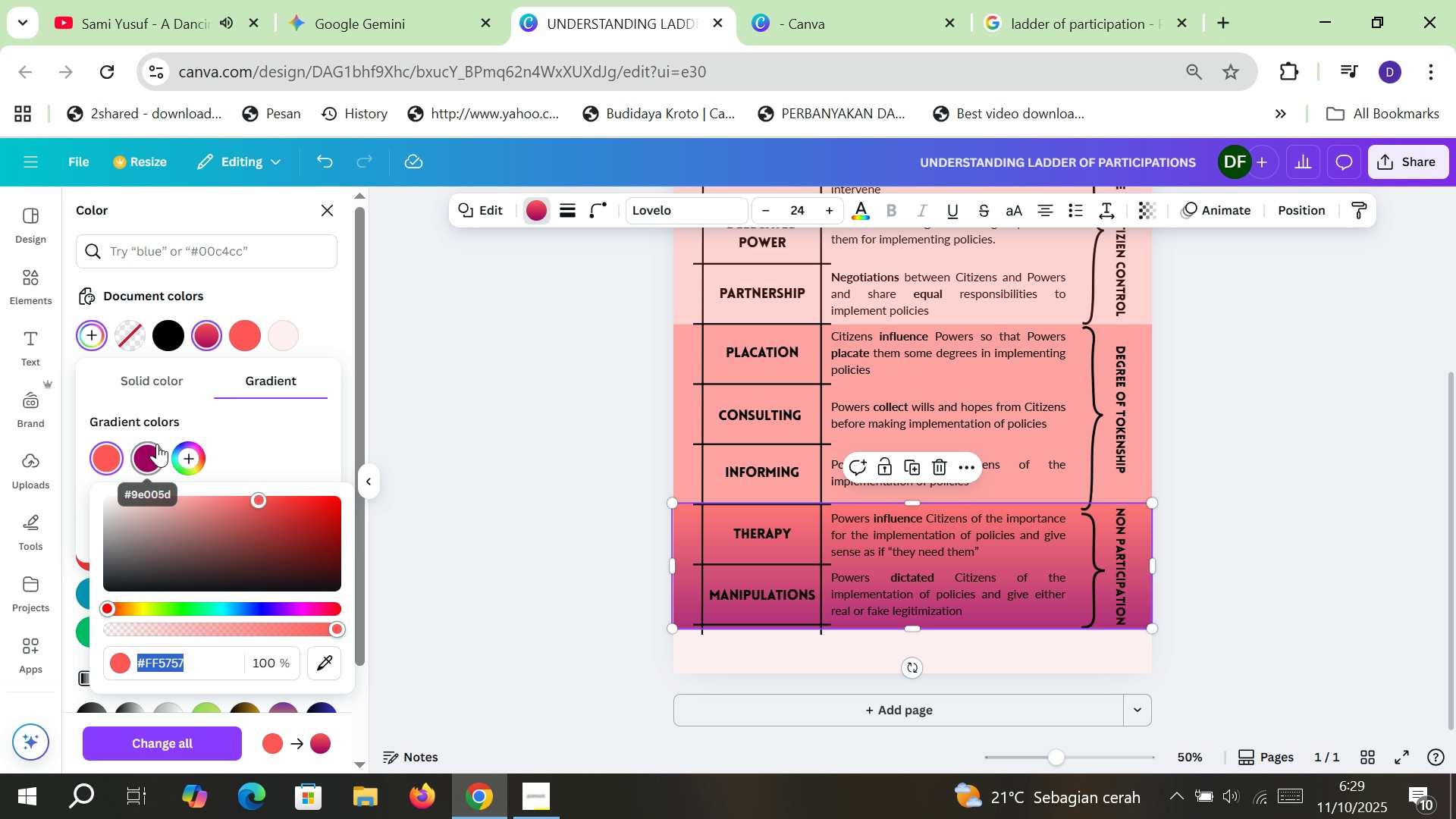 
left_click([157, 444])
 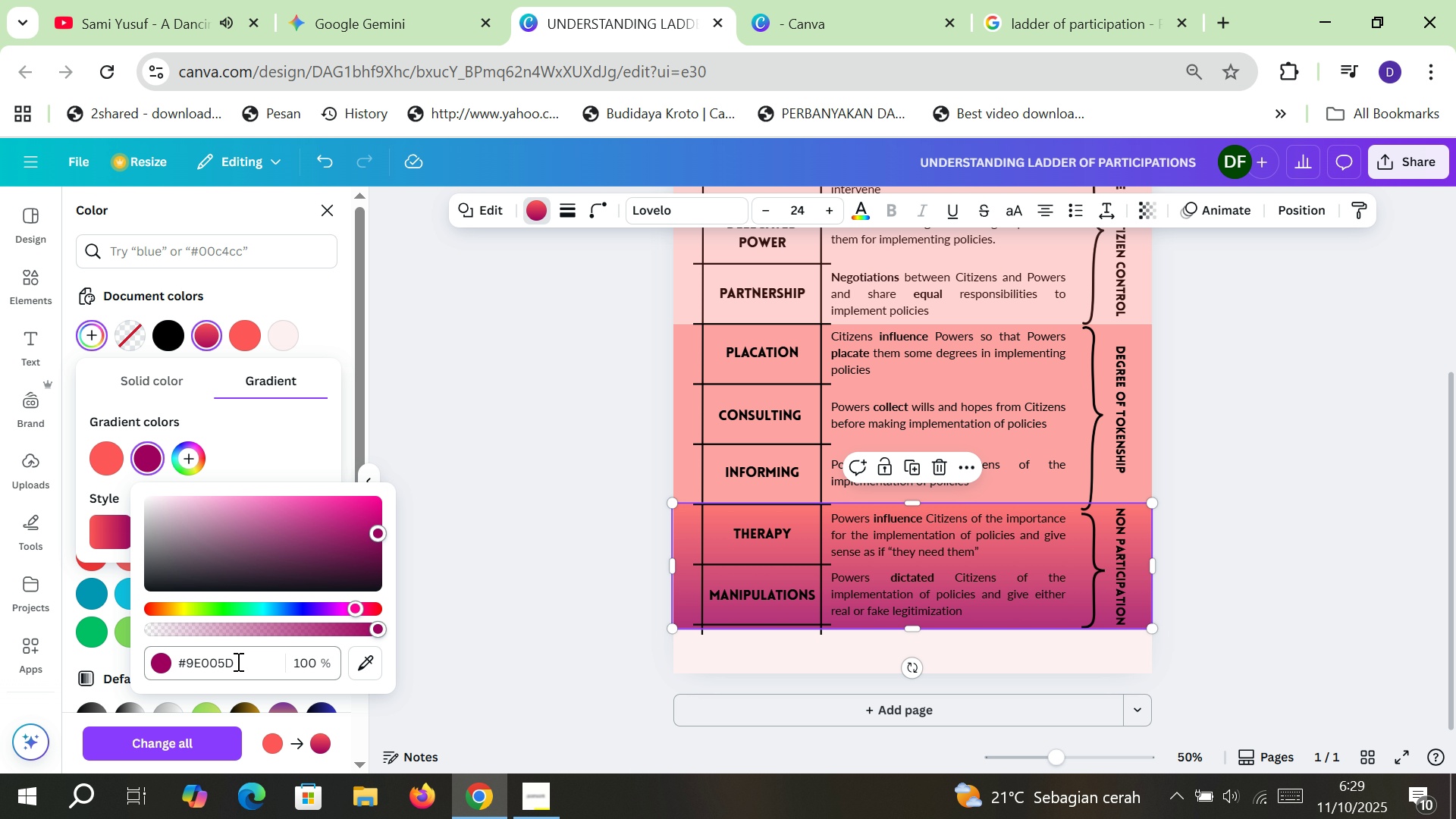 
left_click_drag(start_coordinate=[237, 661], to_coordinate=[246, 660])
 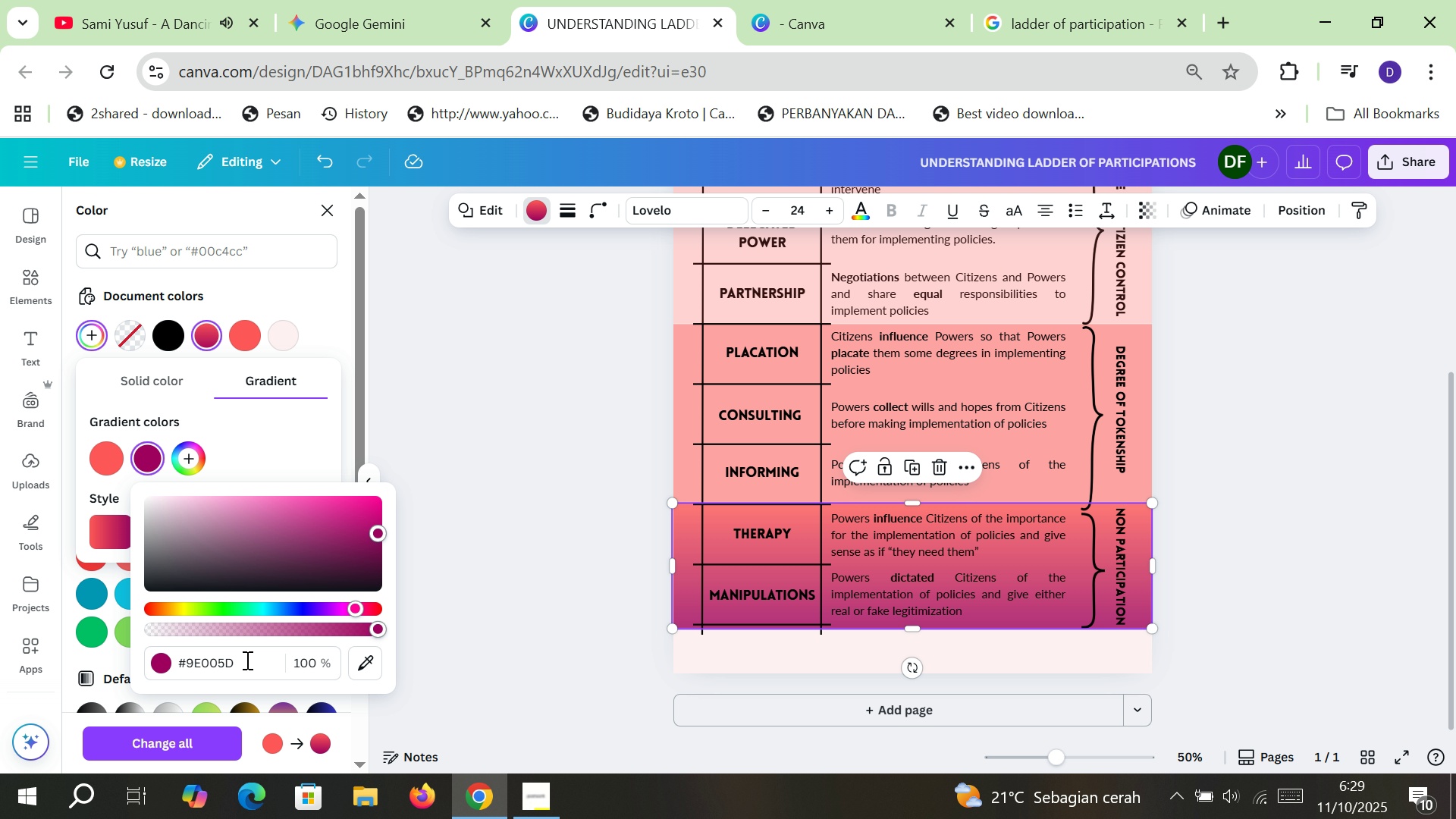 
left_click_drag(start_coordinate=[246, 660], to_coordinate=[175, 660])
 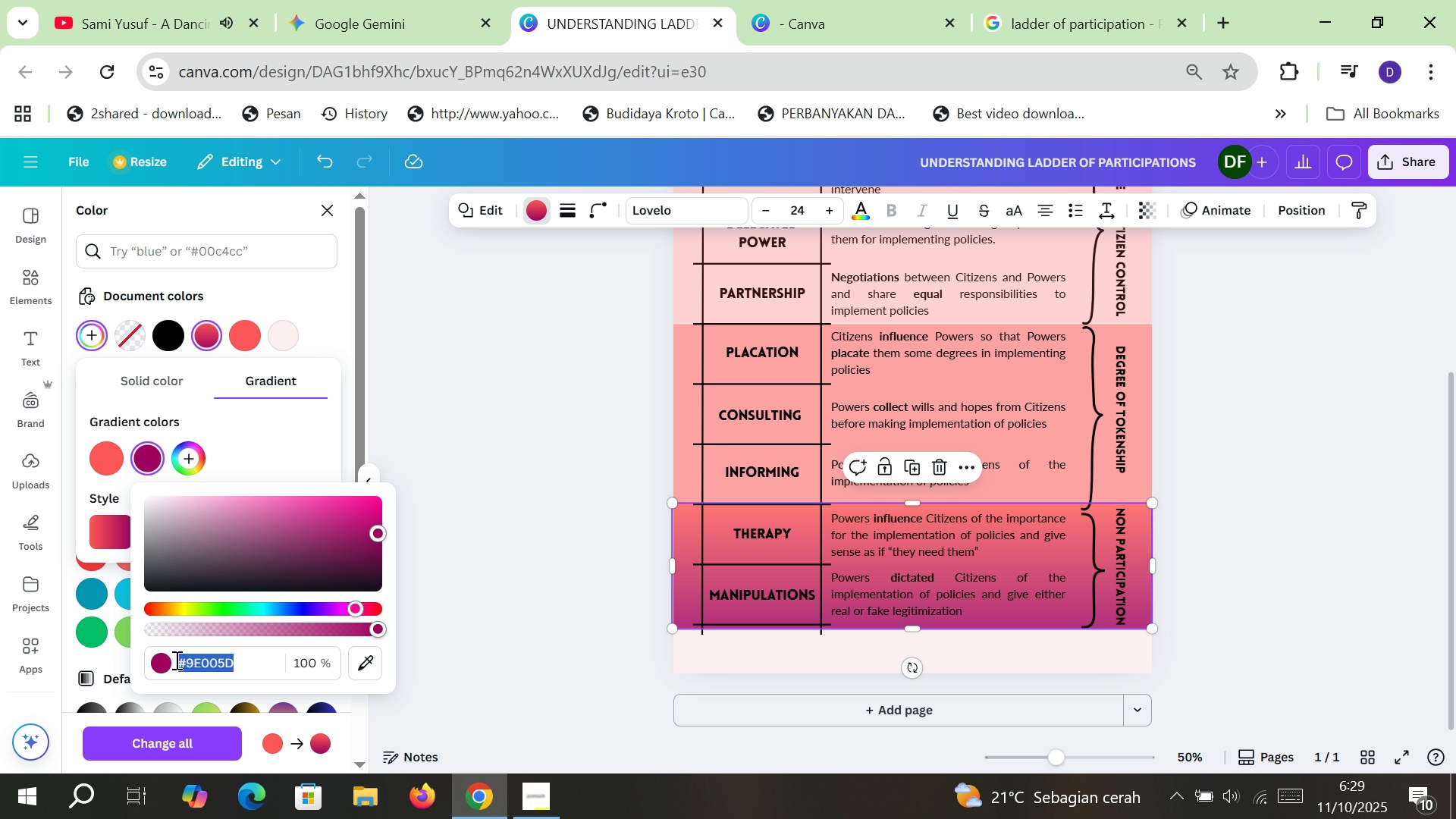 
key(Control+V)
 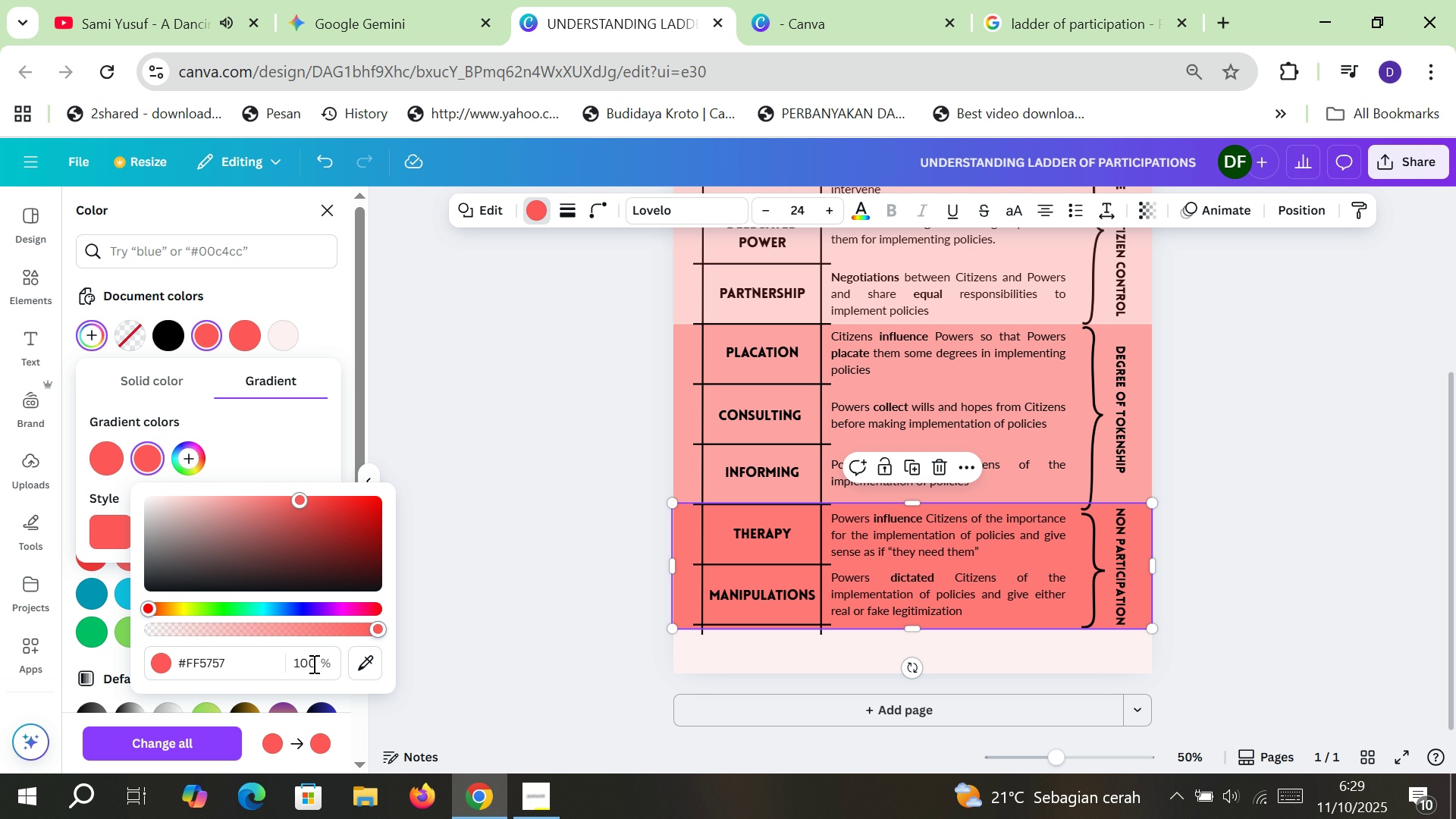 
left_click([309, 664])
 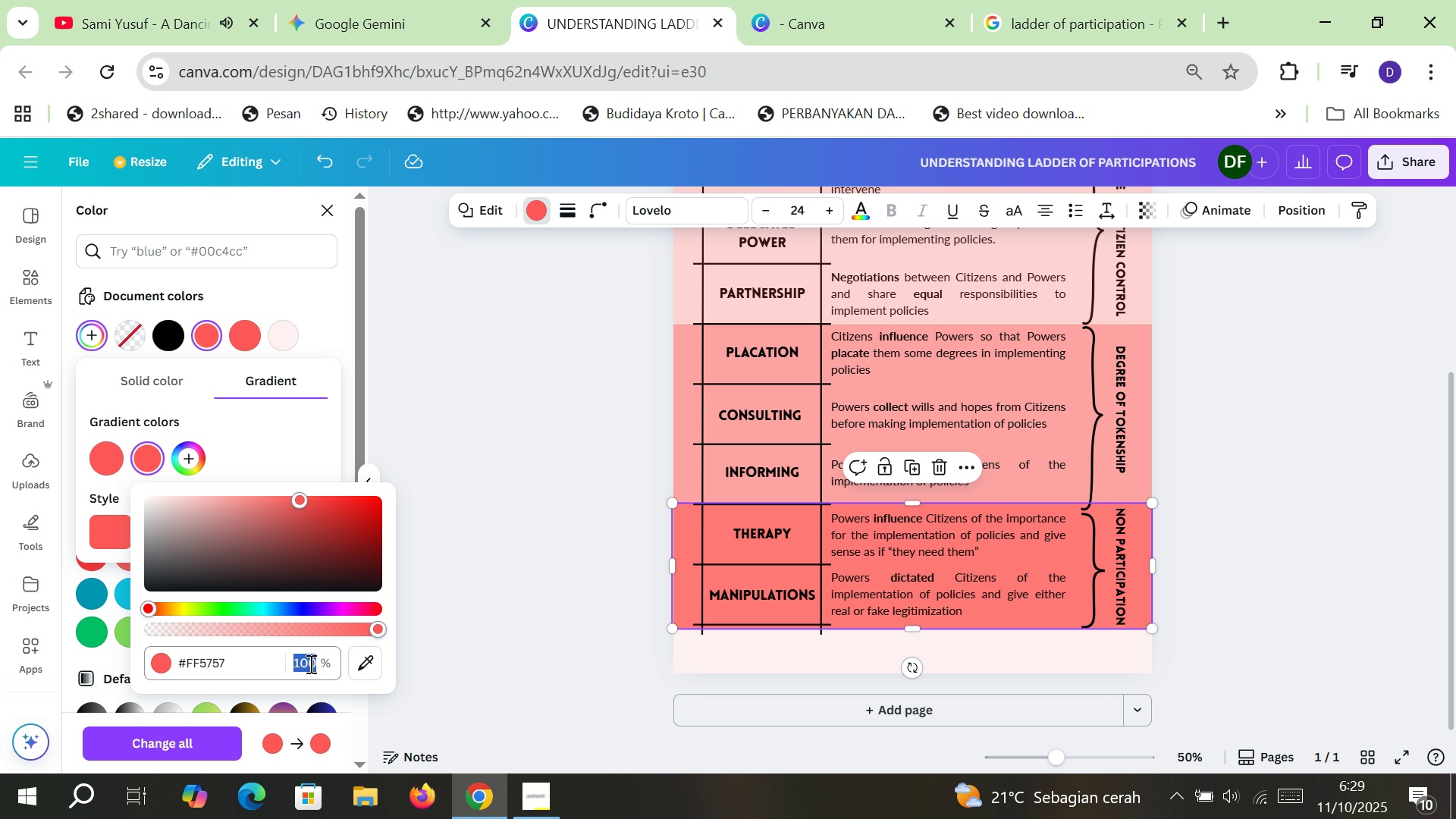 
type(80)
 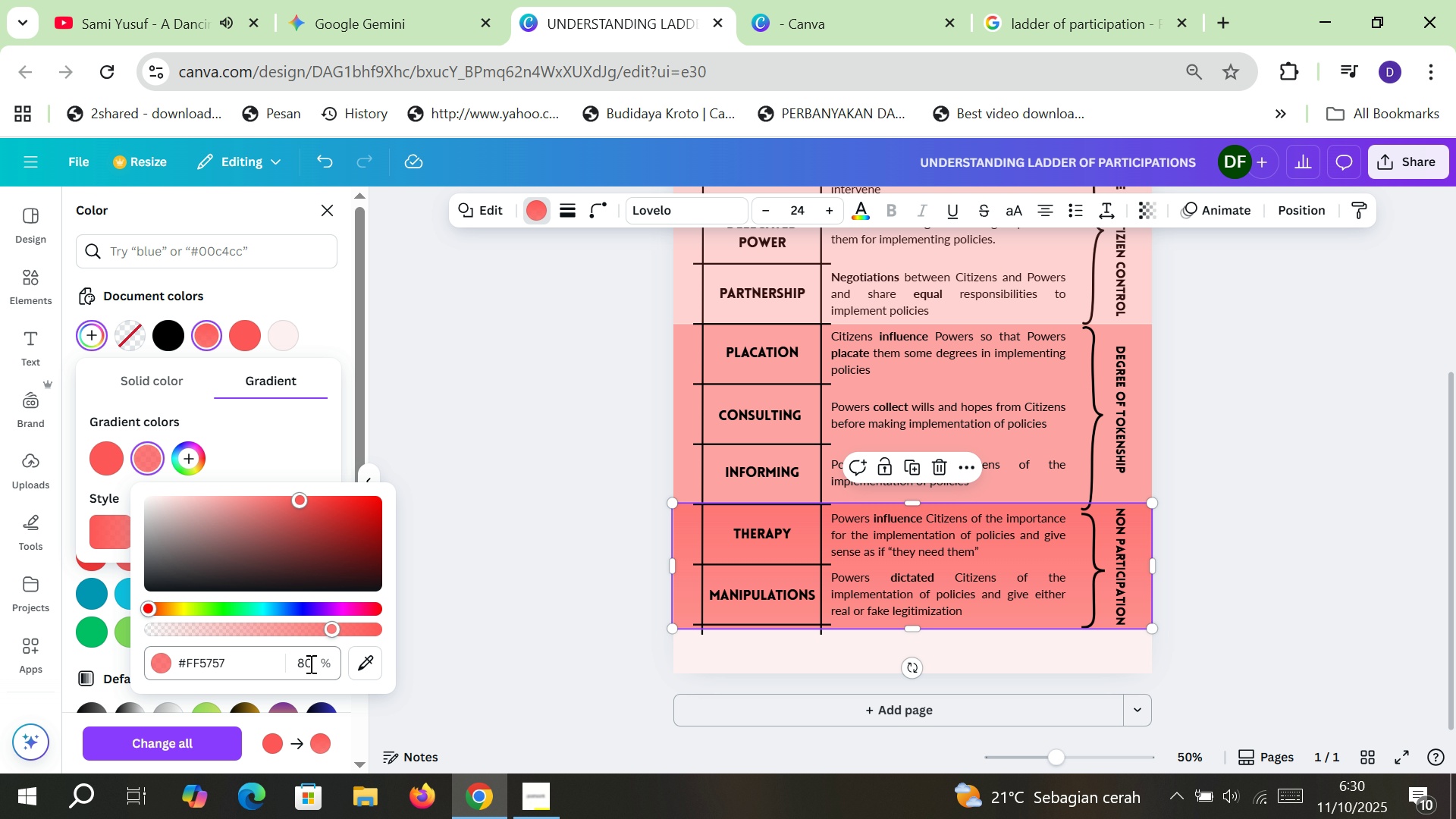 
wait(6.49)
 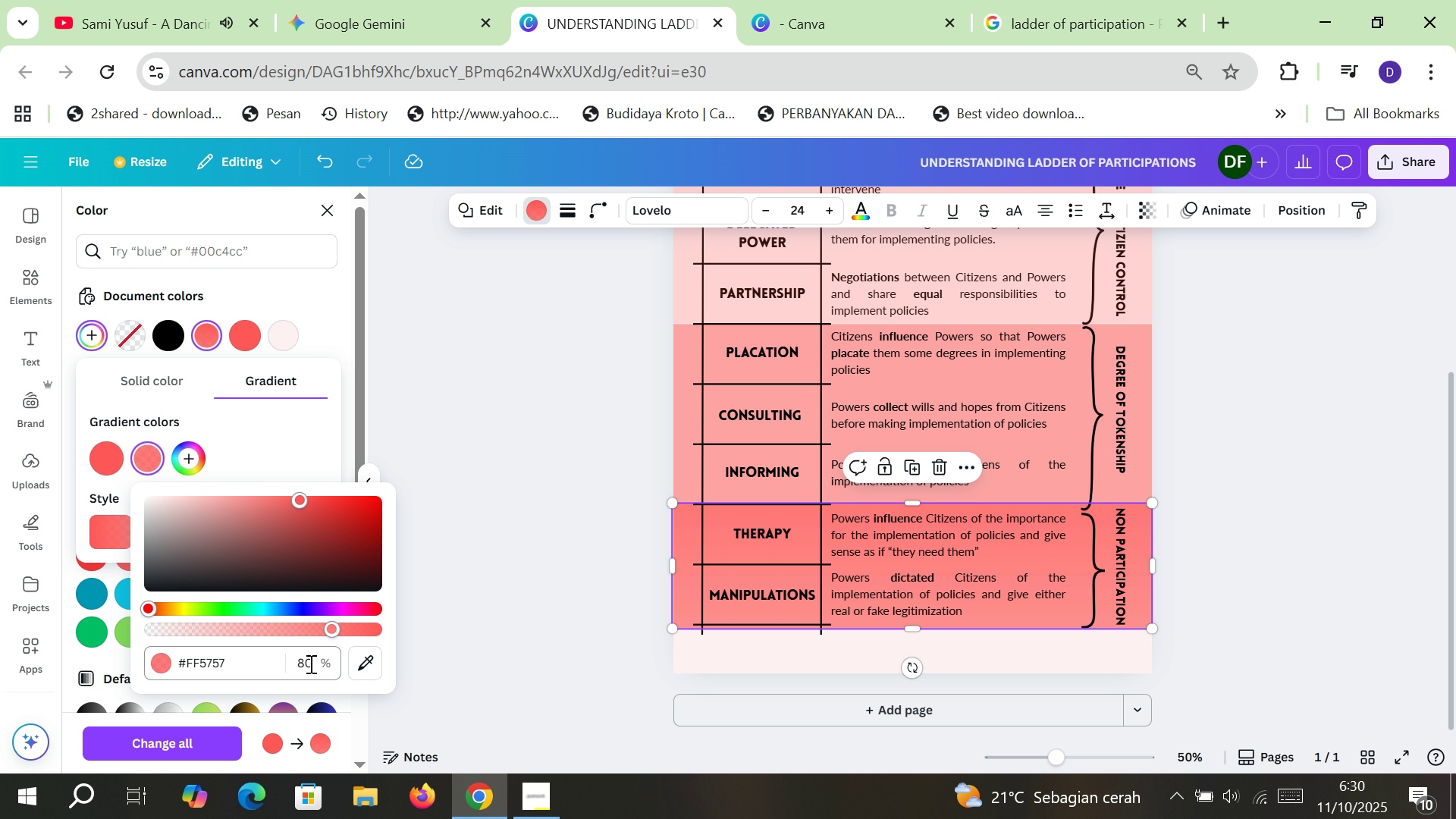 
double_click([309, 664])
 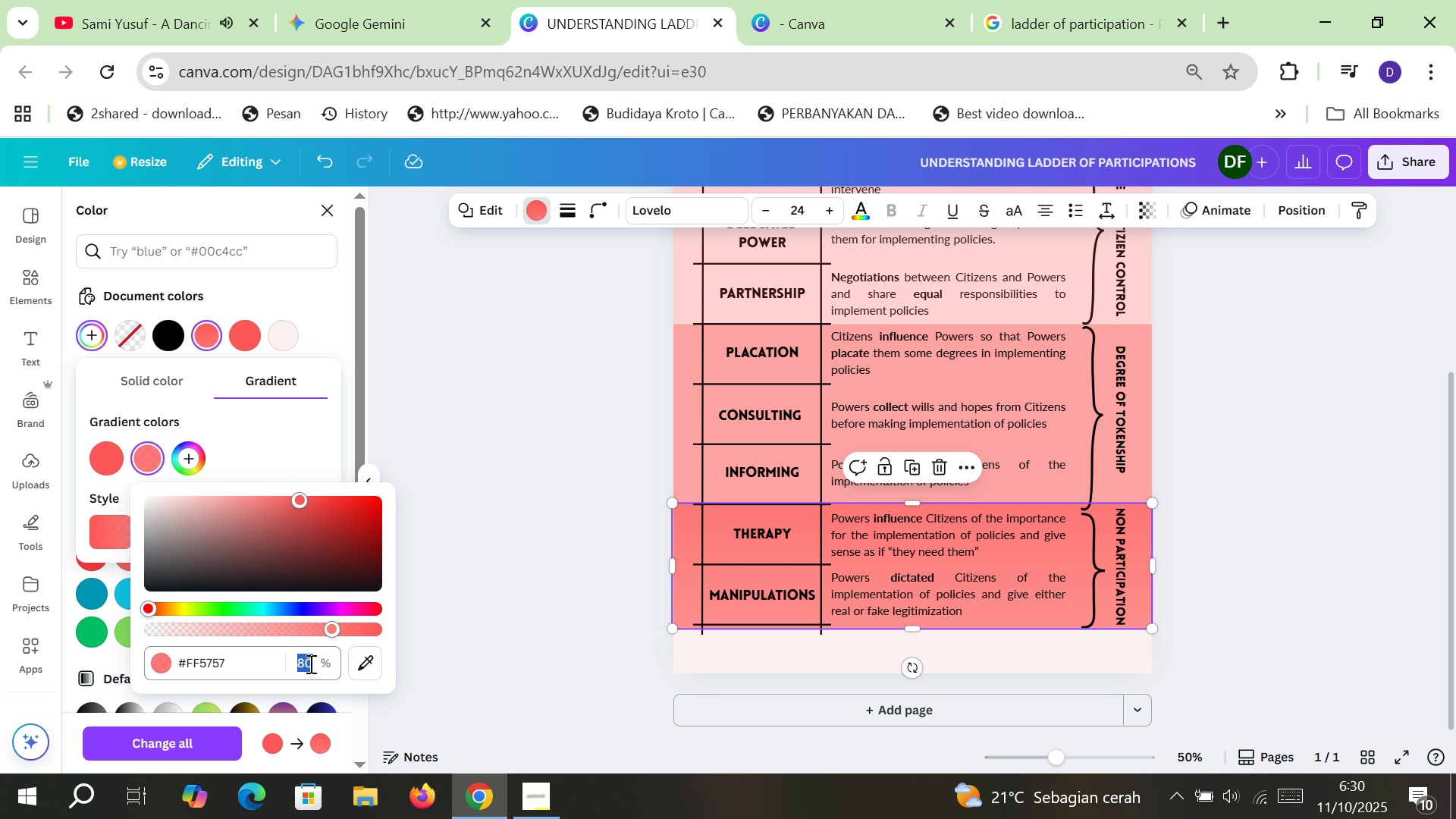 
type(1000)
 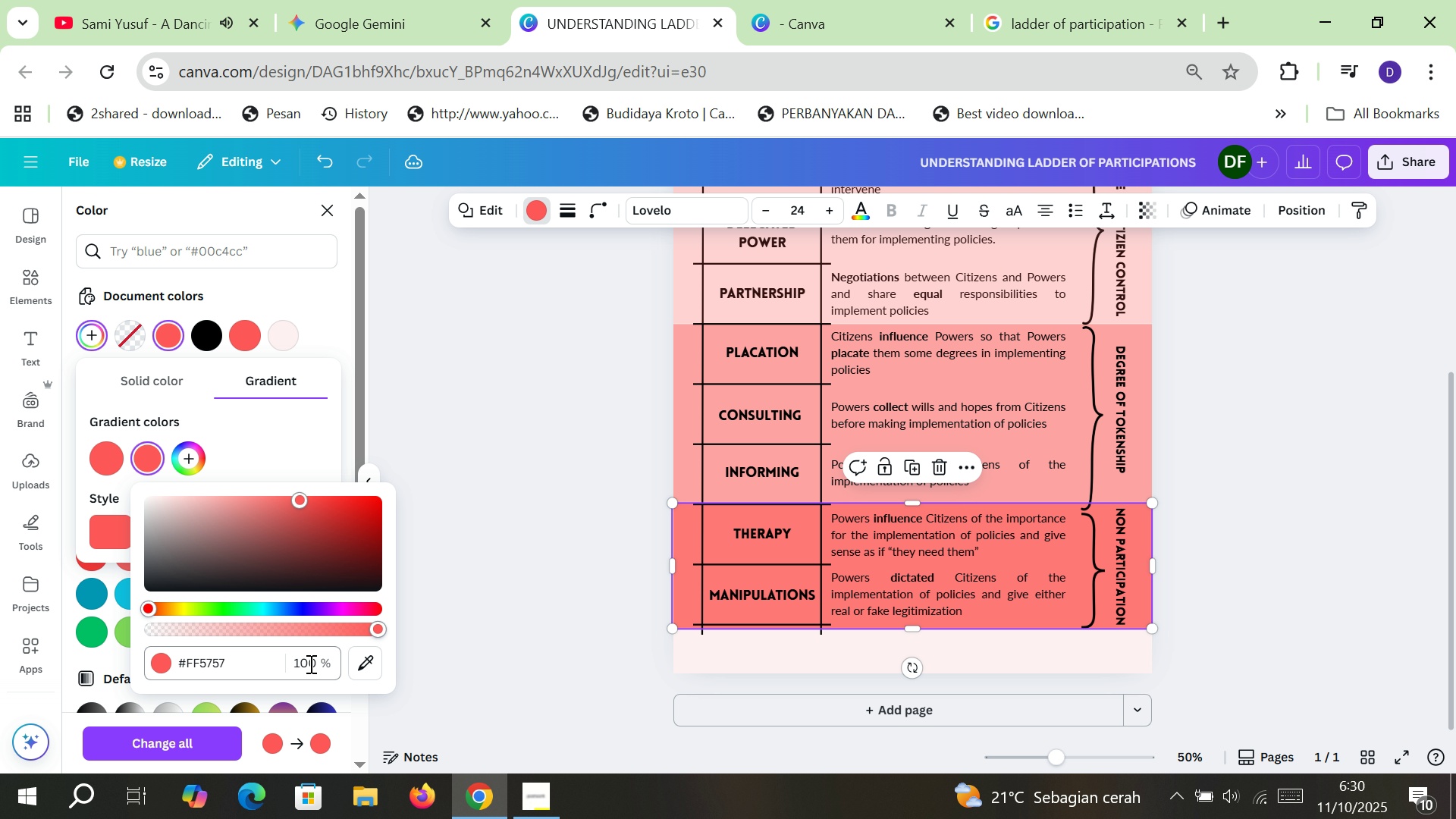 
key(Enter)
 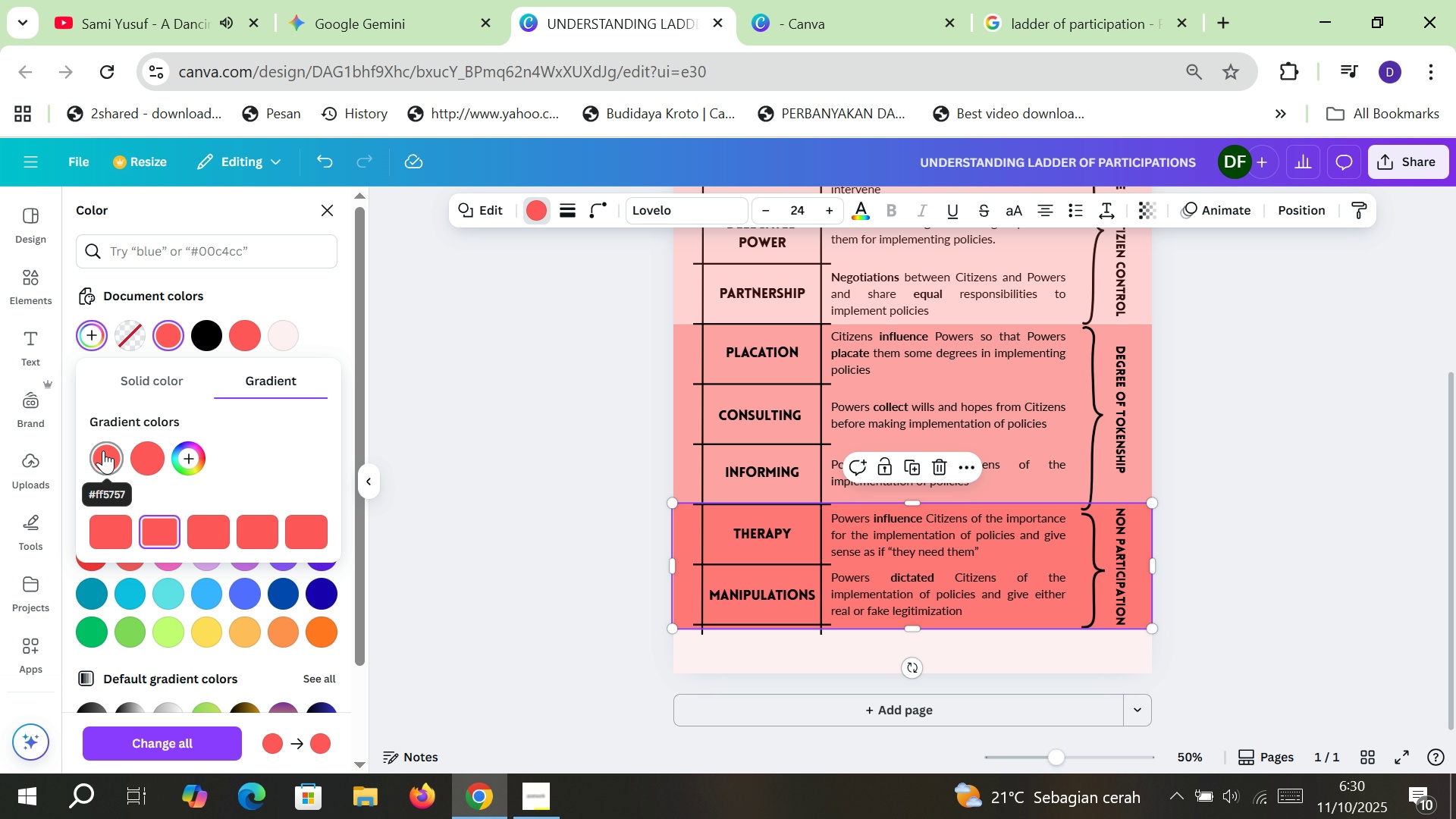 
left_click([105, 450])
 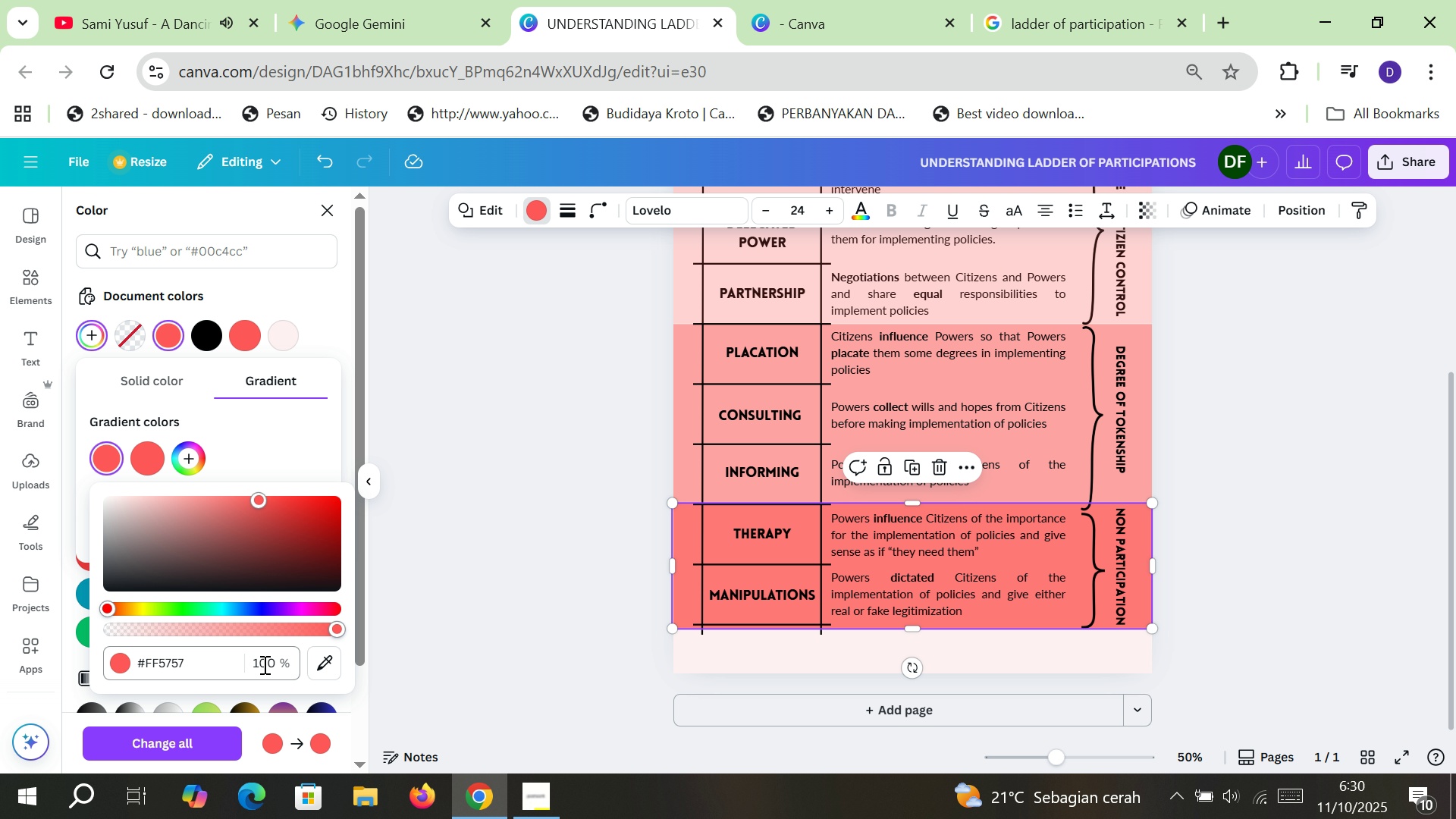 
left_click([262, 664])
 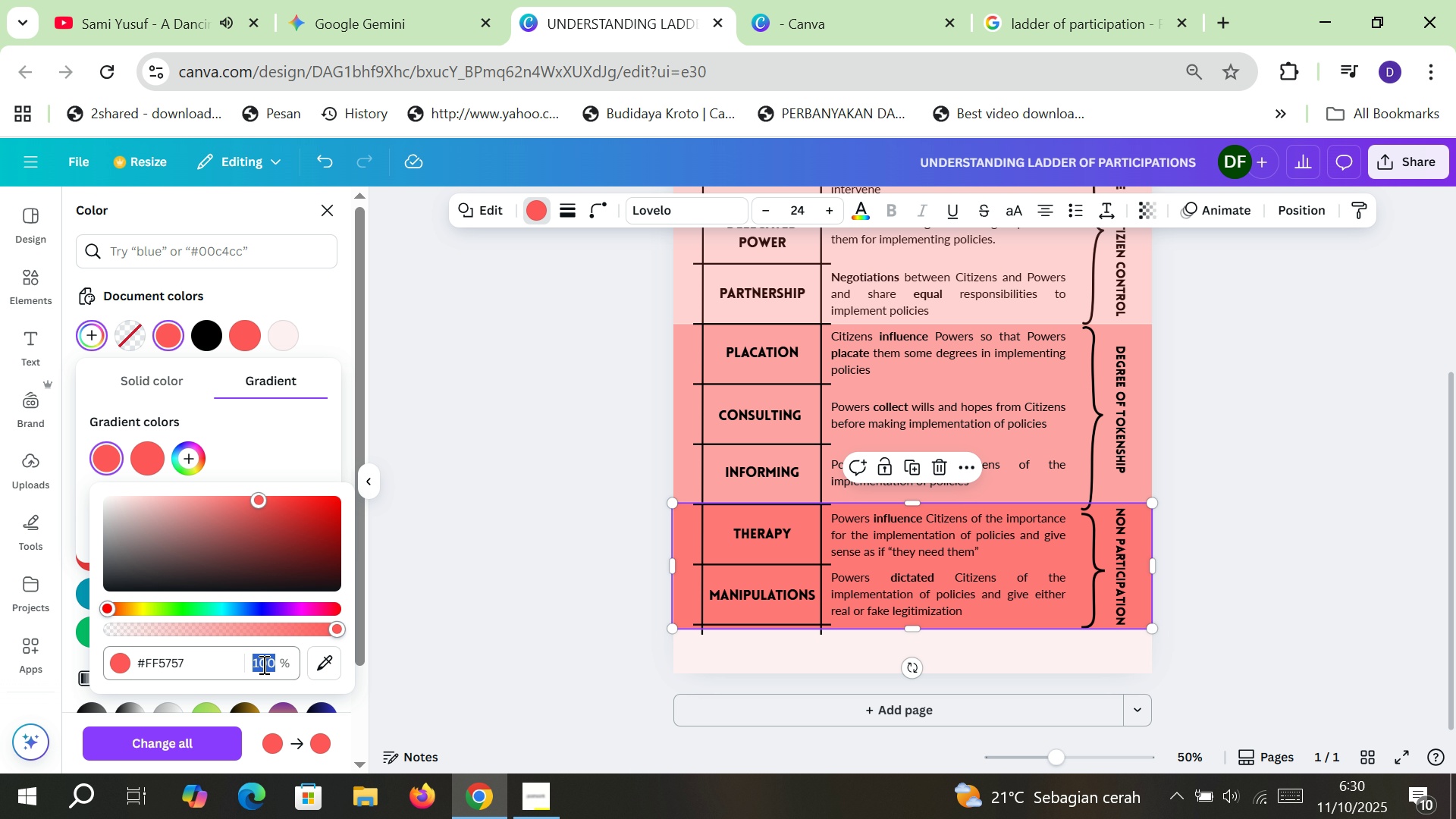 
left_click([262, 664])
 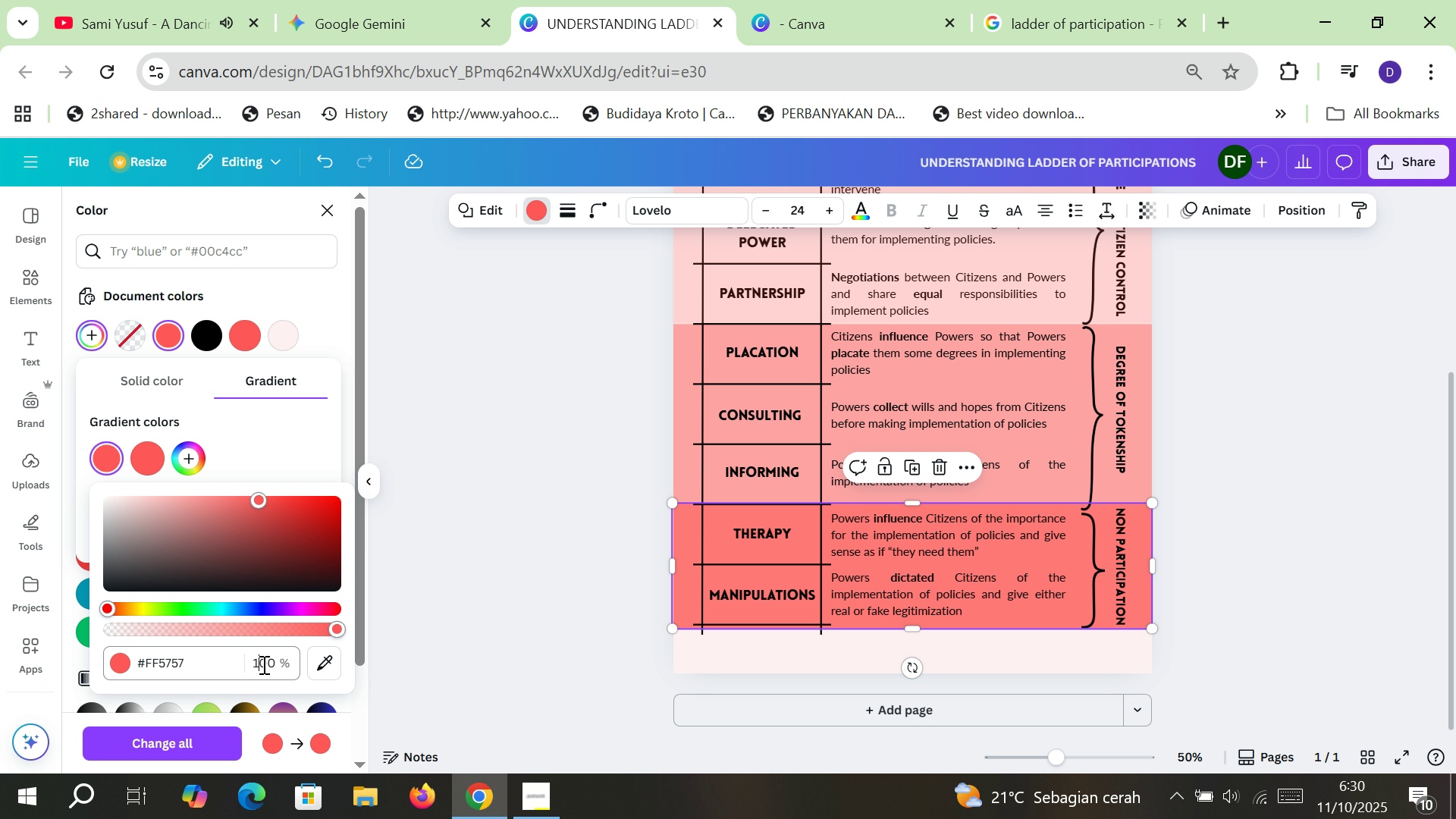 
double_click([262, 664])
 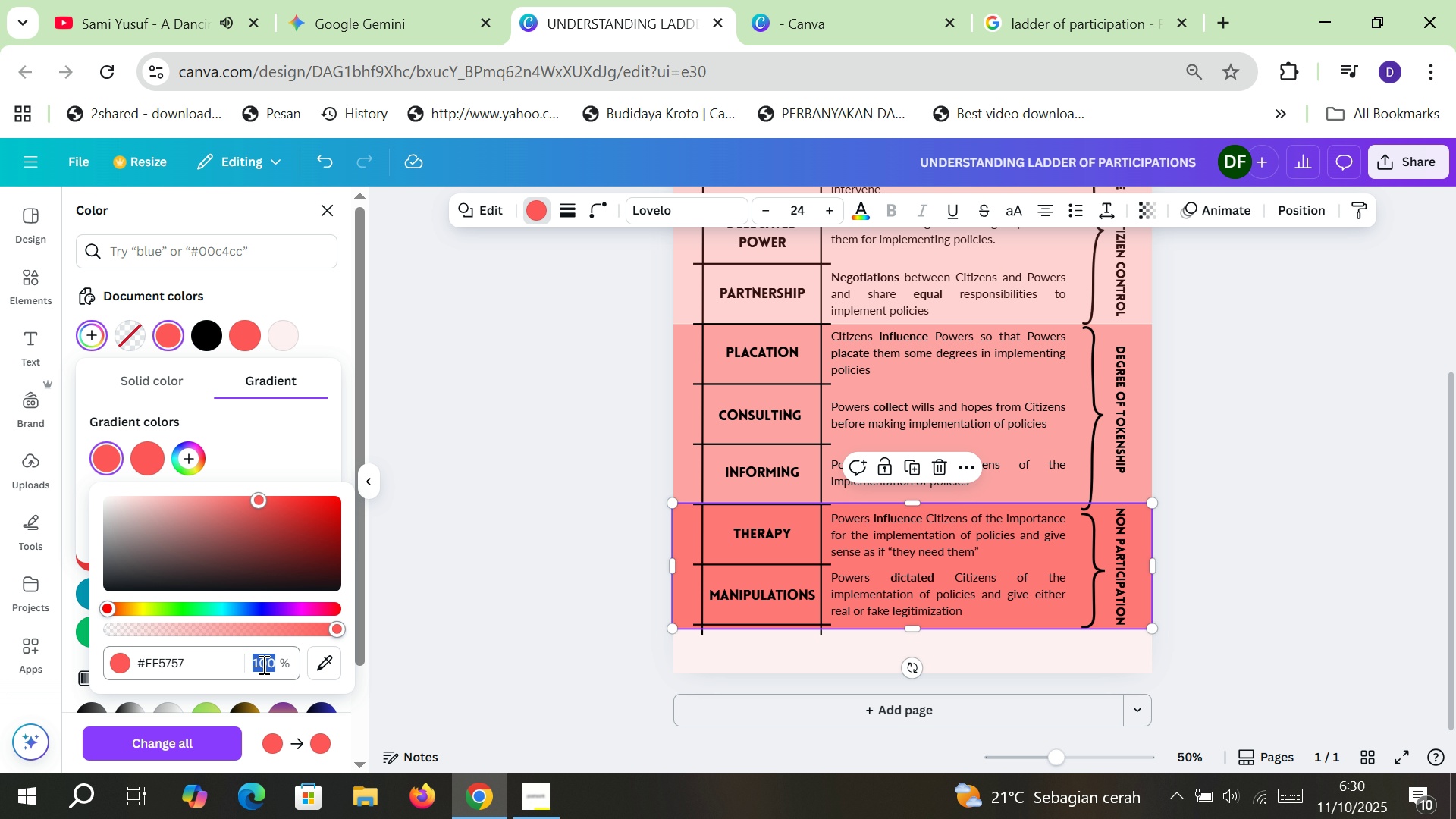 
type(50)
key(Backspace)
key(Backspace)
key(Backspace)
type(80)
 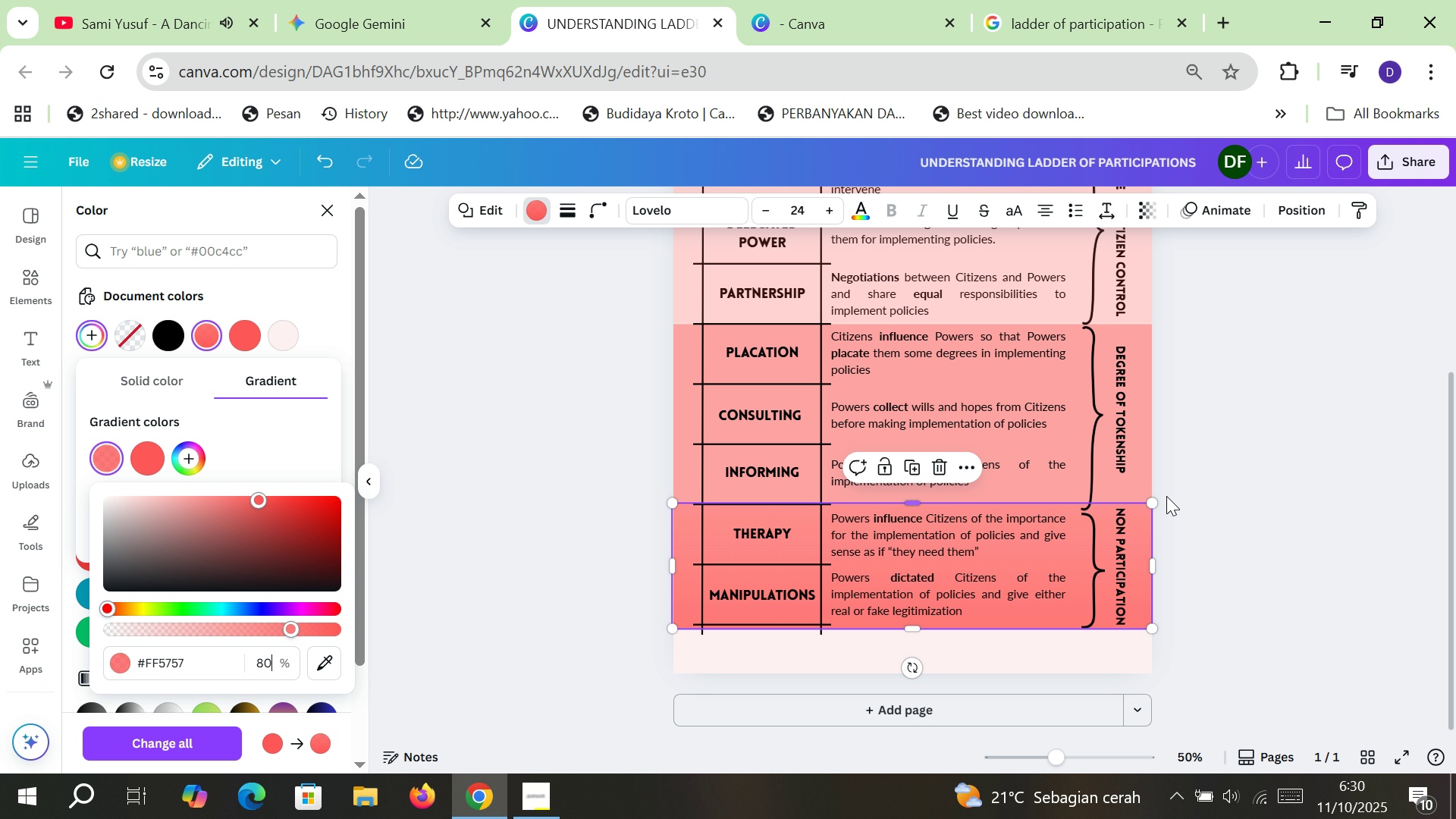 
double_click([1244, 462])
 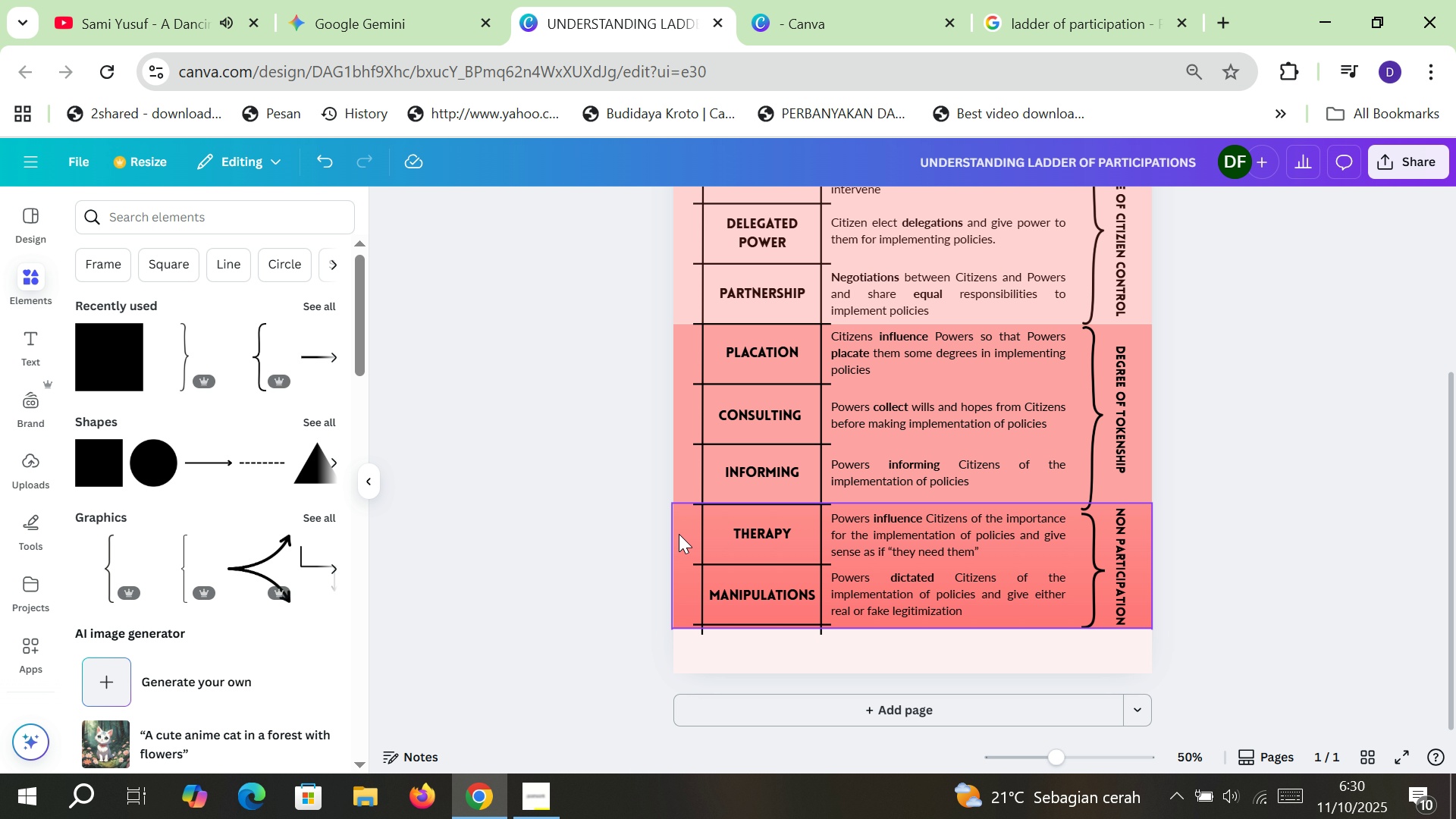 
wait(5.9)
 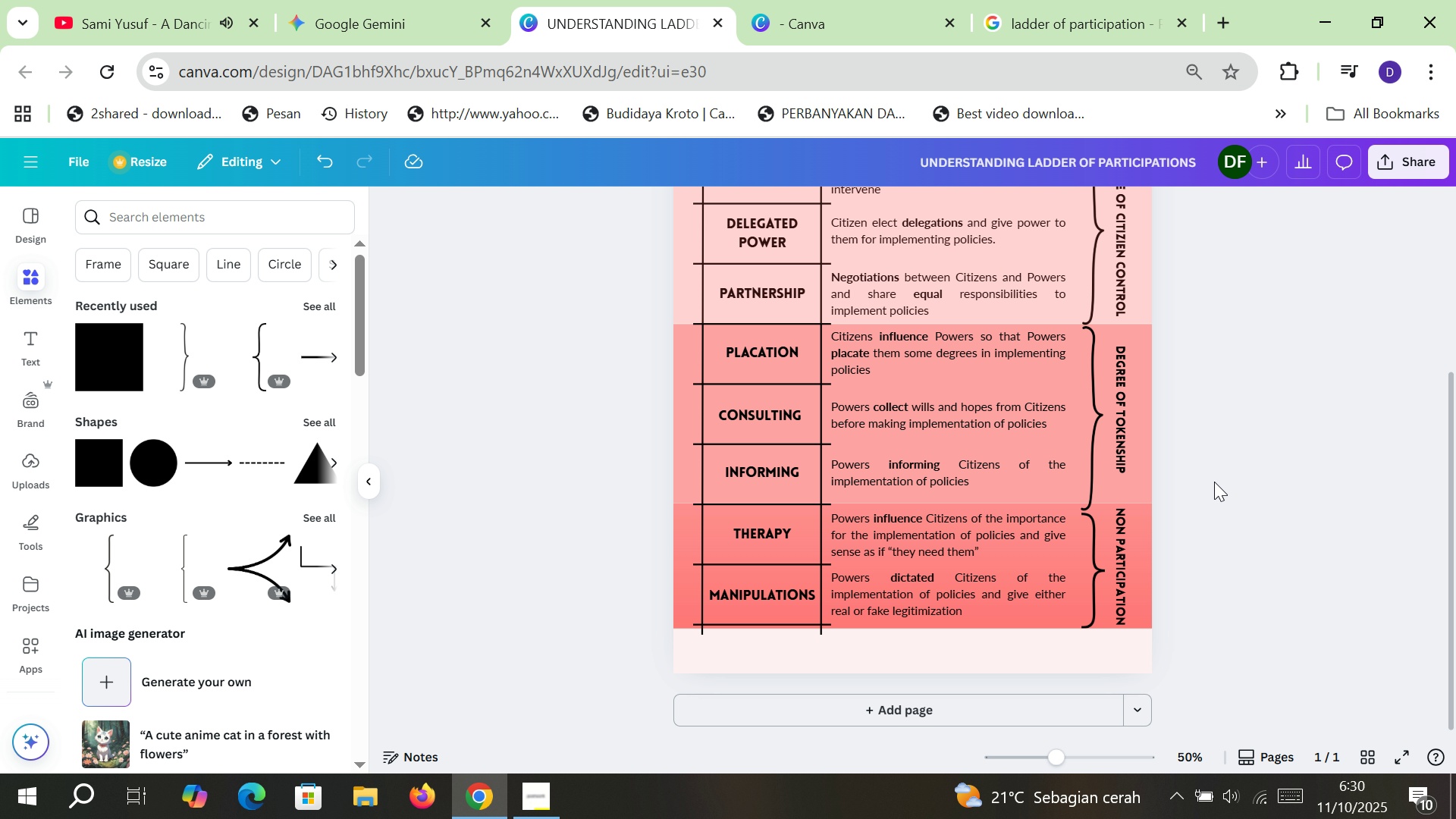 
left_click([679, 534])
 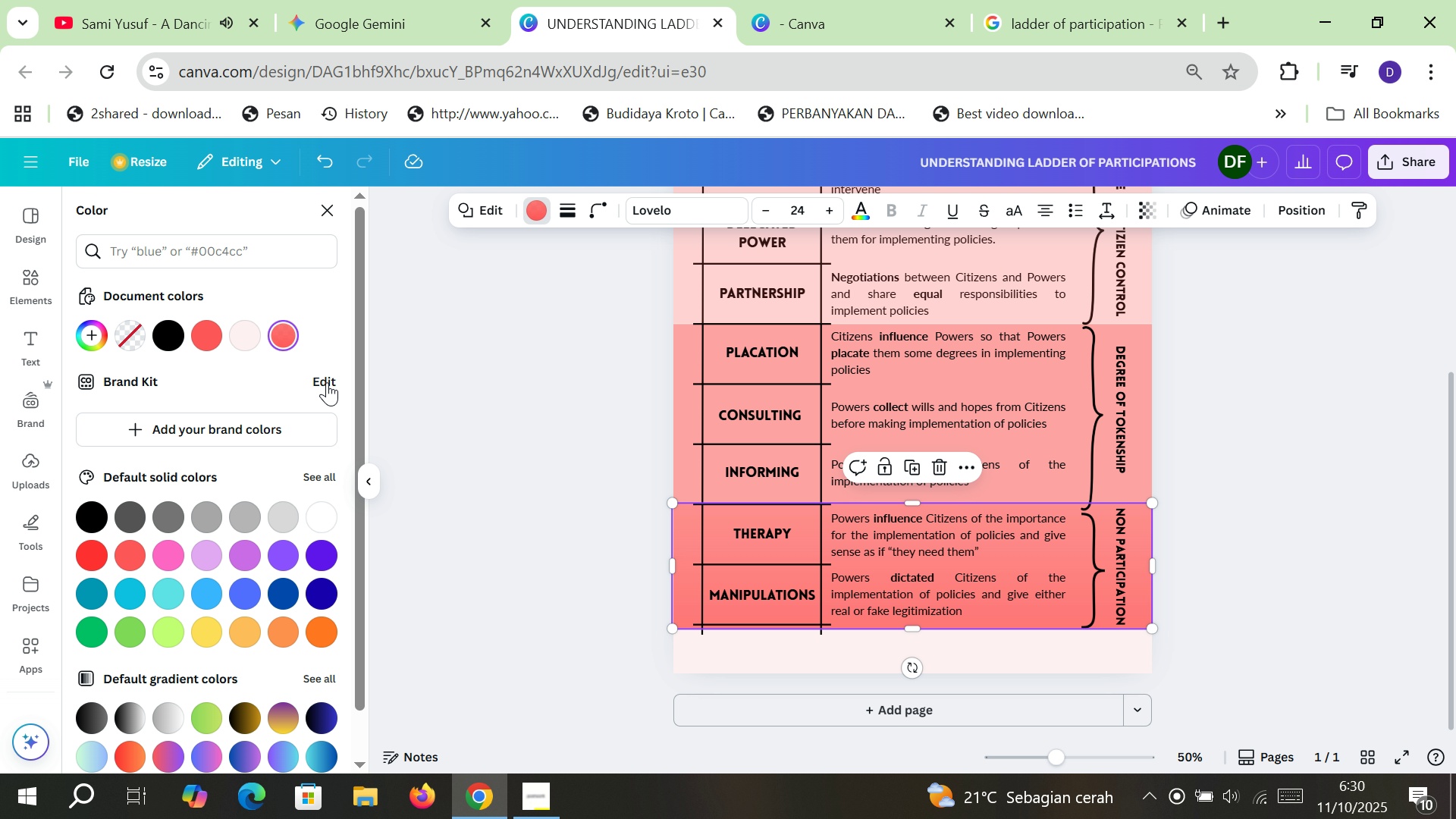 
wait(6.97)
 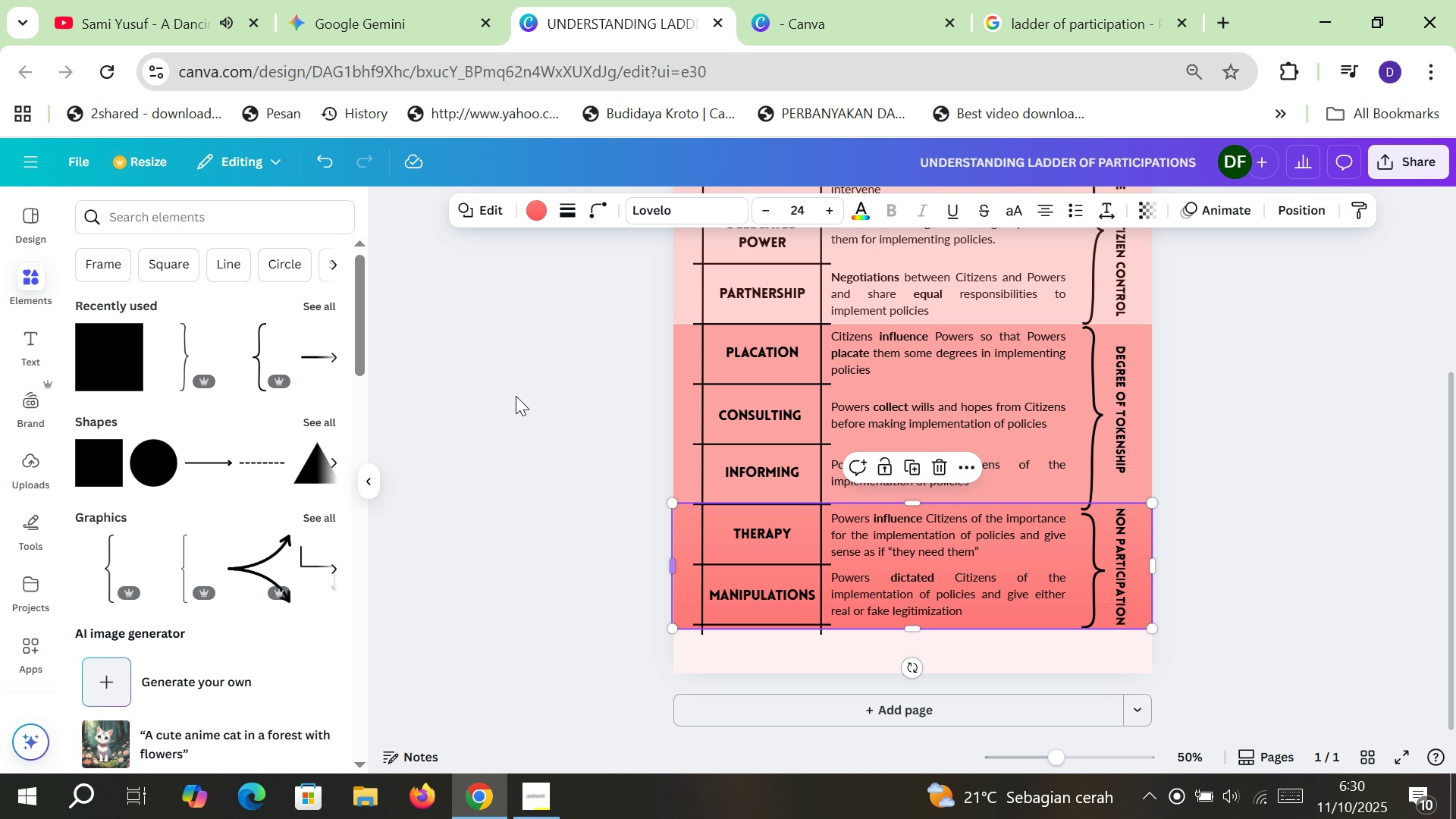 
double_click([281, 325])
 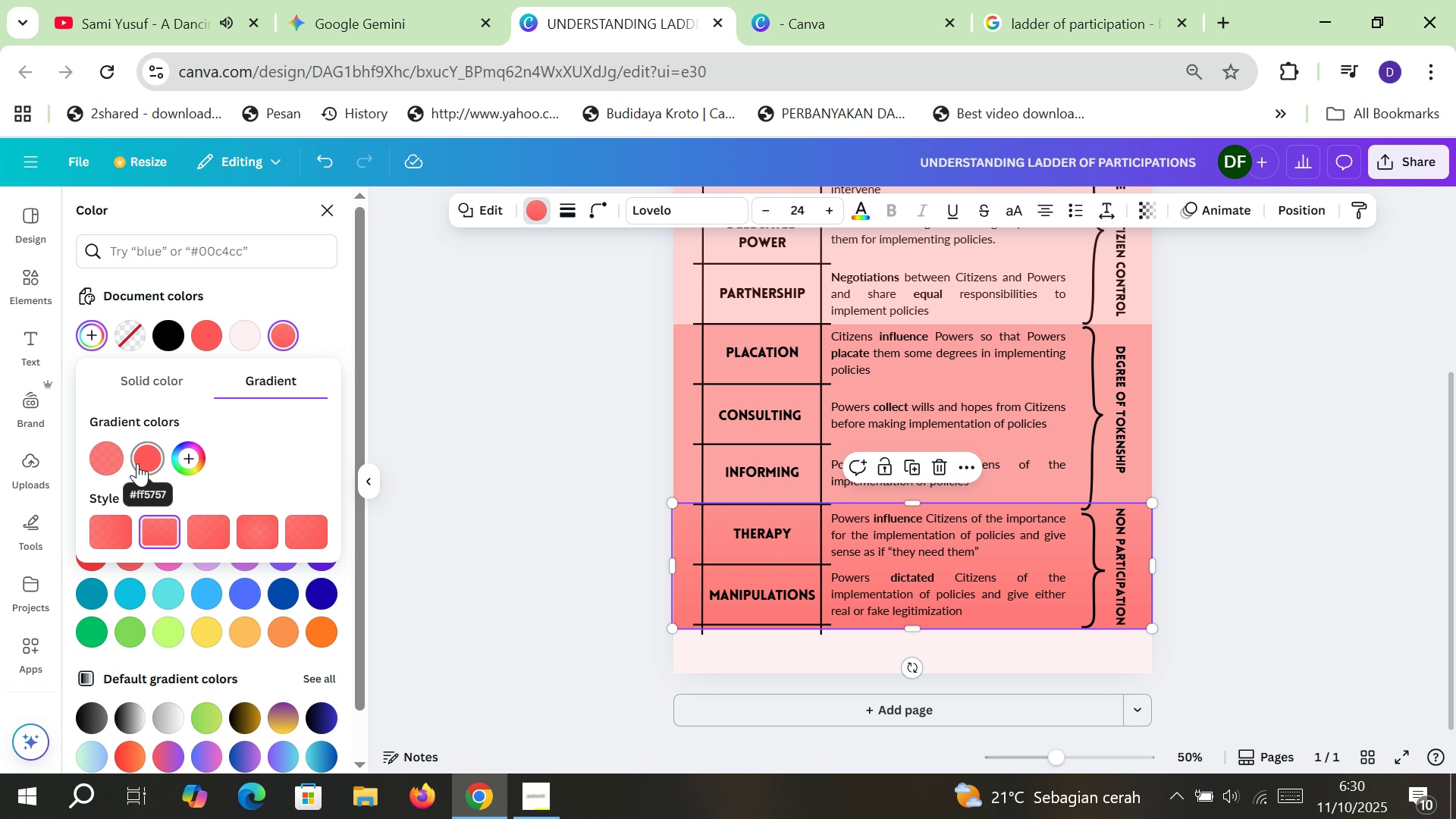 
wait(5.01)
 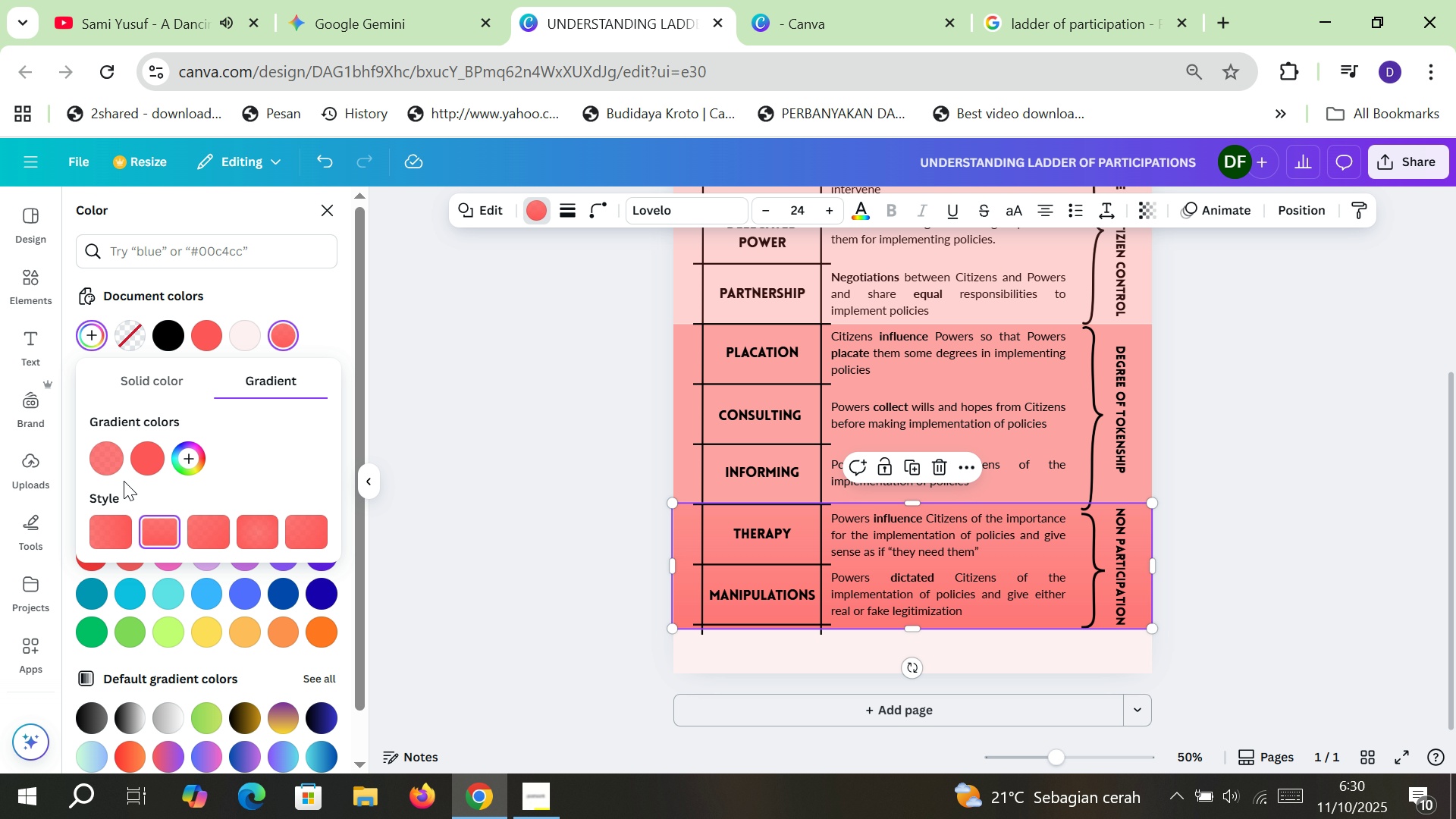 
left_click([116, 464])
 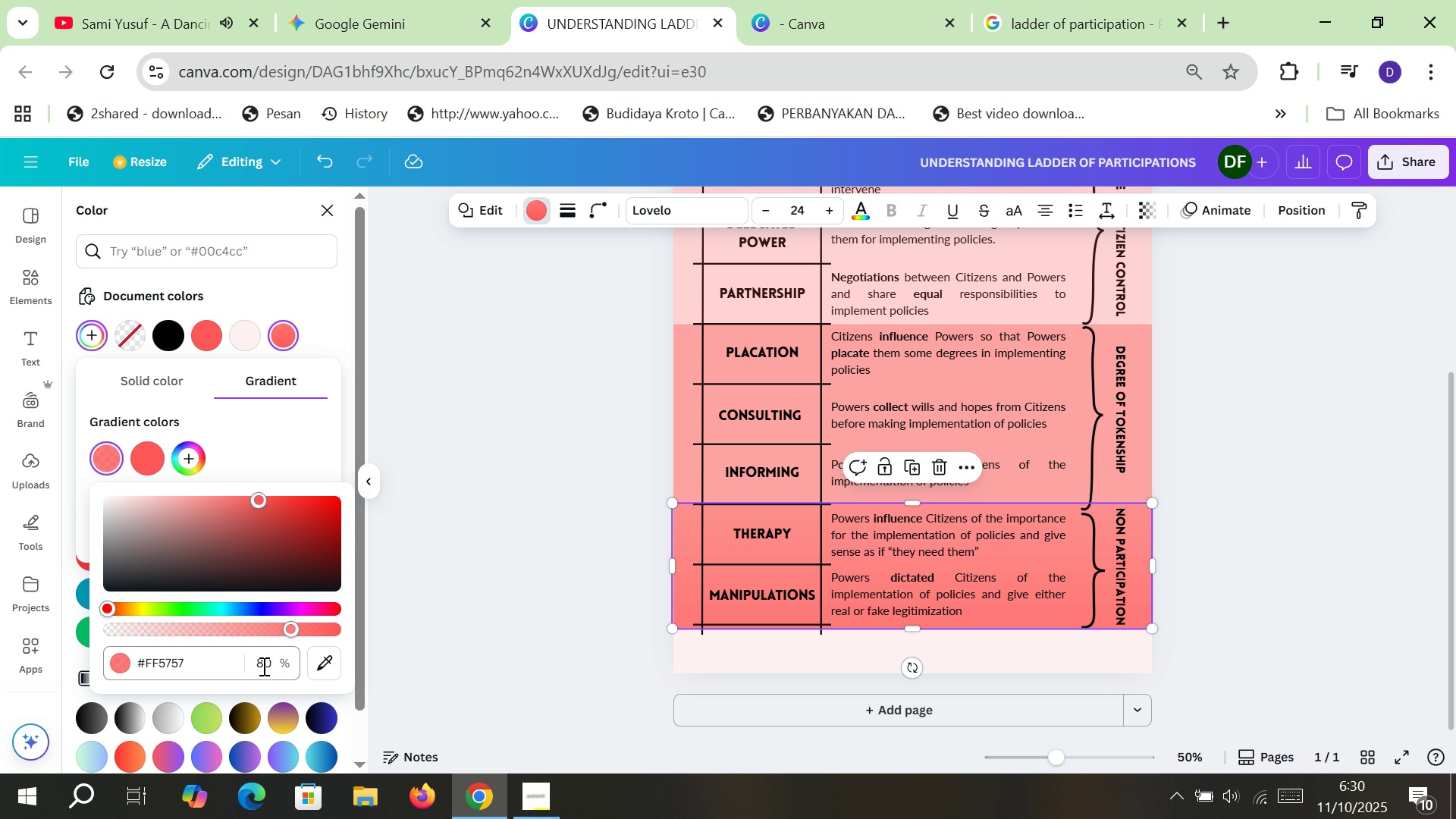 
left_click([262, 666])
 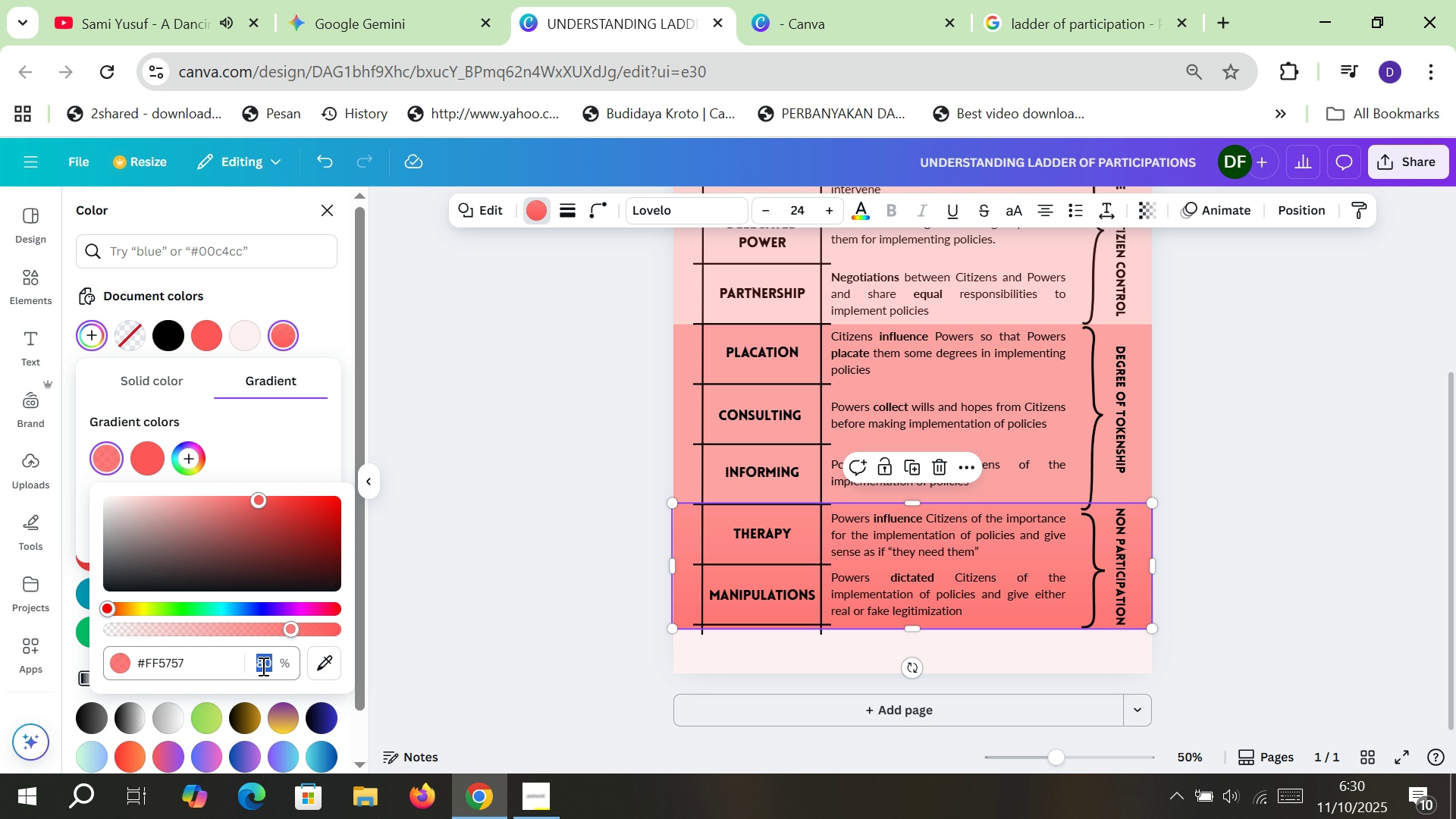 
type(20)
 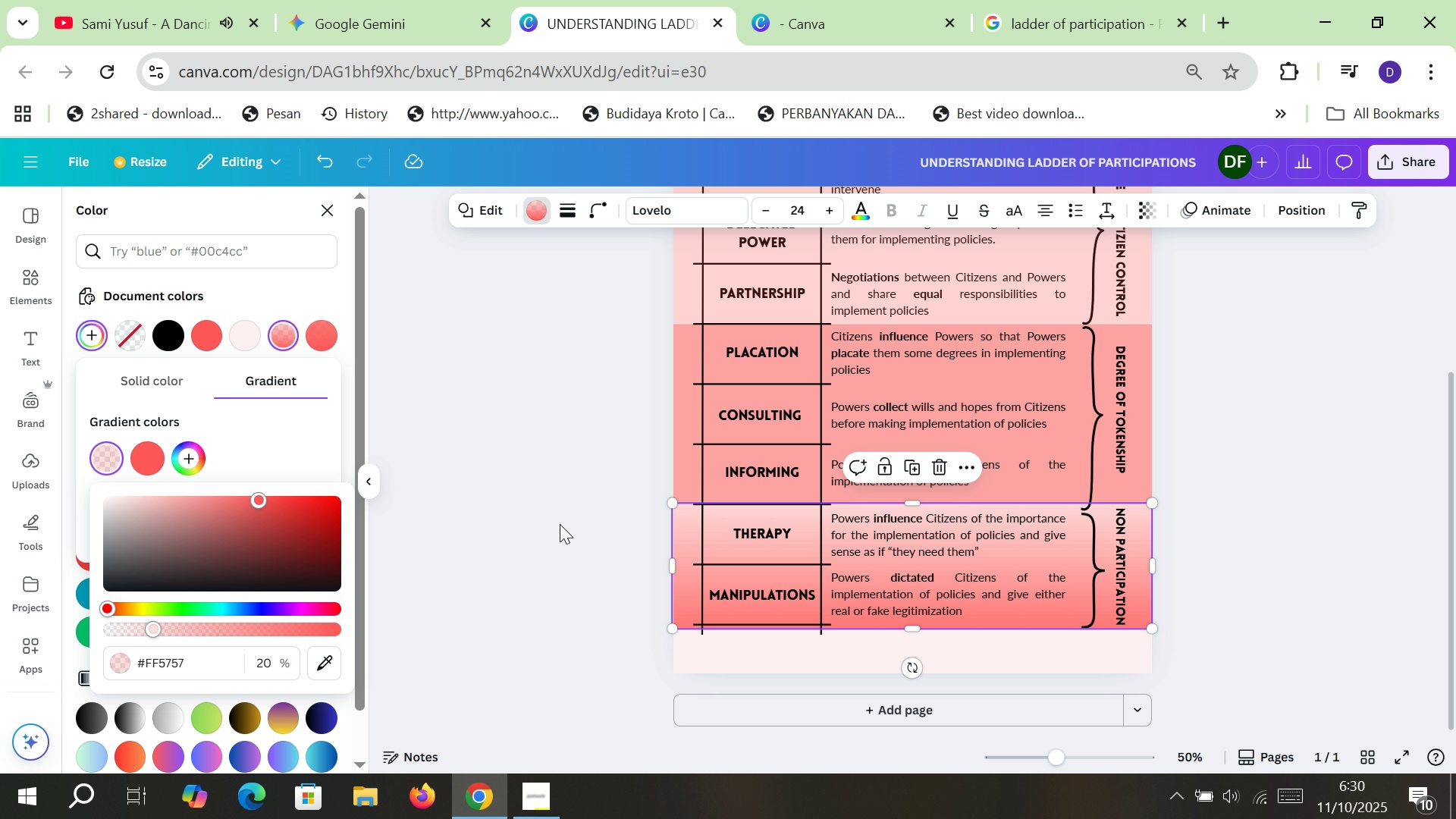 
left_click([560, 524])
 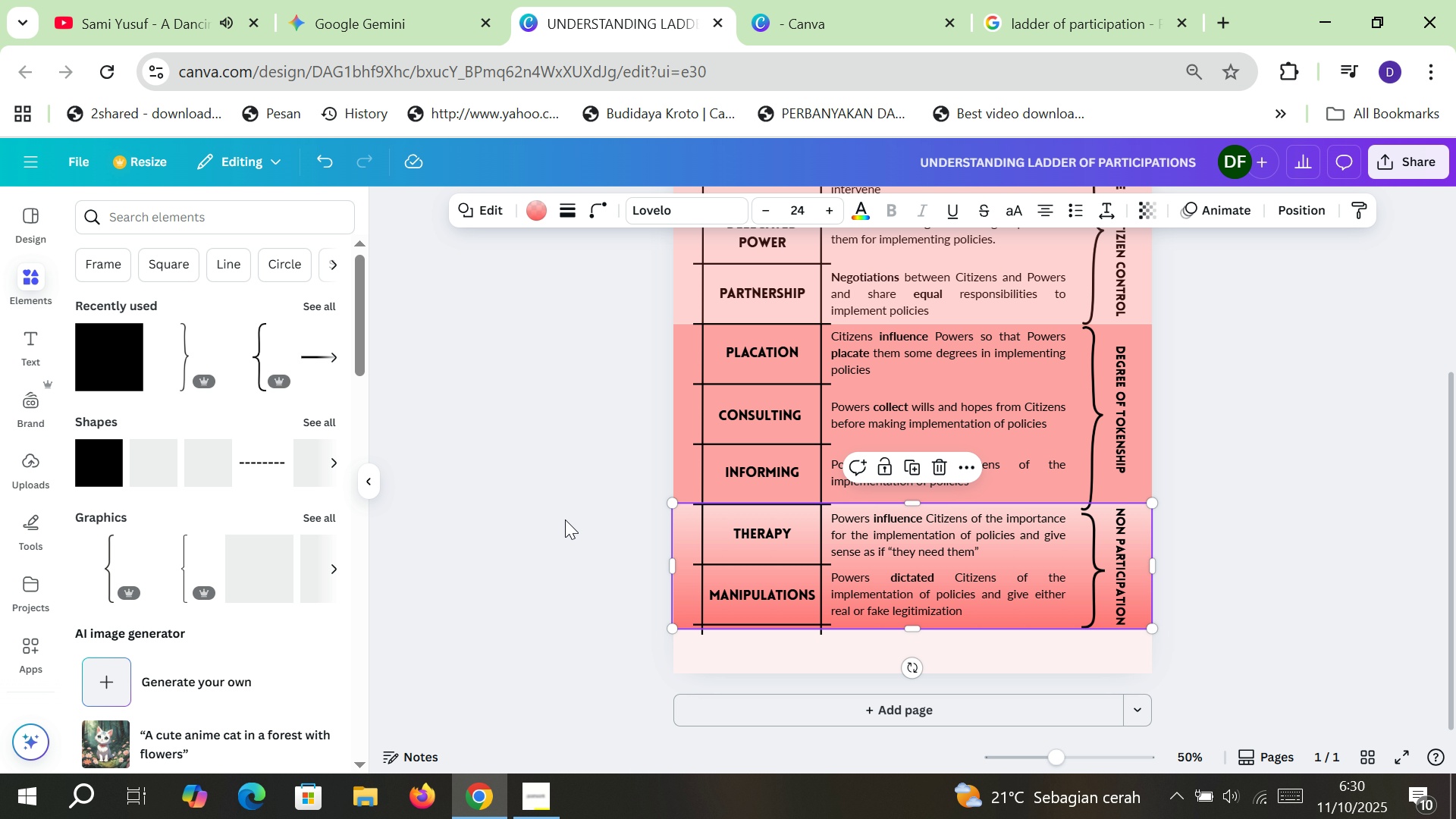 
left_click([565, 519])
 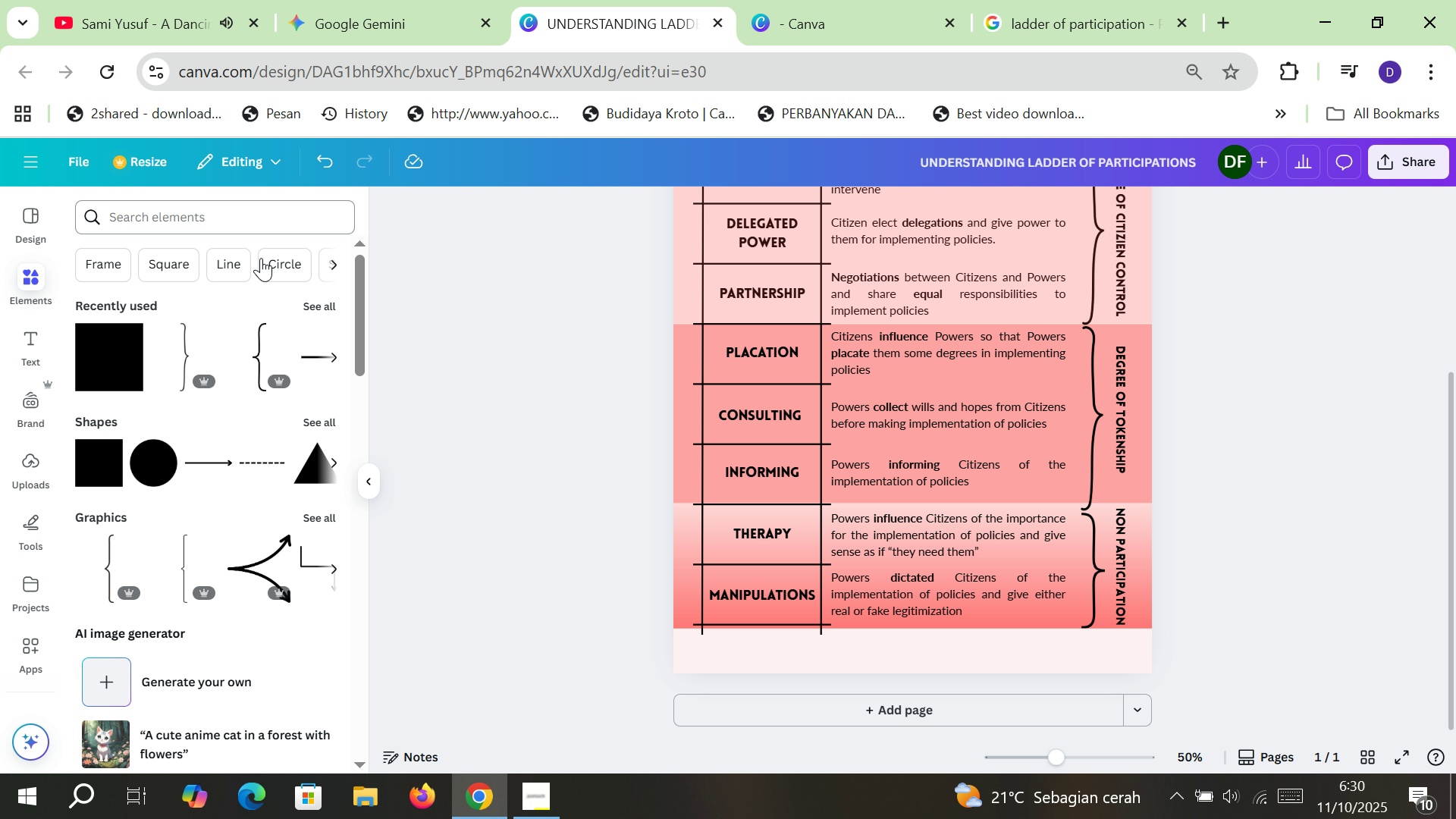 
wait(5.1)
 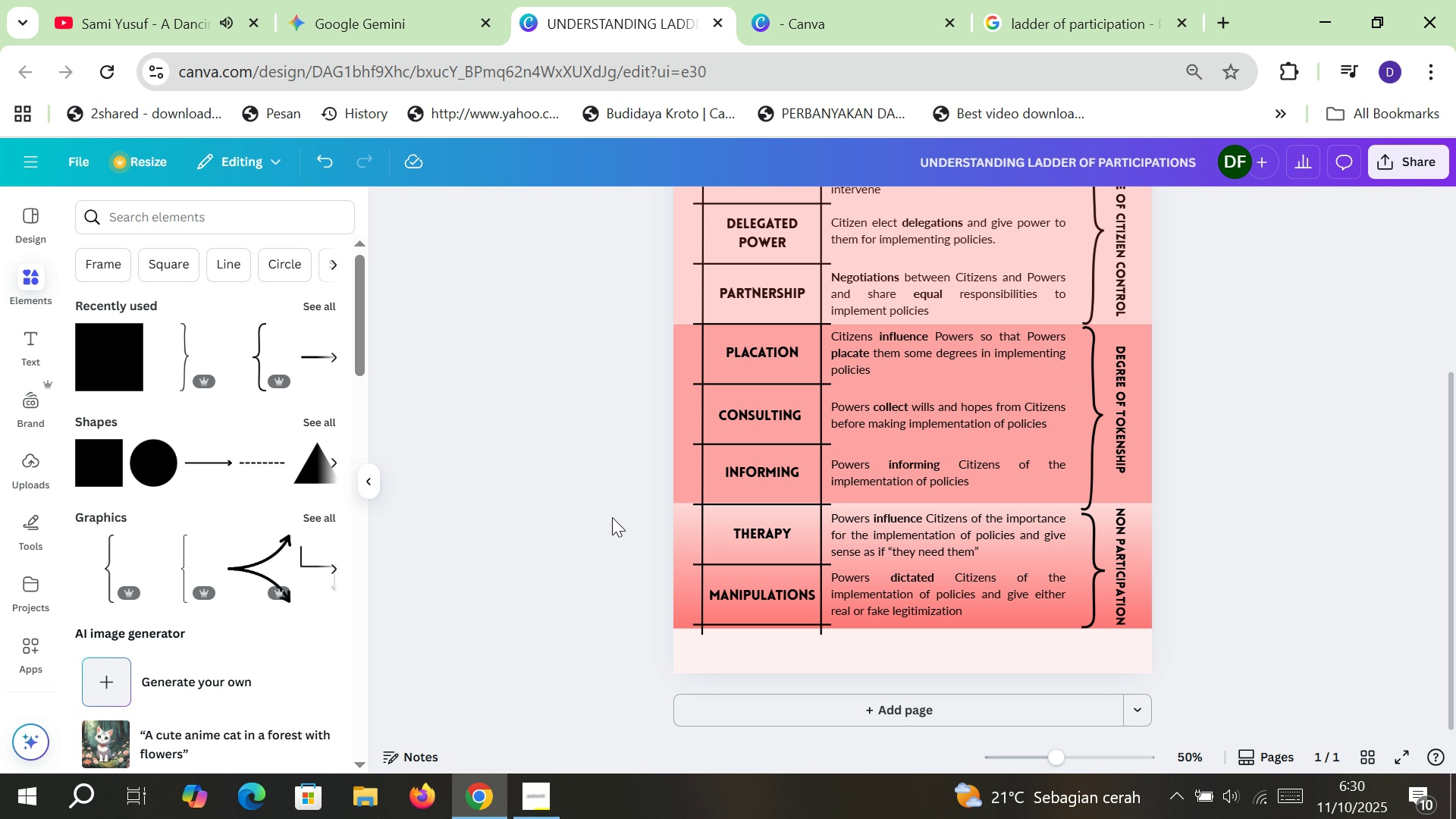 
left_click([684, 547])
 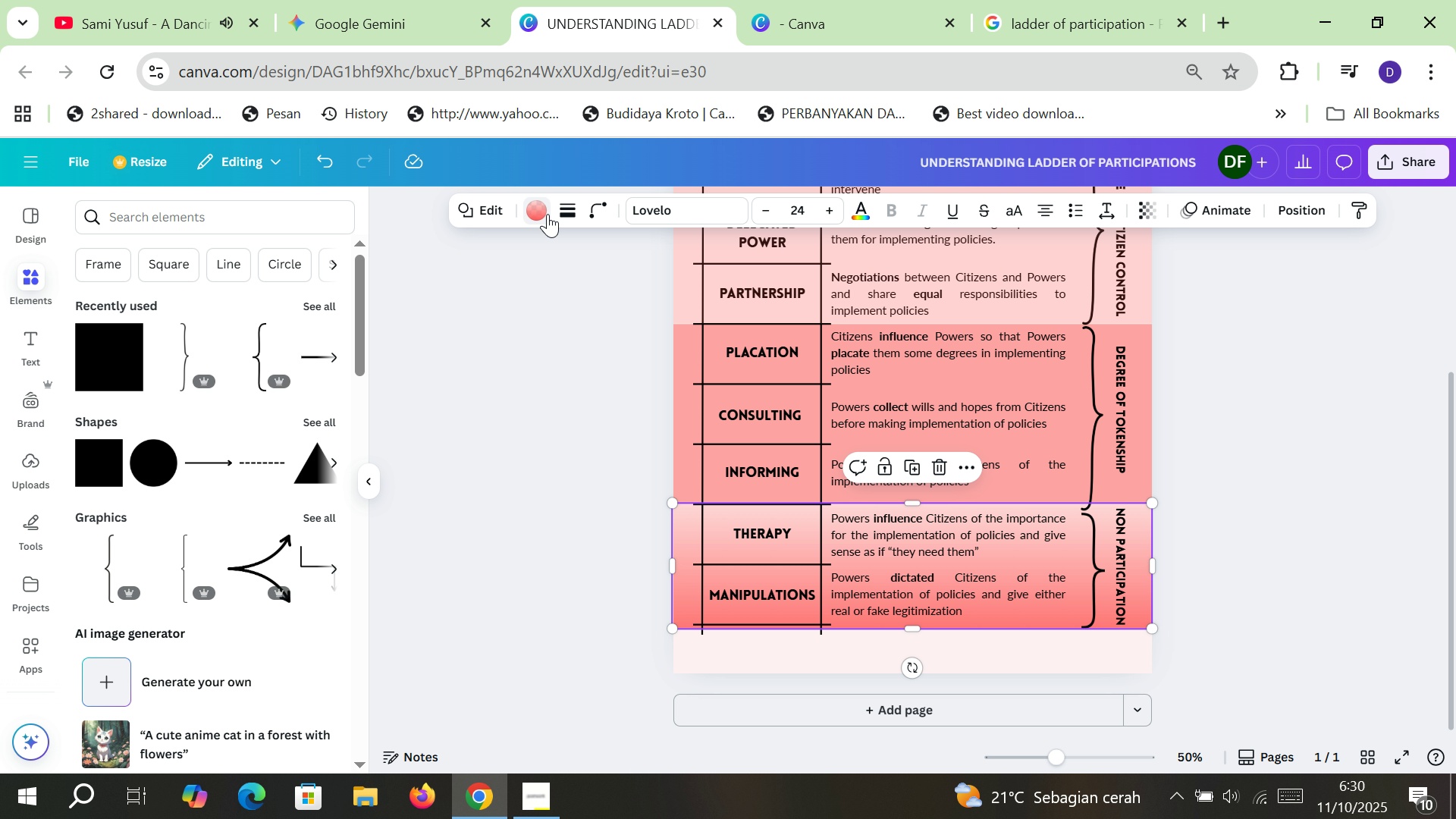 
left_click([548, 214])
 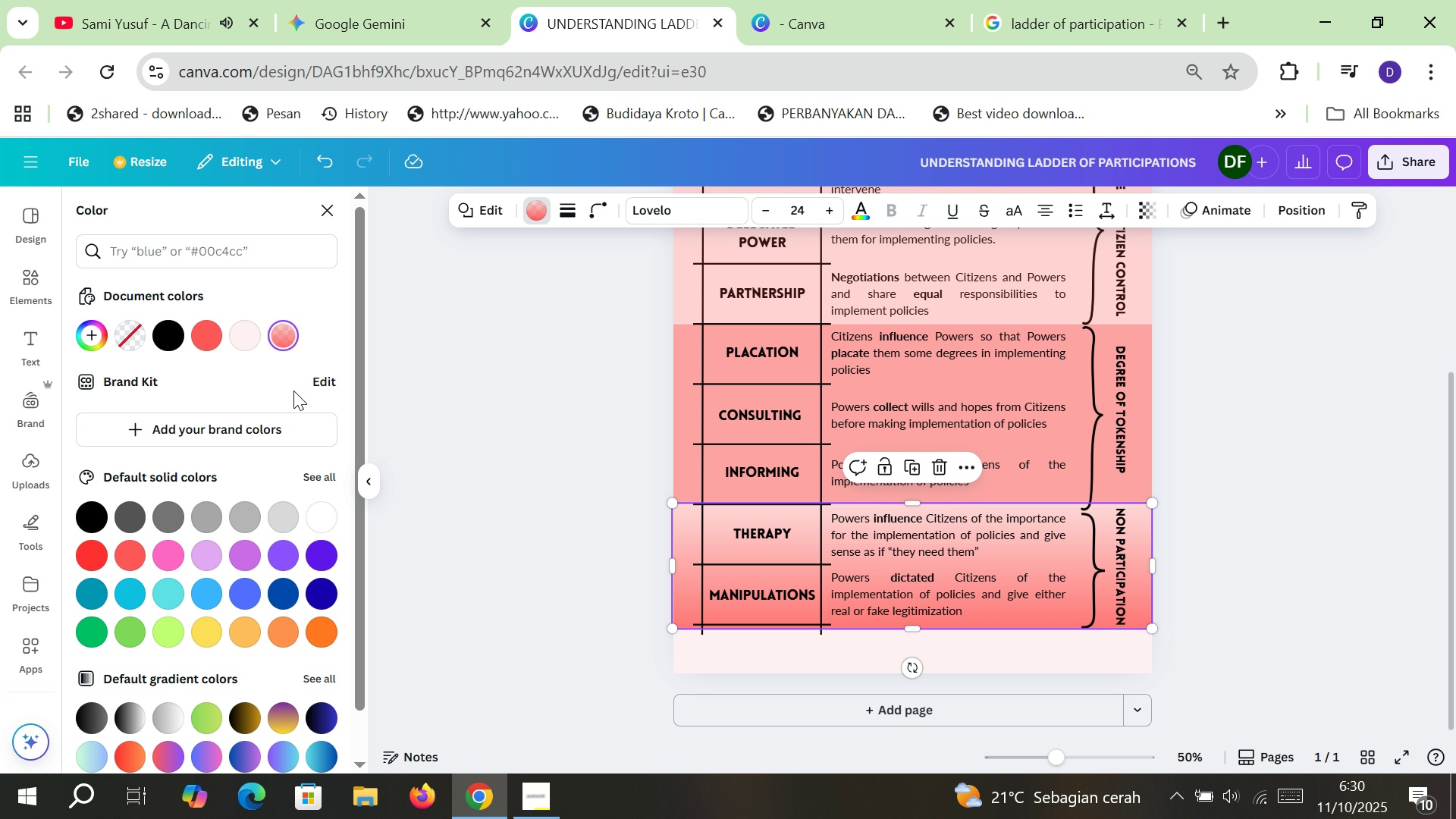 
wait(5.46)
 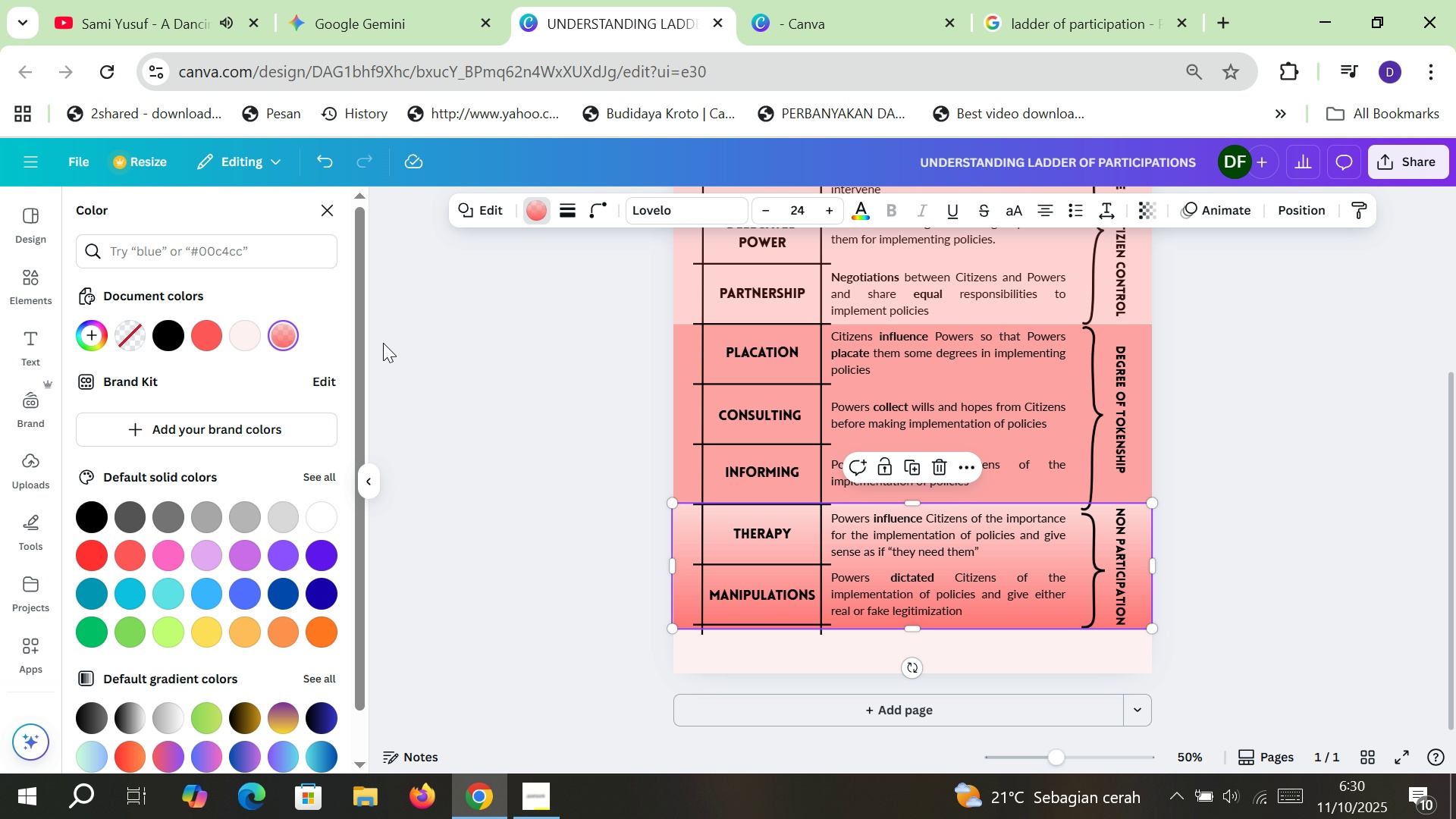 
left_click([291, 332])
 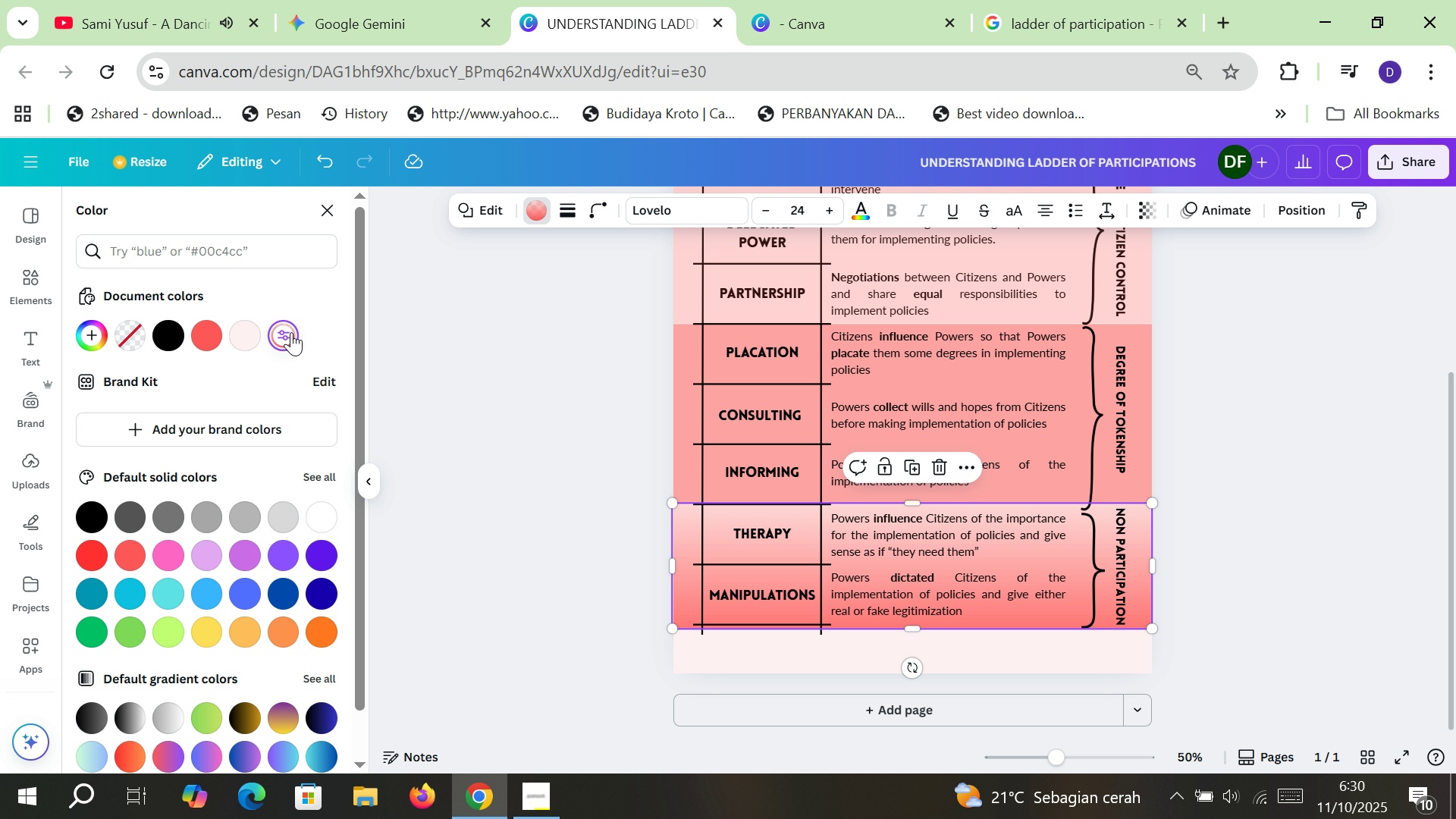 
double_click([291, 332])
 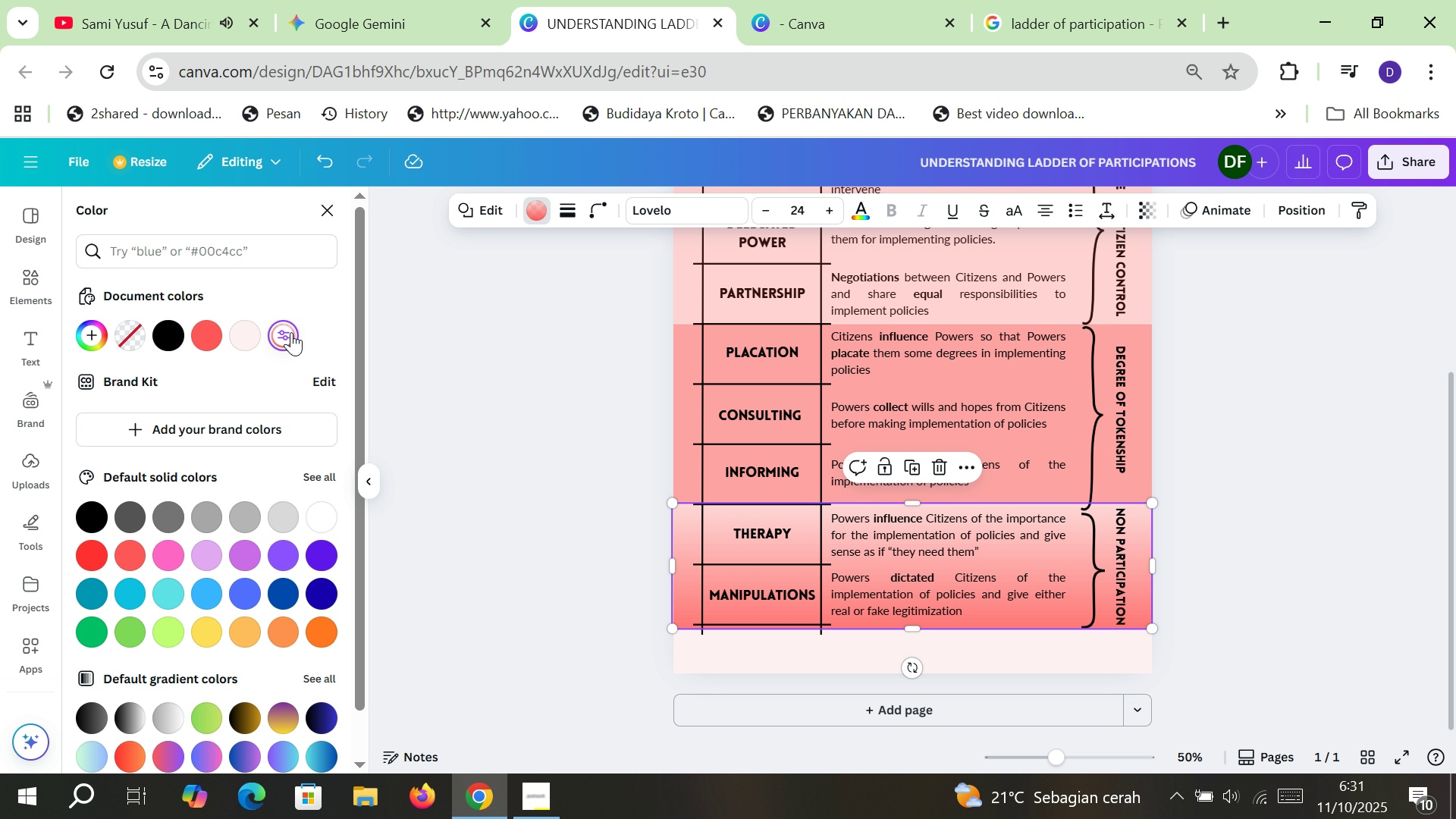 
left_click([291, 332])
 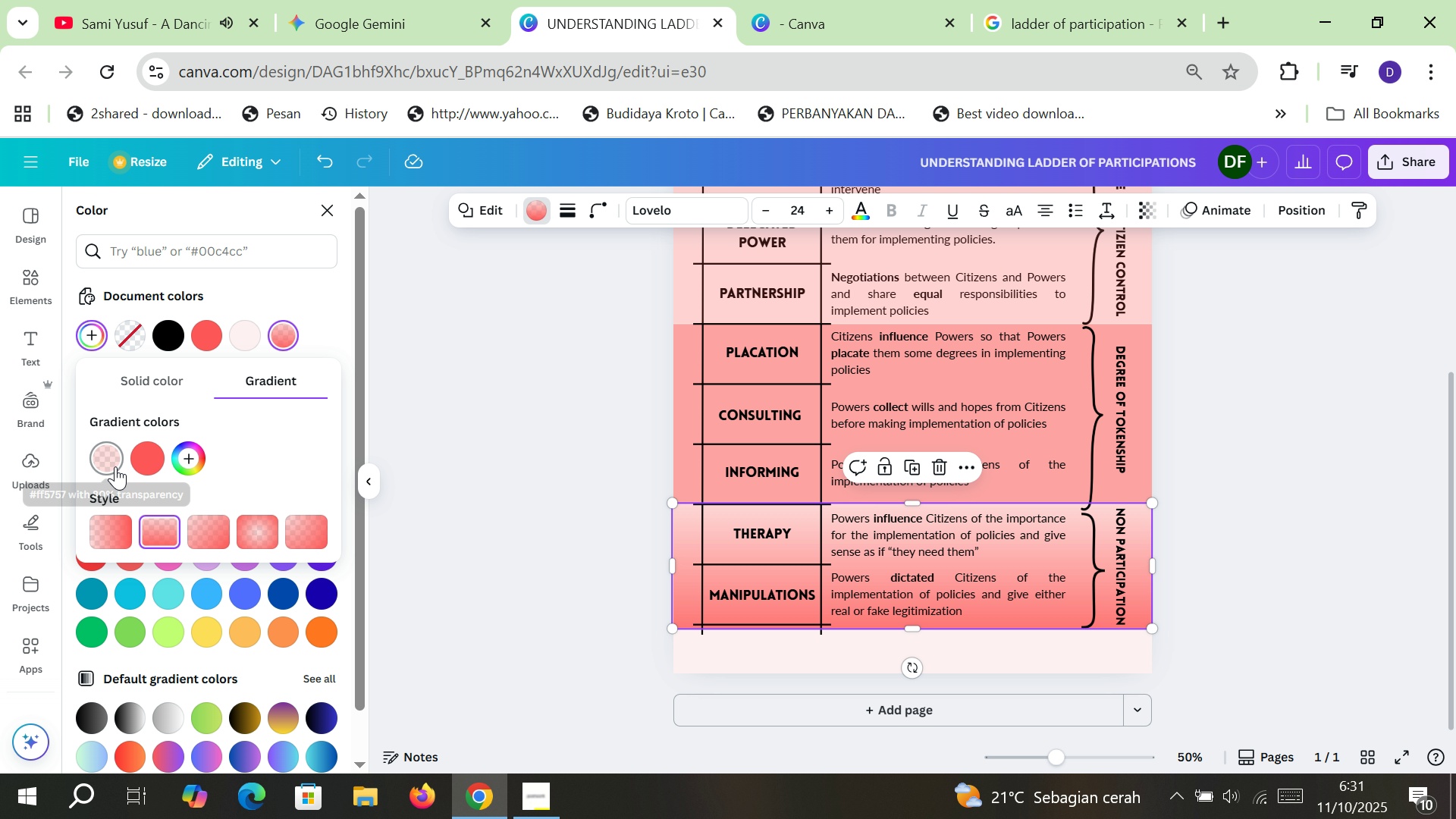 
double_click([115, 466])
 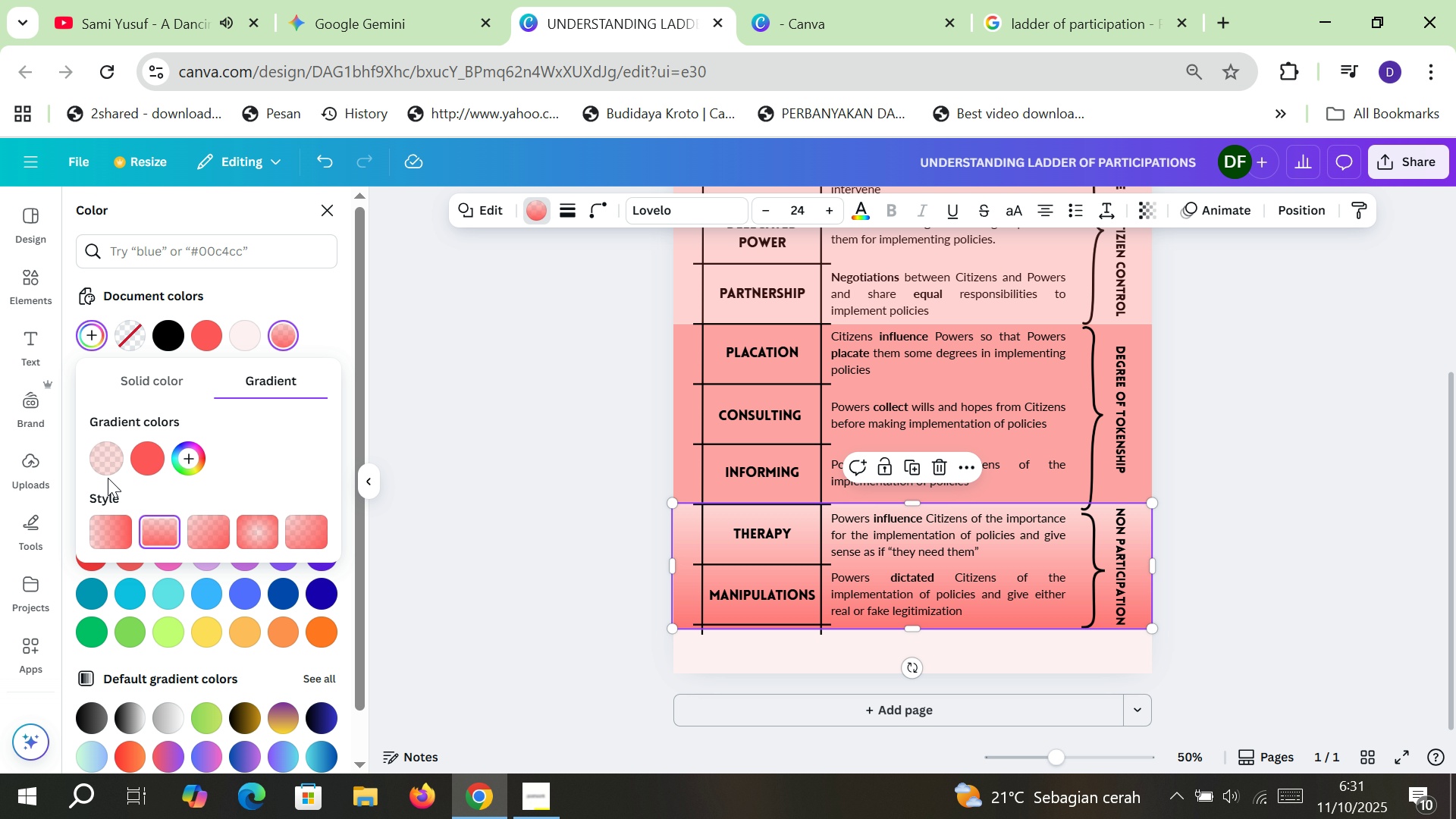 
left_click_drag(start_coordinate=[104, 471], to_coordinate=[102, 475])
 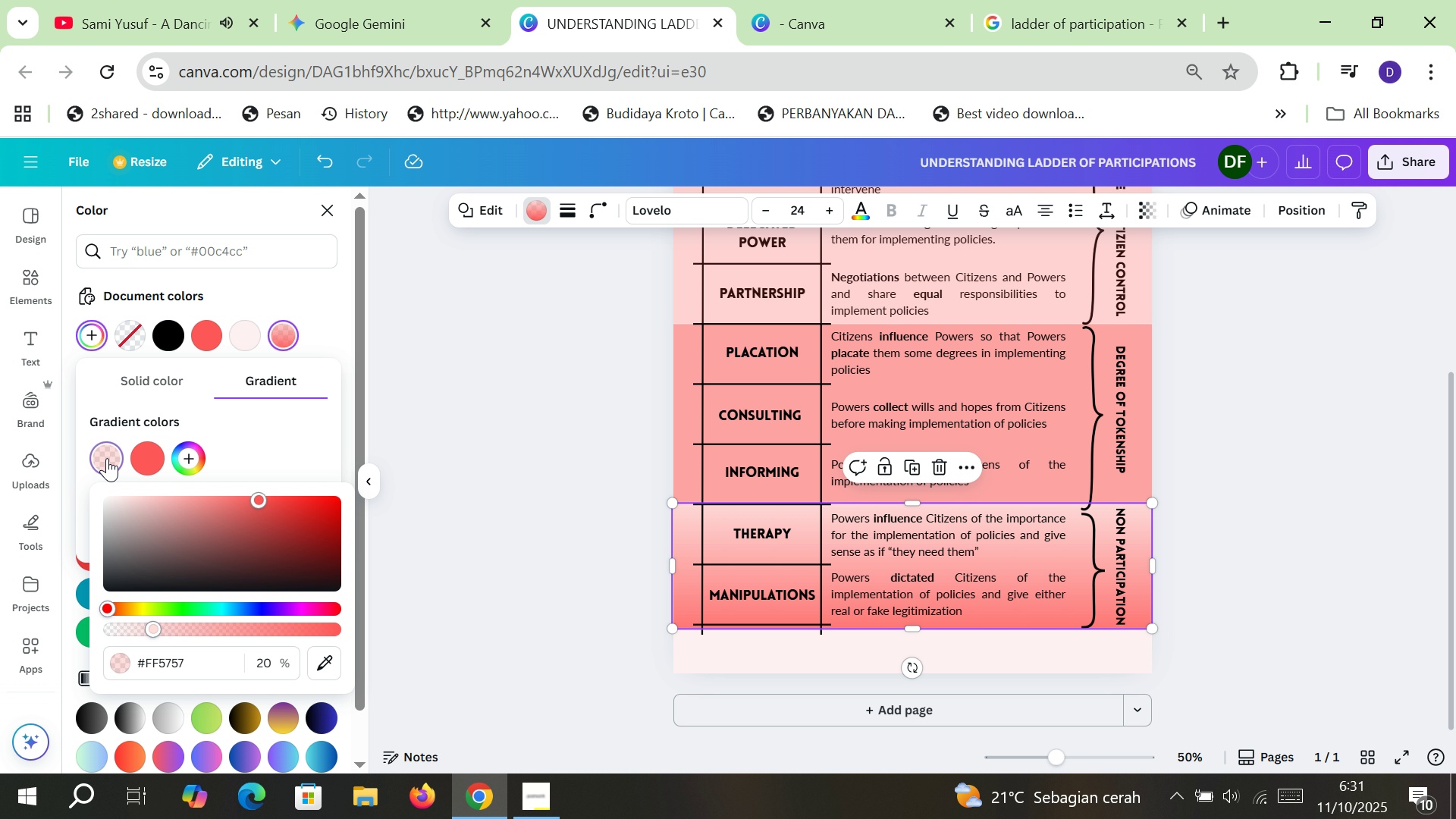 
double_click([107, 458])
 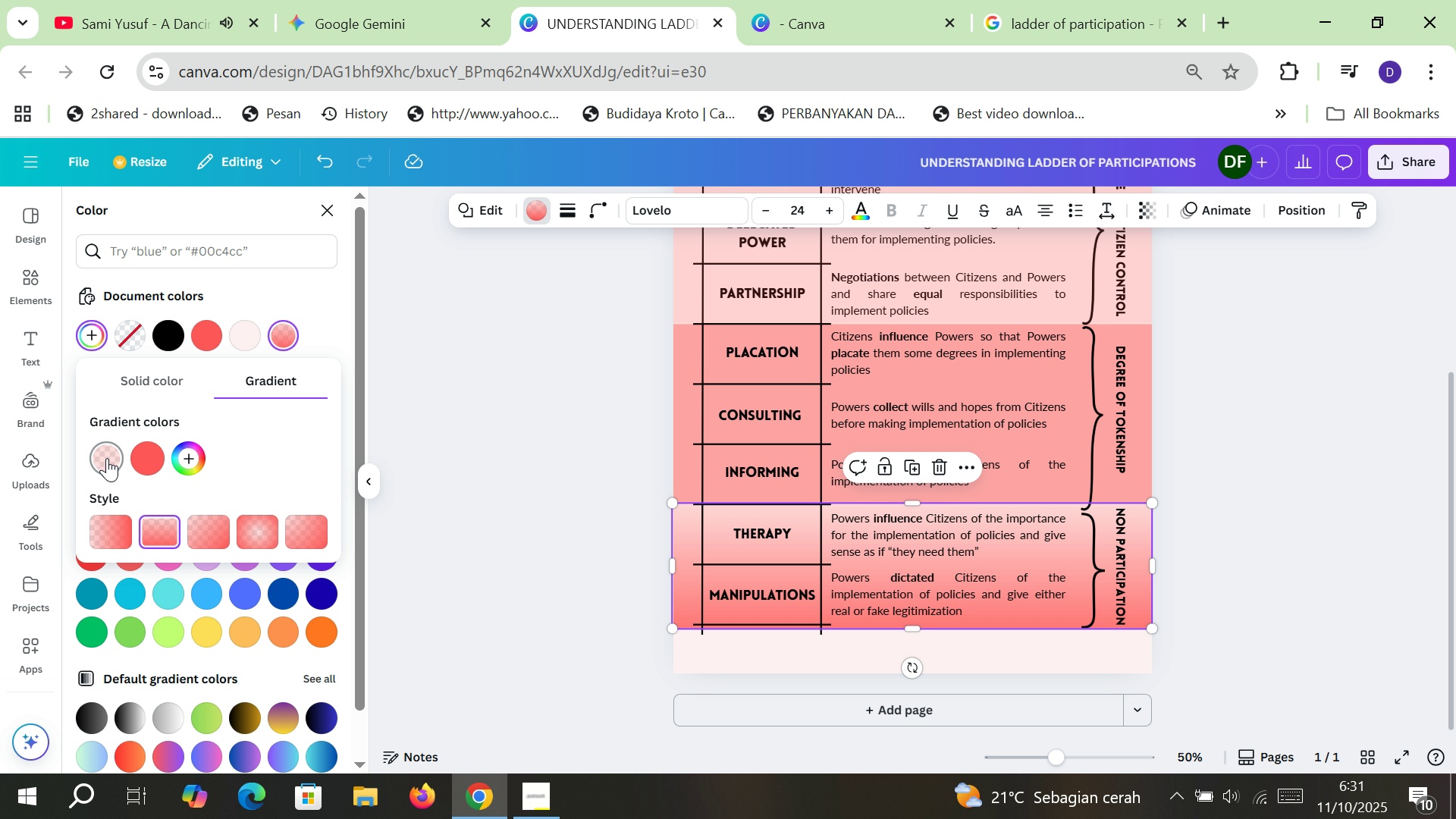 
triple_click([107, 458])
 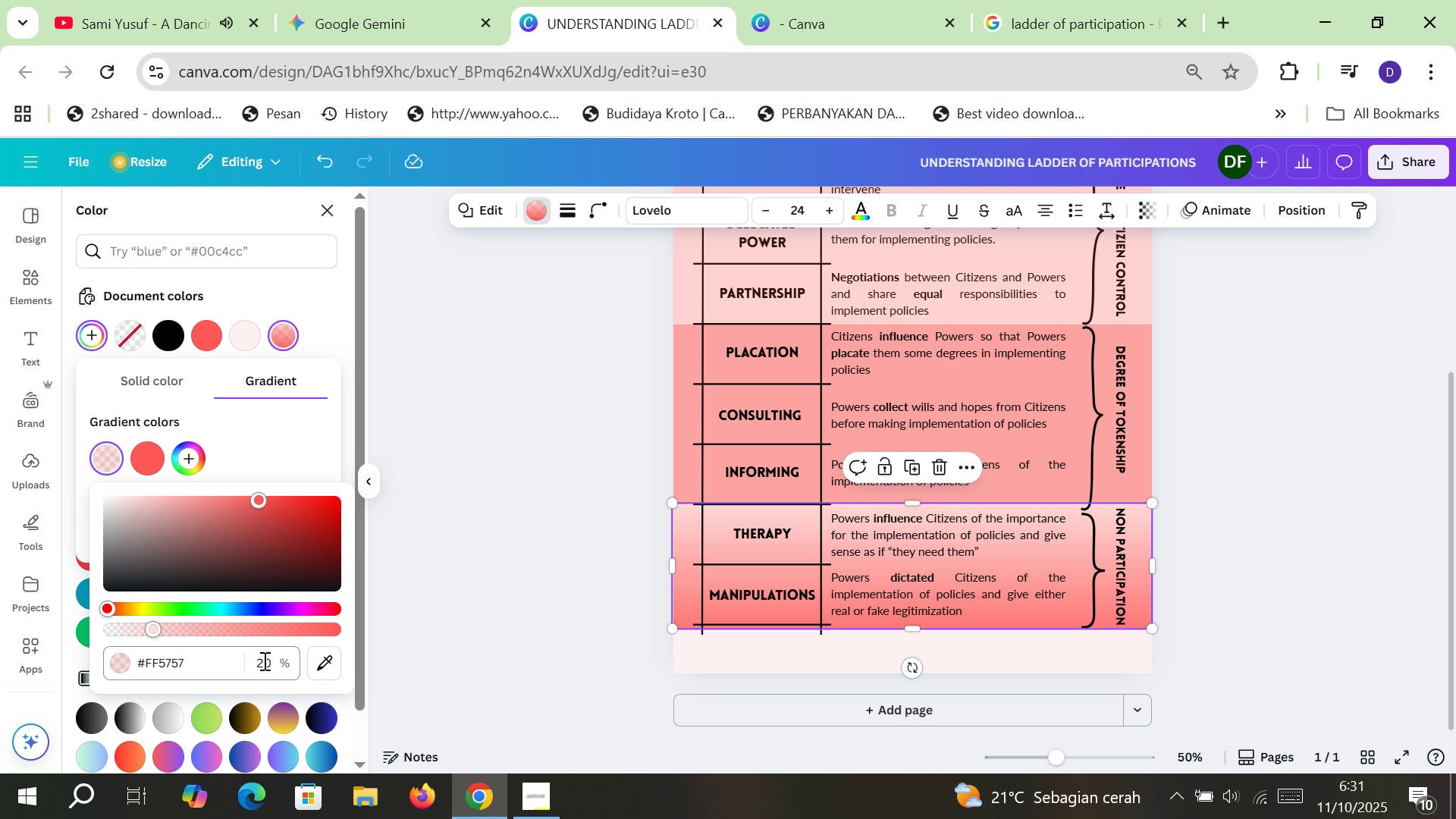 
left_click([263, 661])
 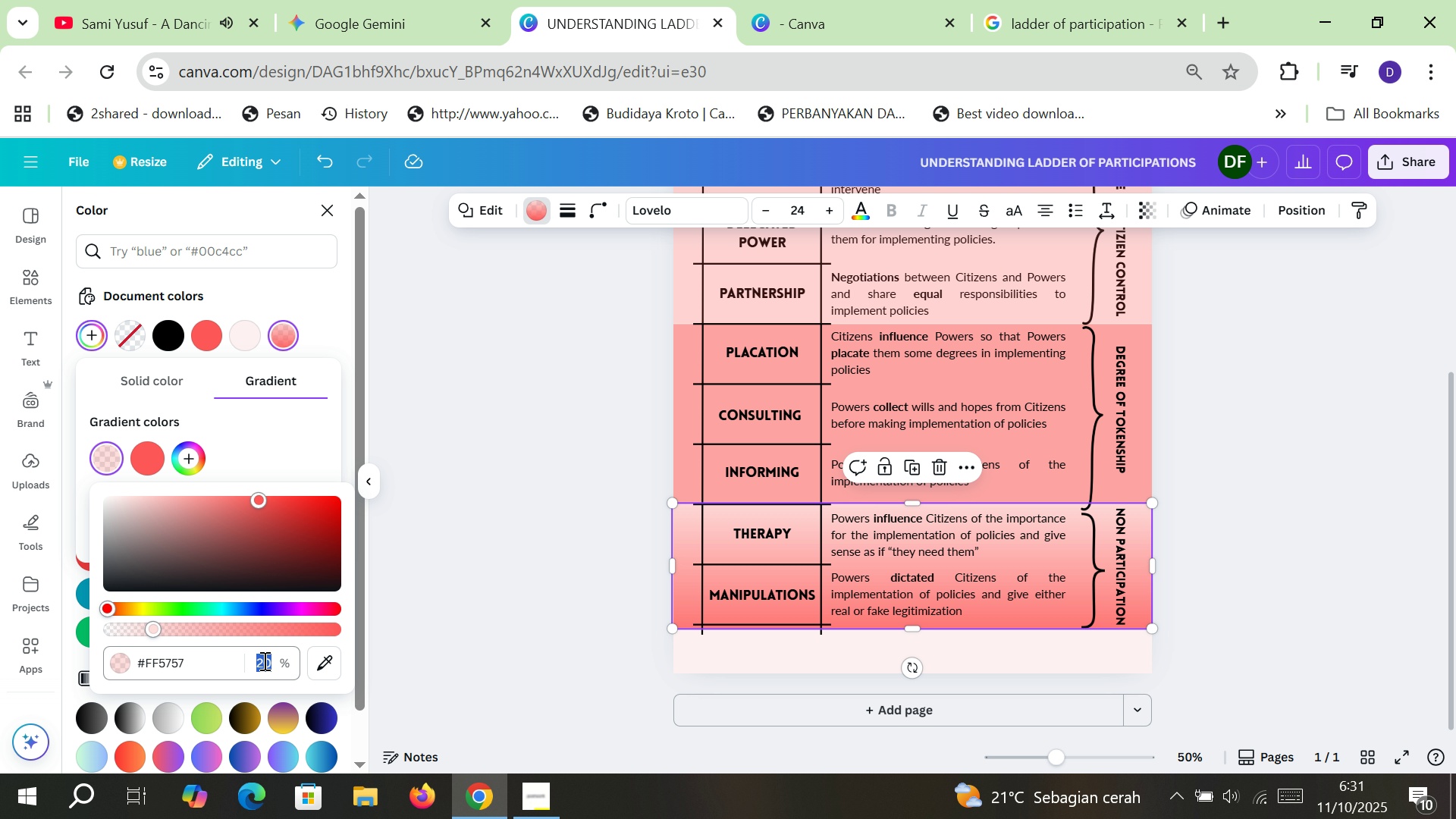 
type(50)
 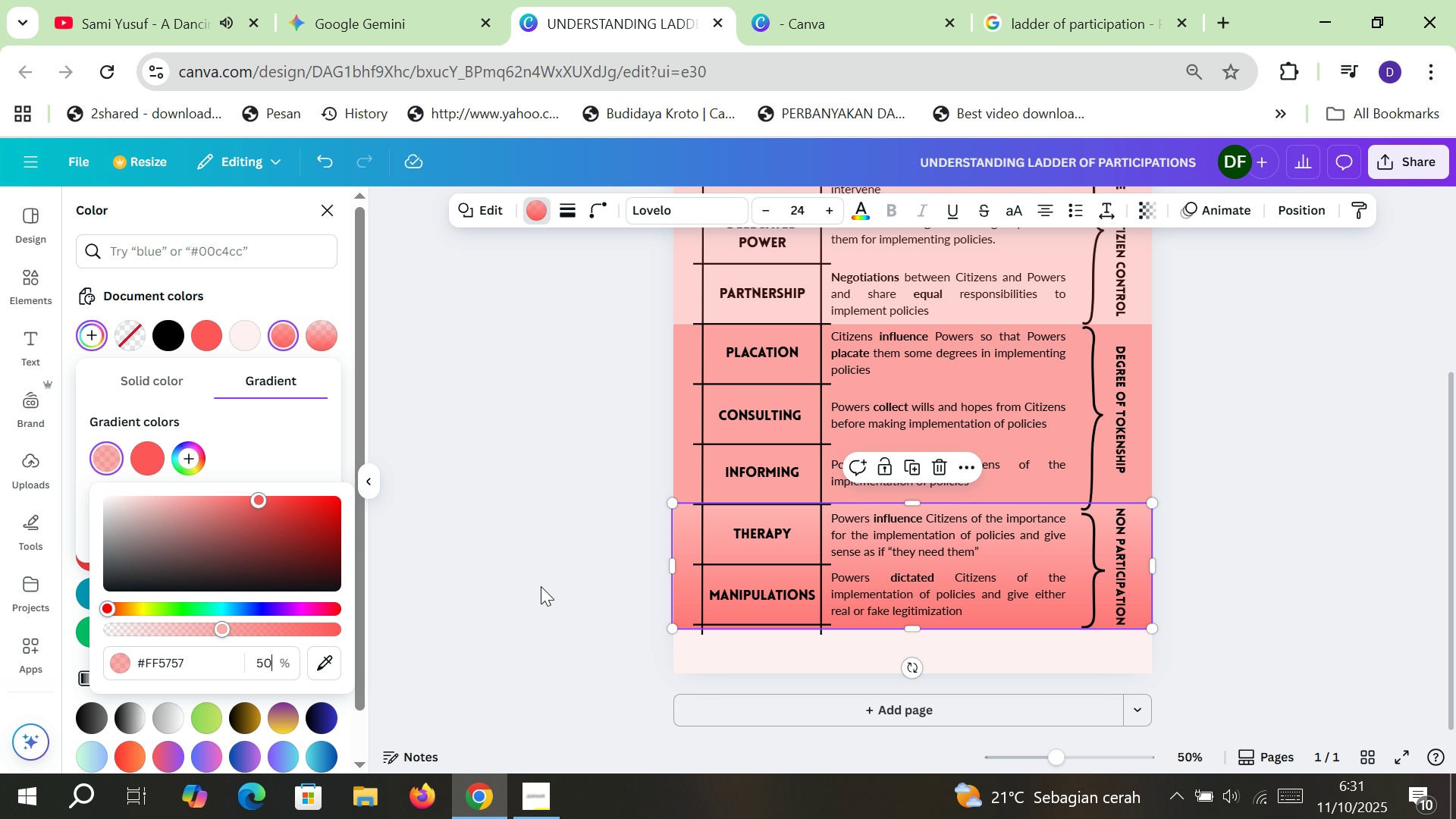 
left_click([587, 503])
 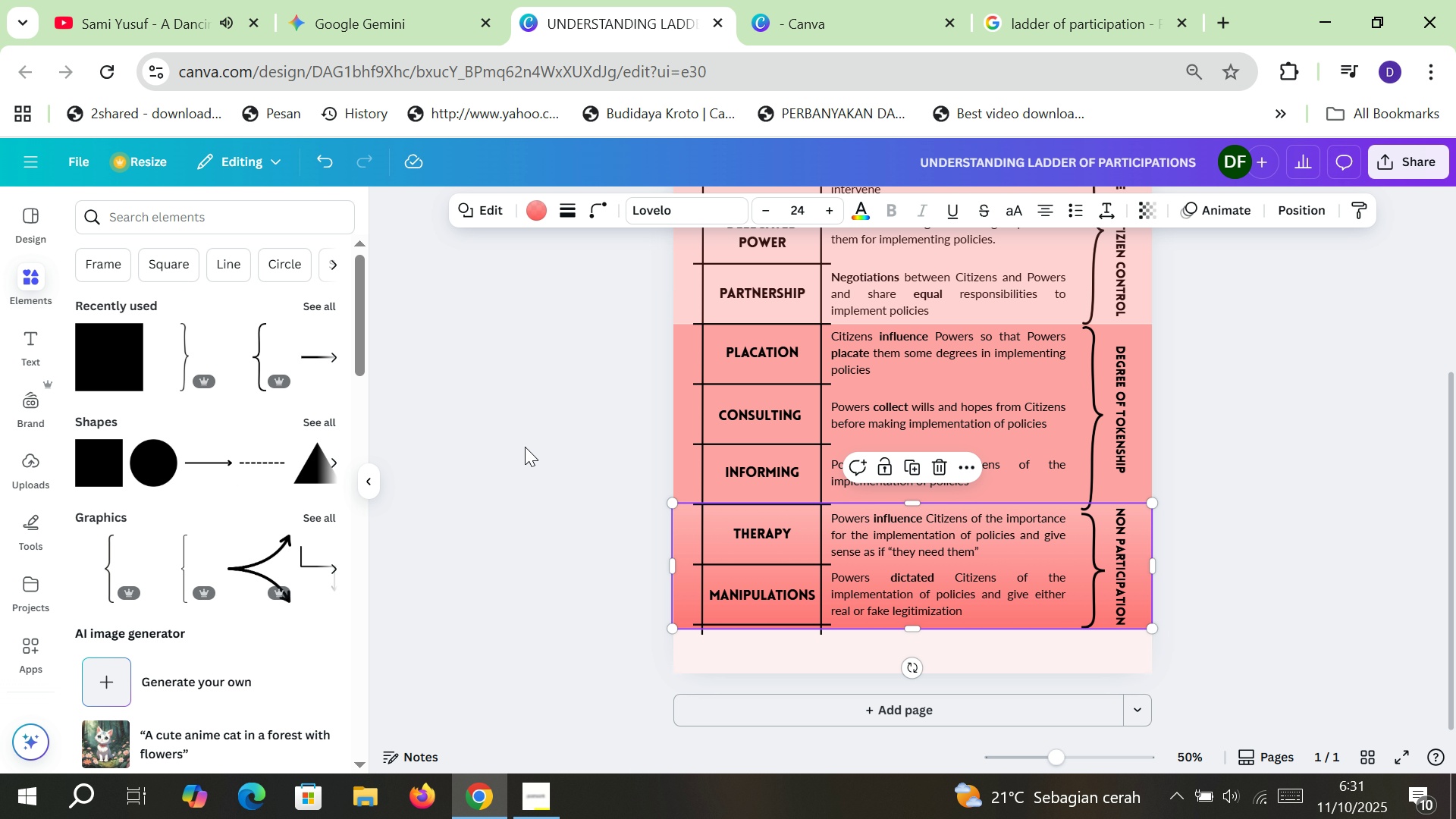 
left_click([525, 447])
 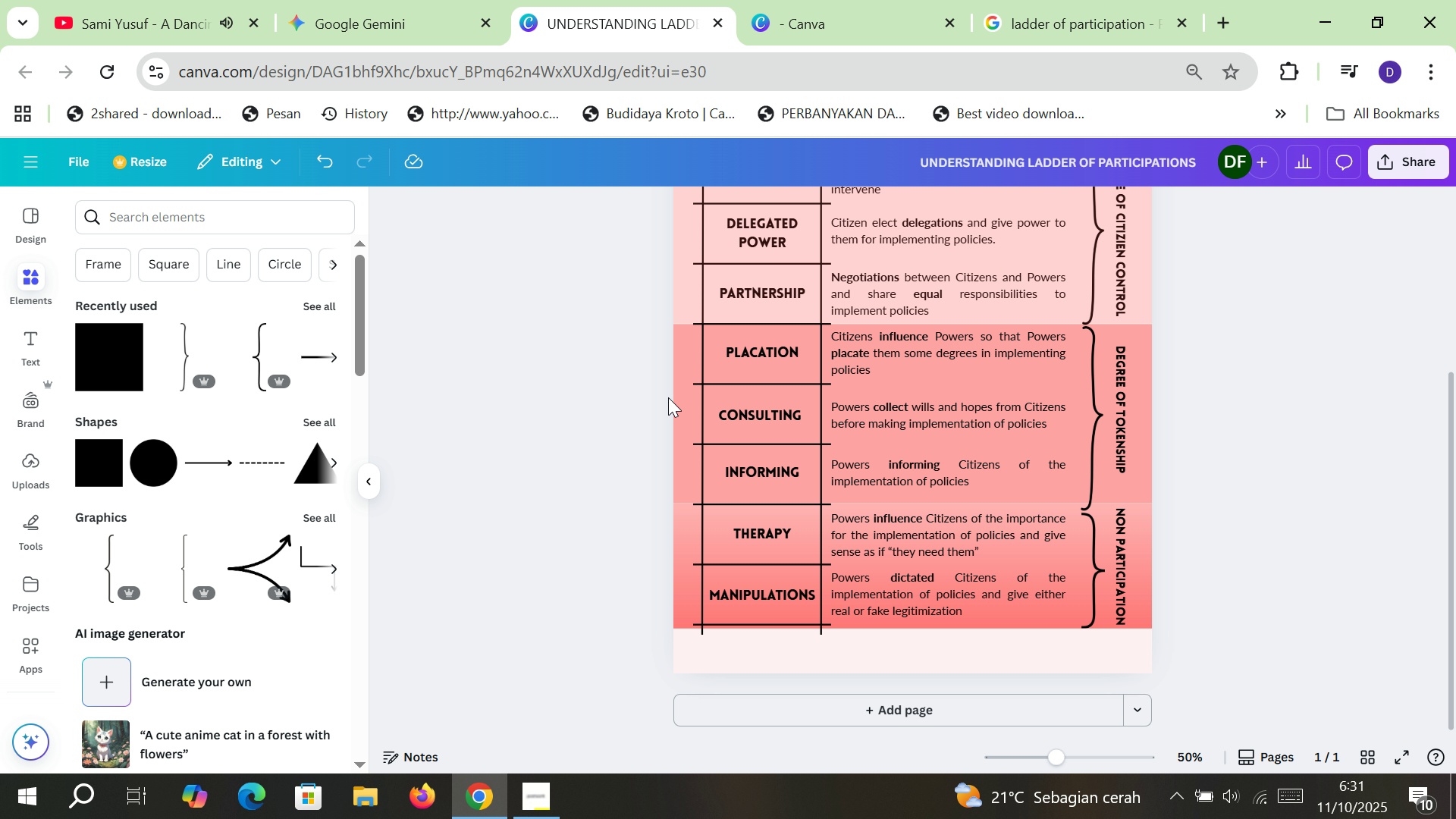 
left_click([685, 404])
 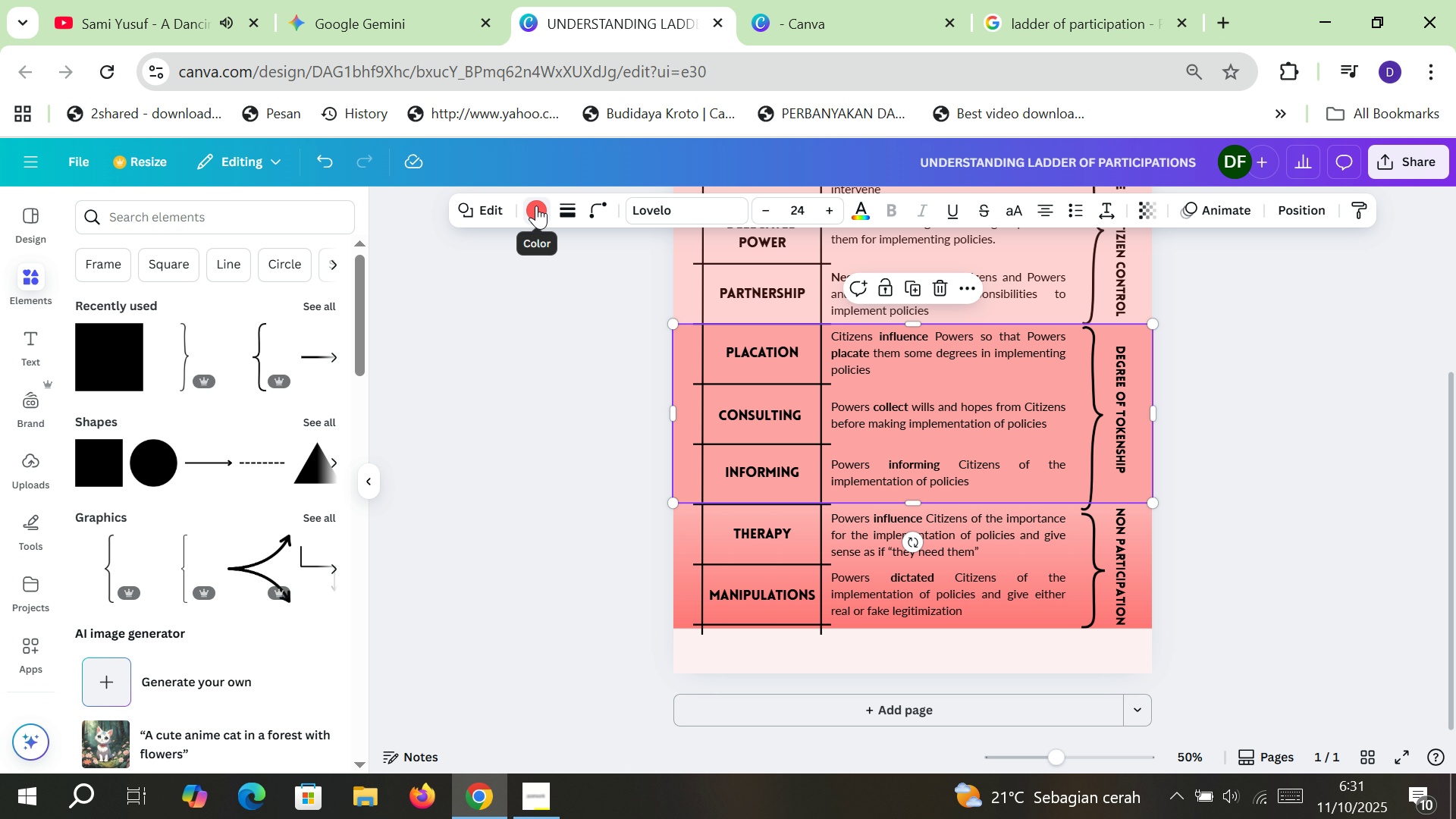 
left_click([536, 206])
 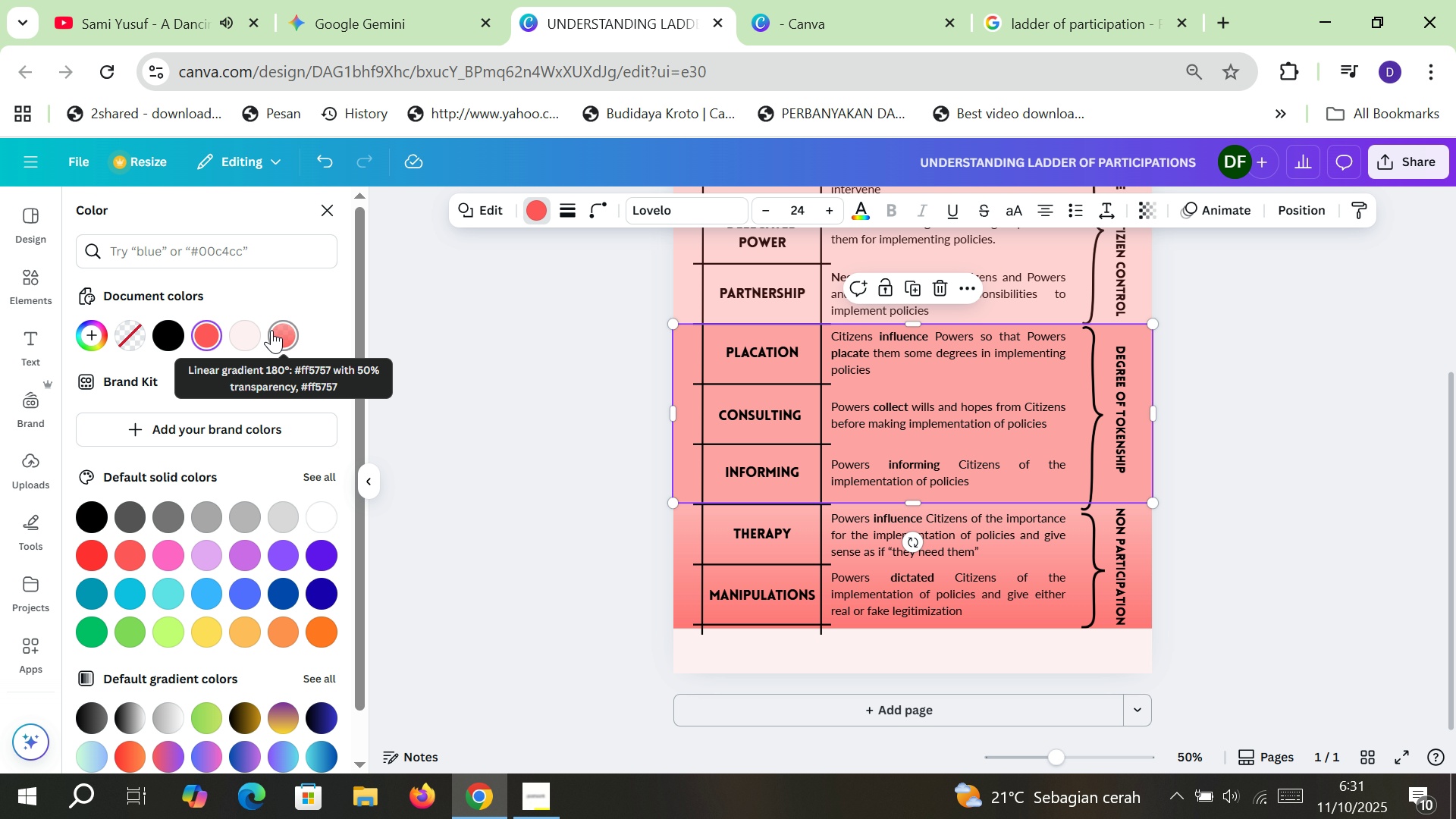 
left_click([271, 330])
 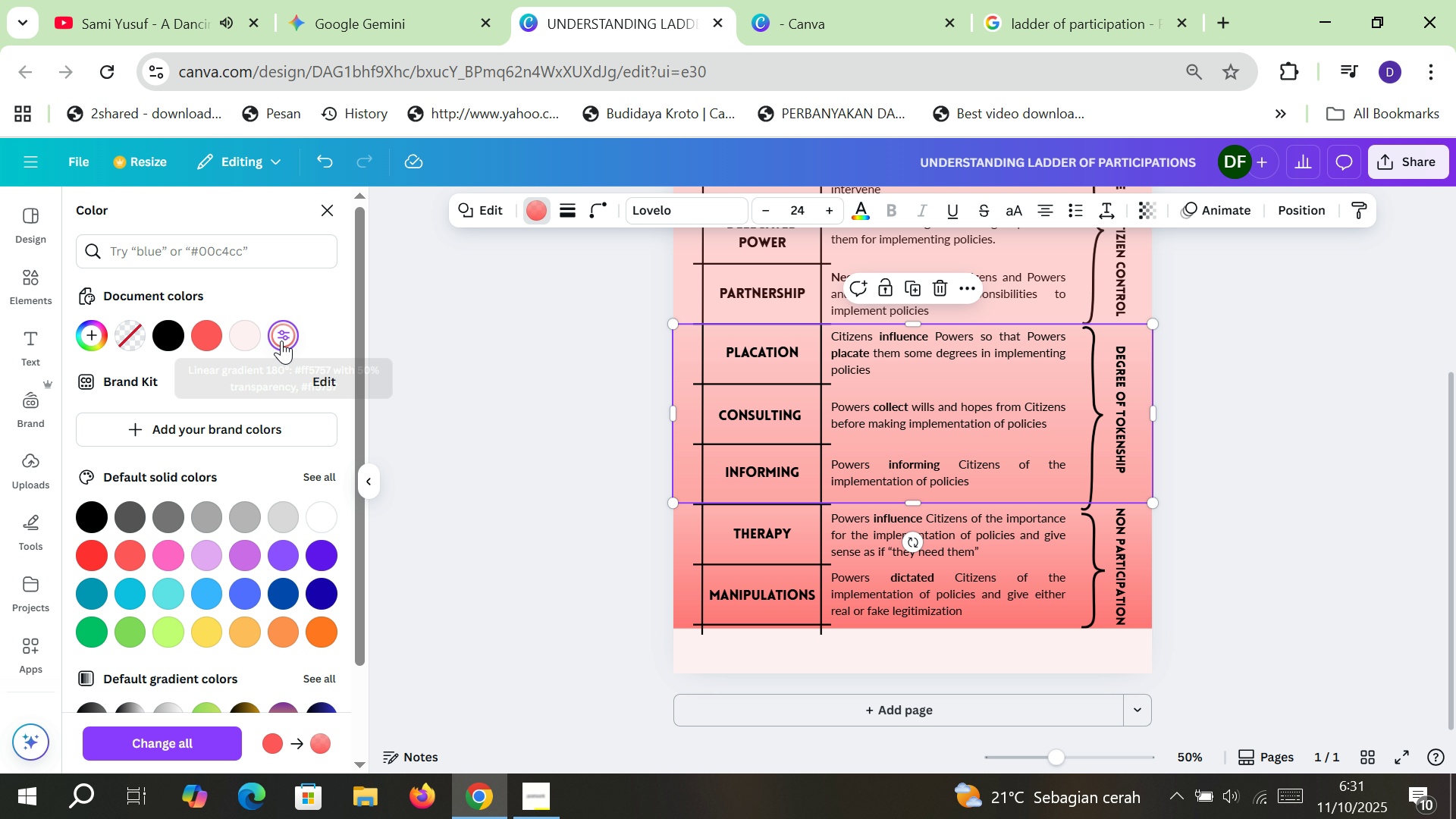 
double_click([281, 340])
 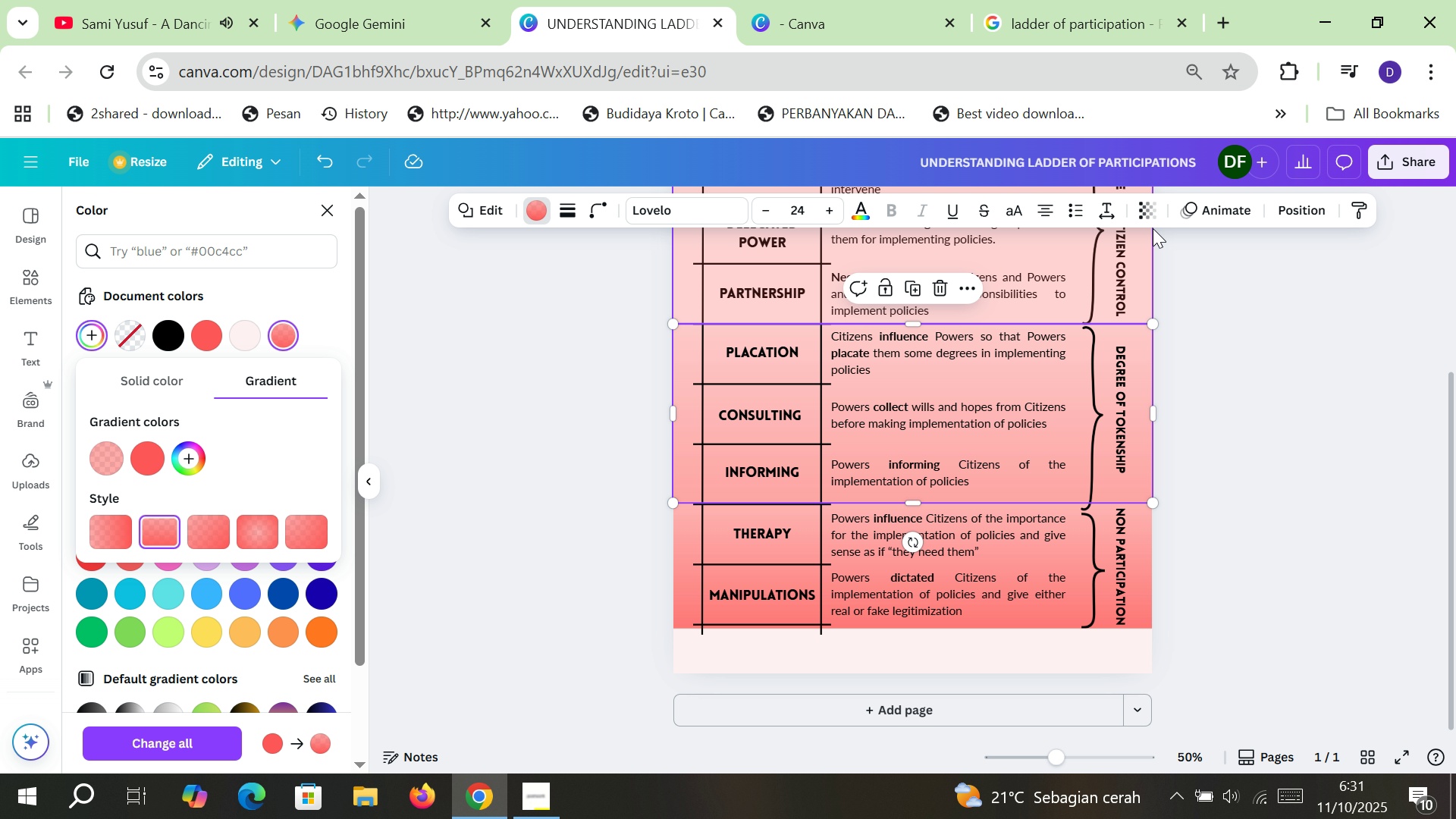 
wait(5.92)
 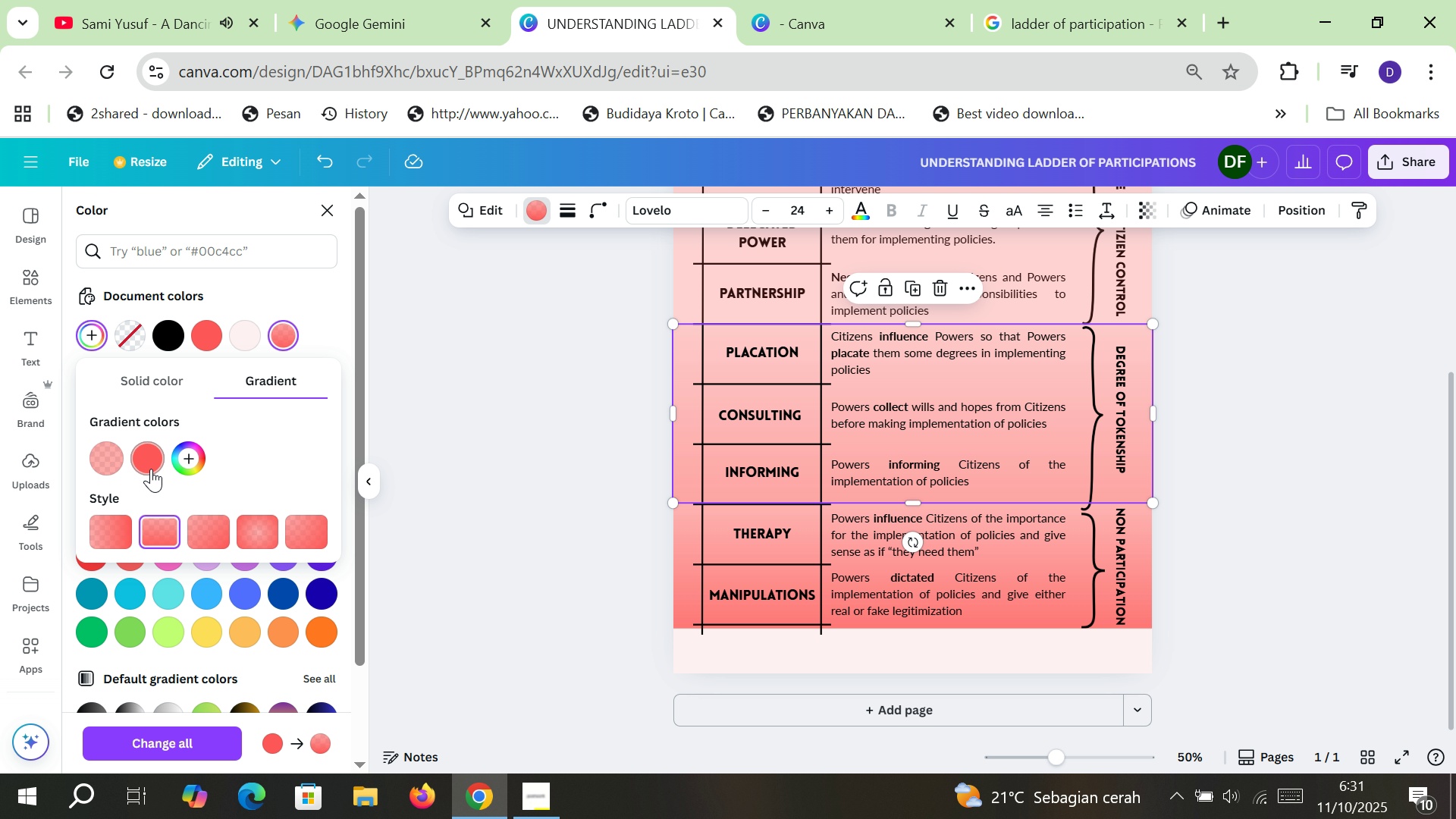 
left_click([1155, 215])
 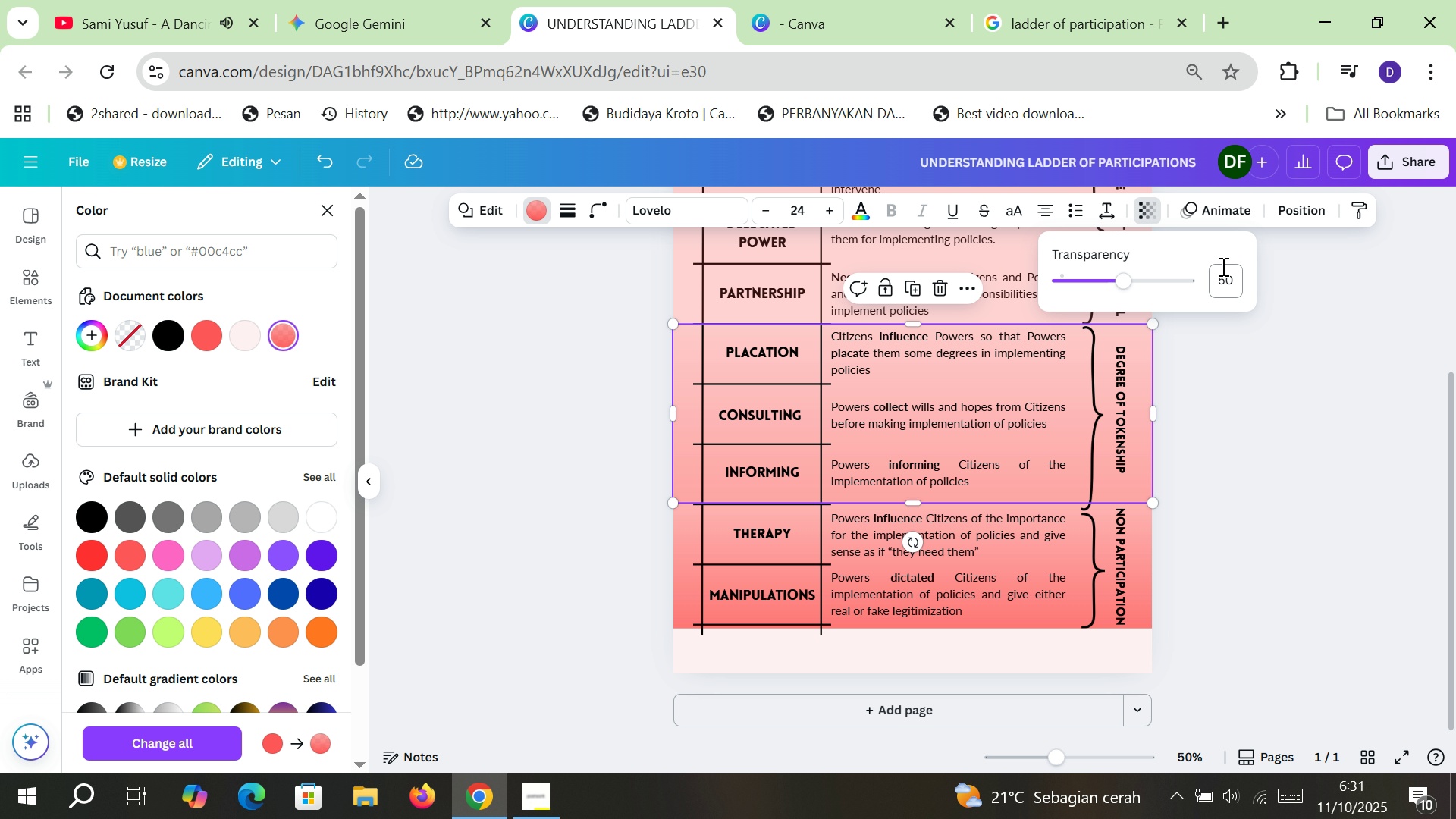 
left_click([1225, 267])
 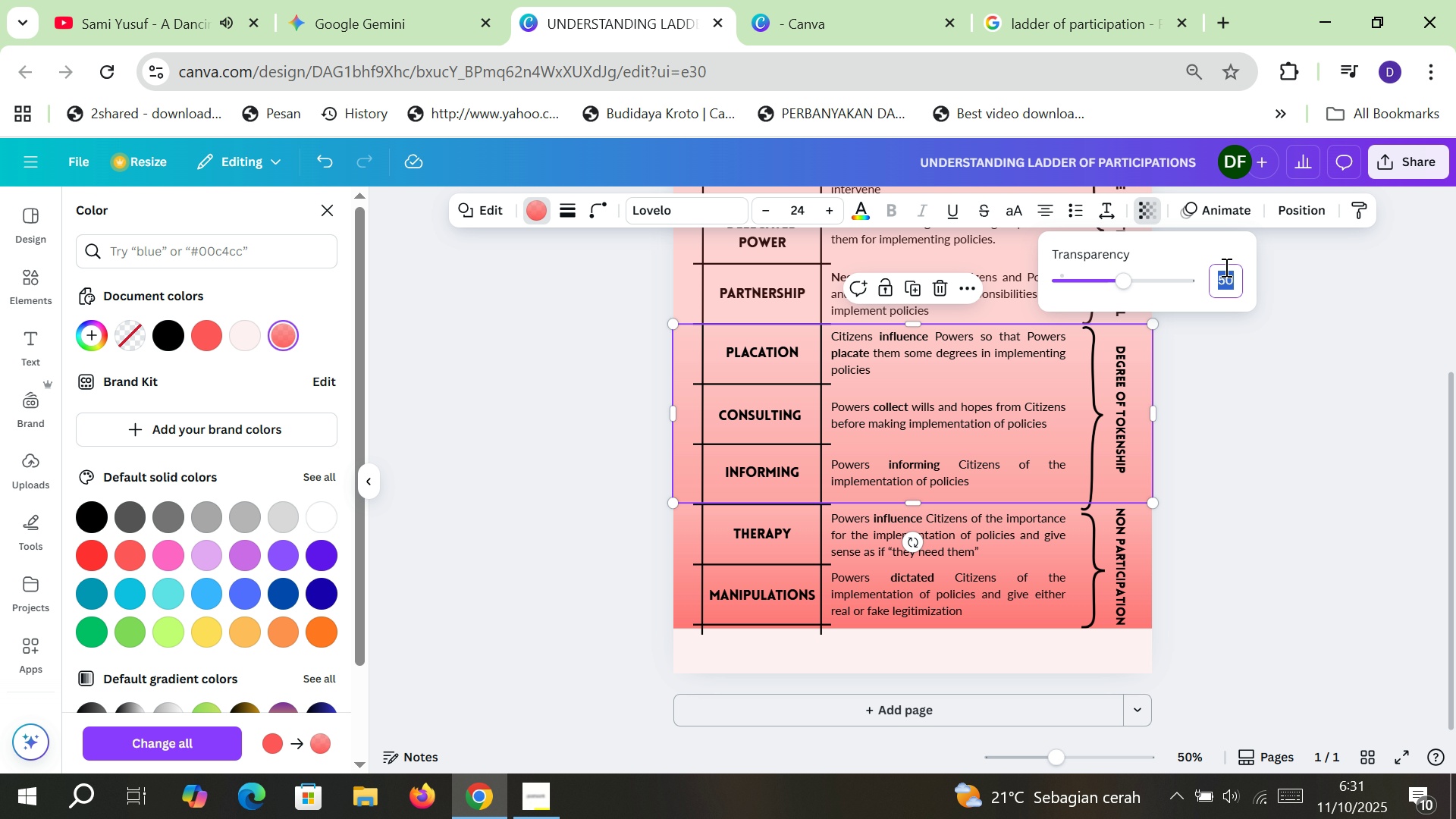 
type(80)
 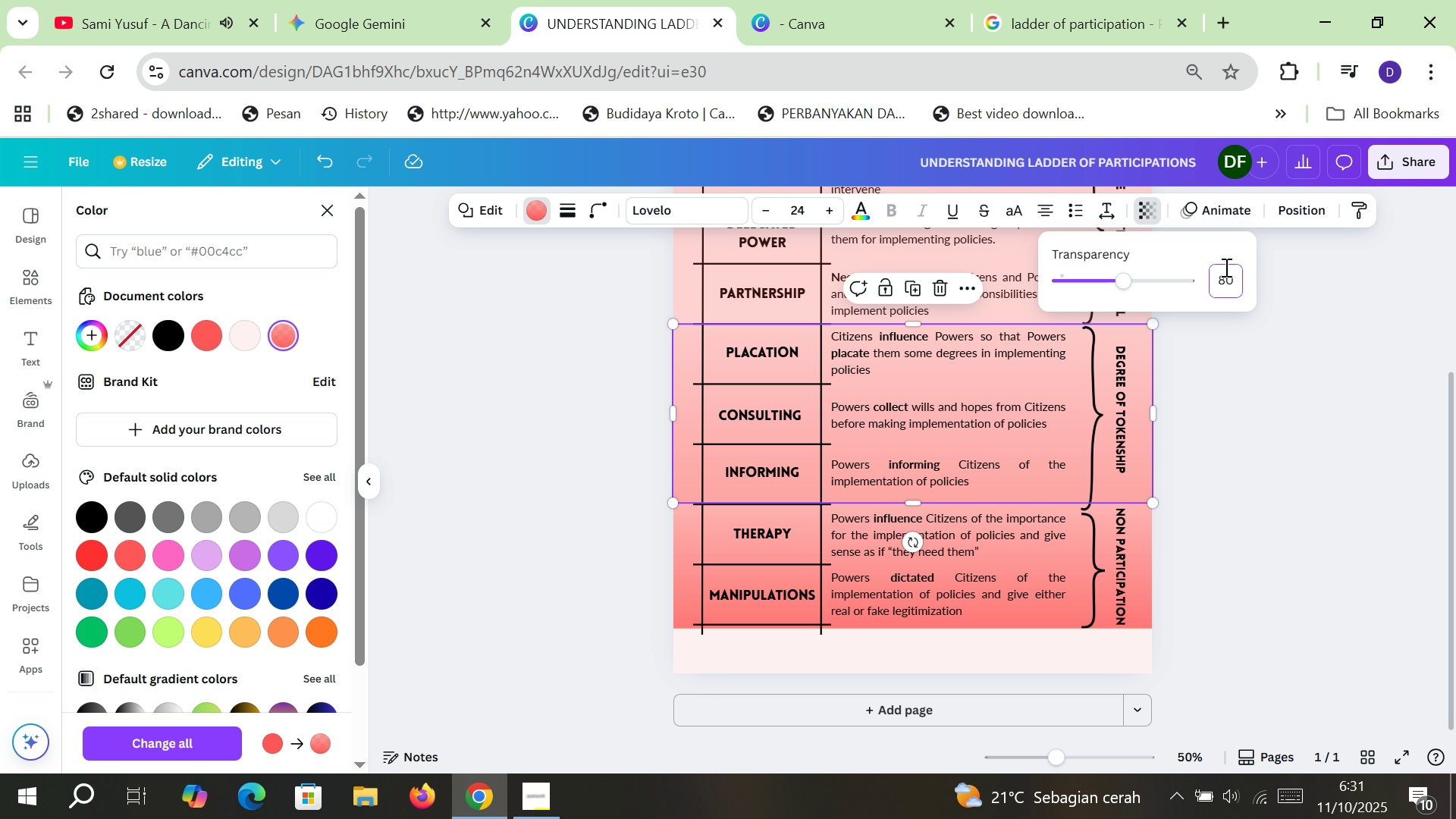 
key(Enter)
 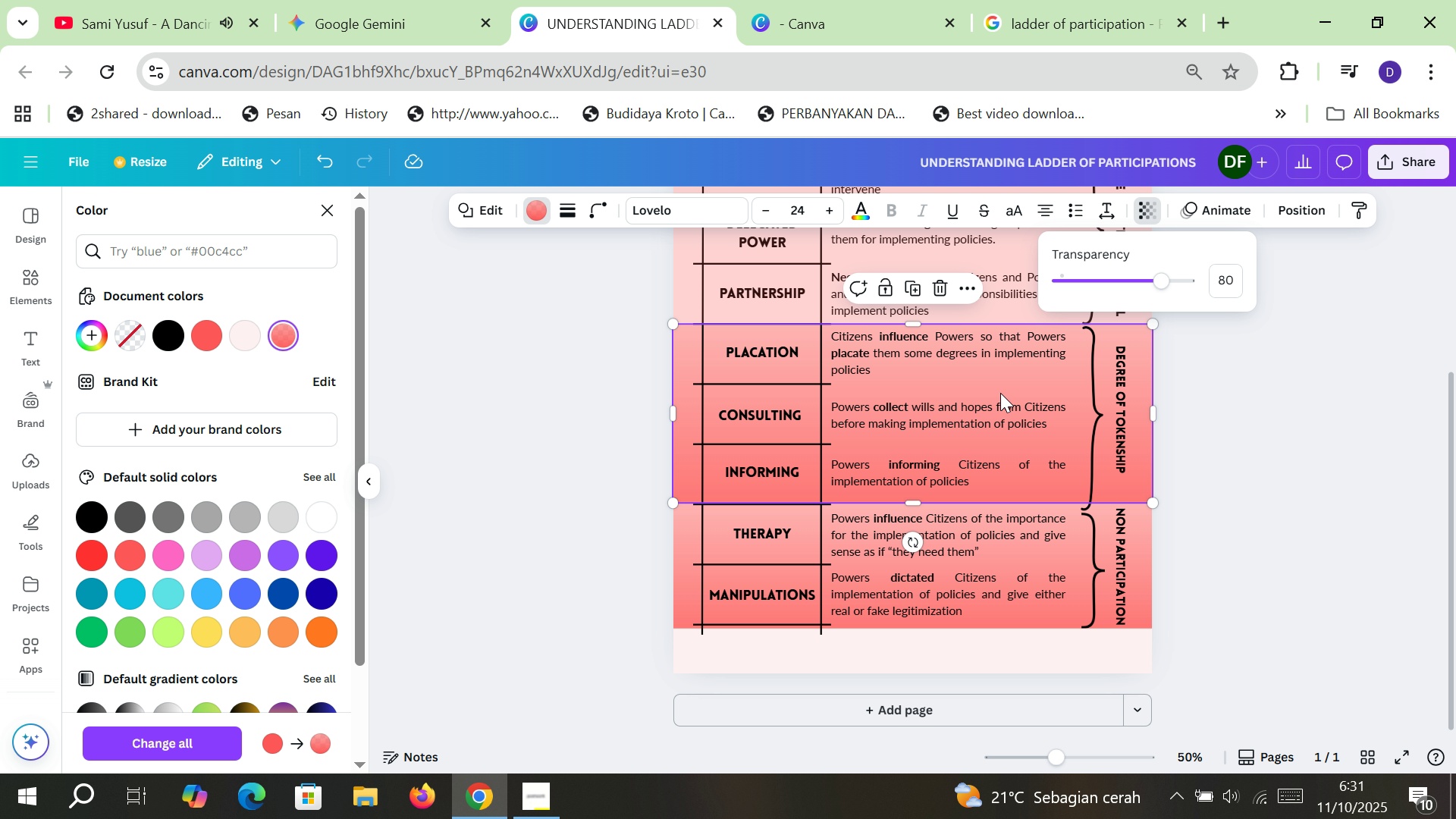 
left_click([1200, 386])
 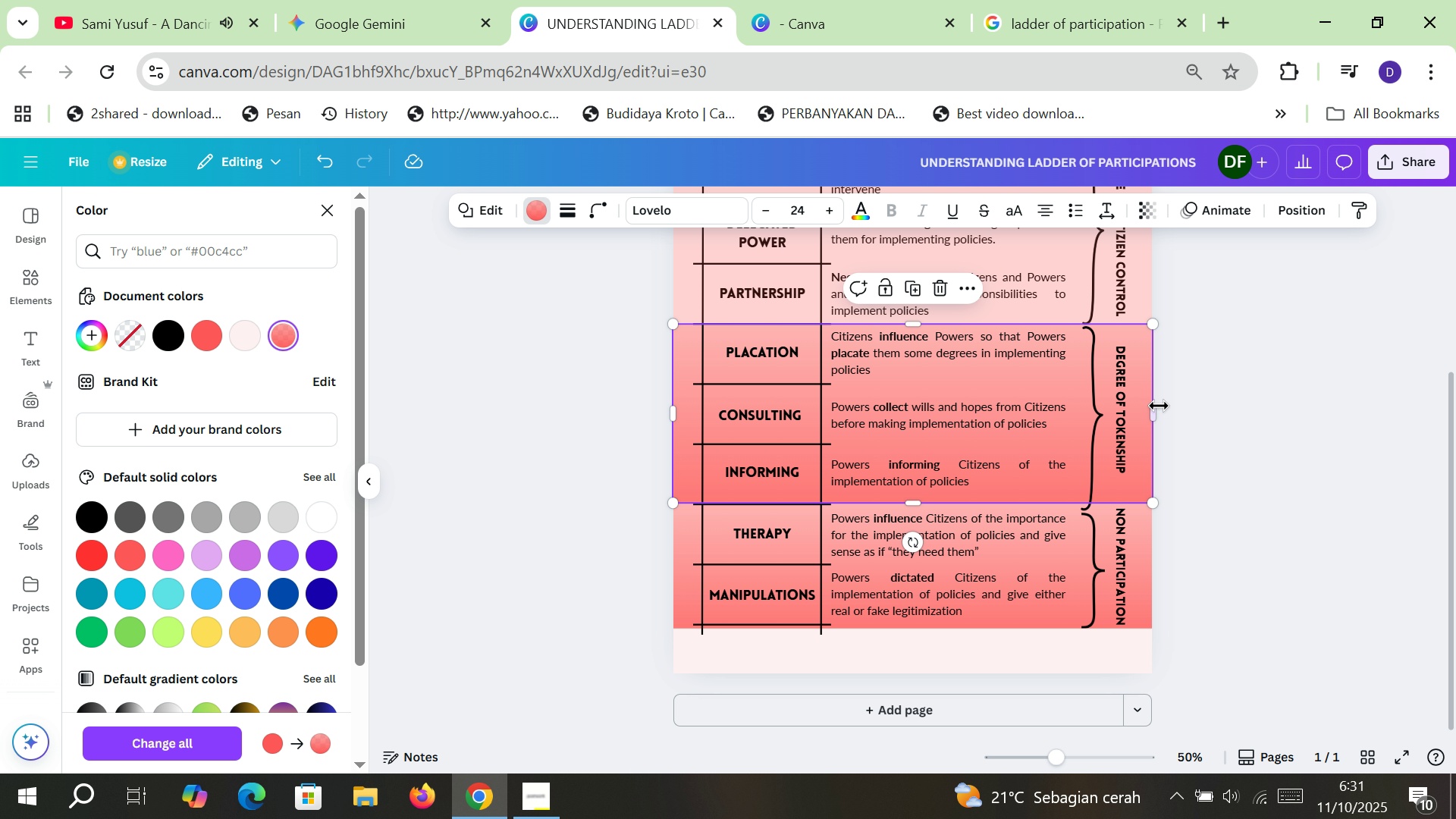 
scroll: coordinate [1159, 406], scroll_direction: up, amount: 1.0
 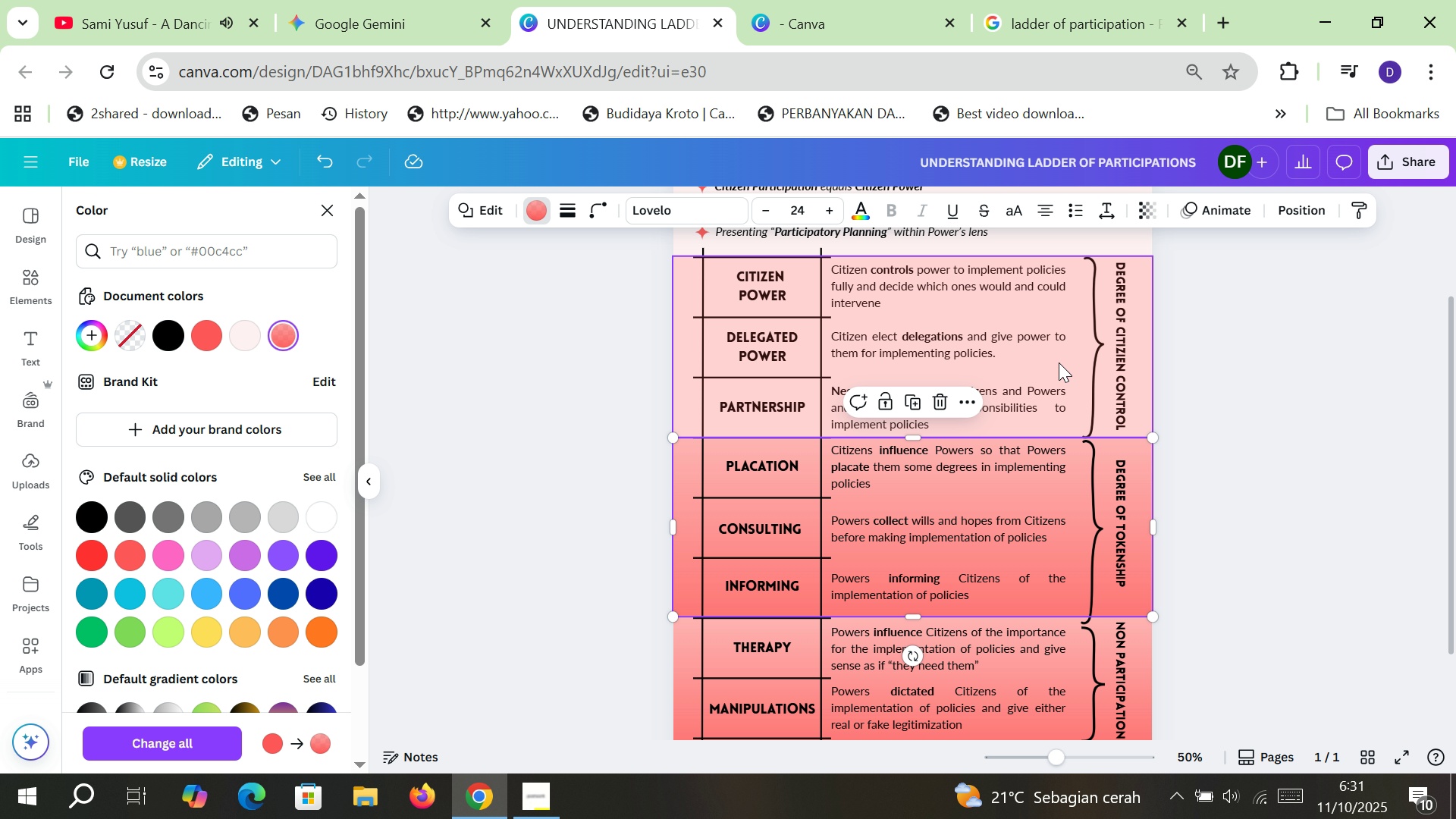 
left_click([1059, 362])
 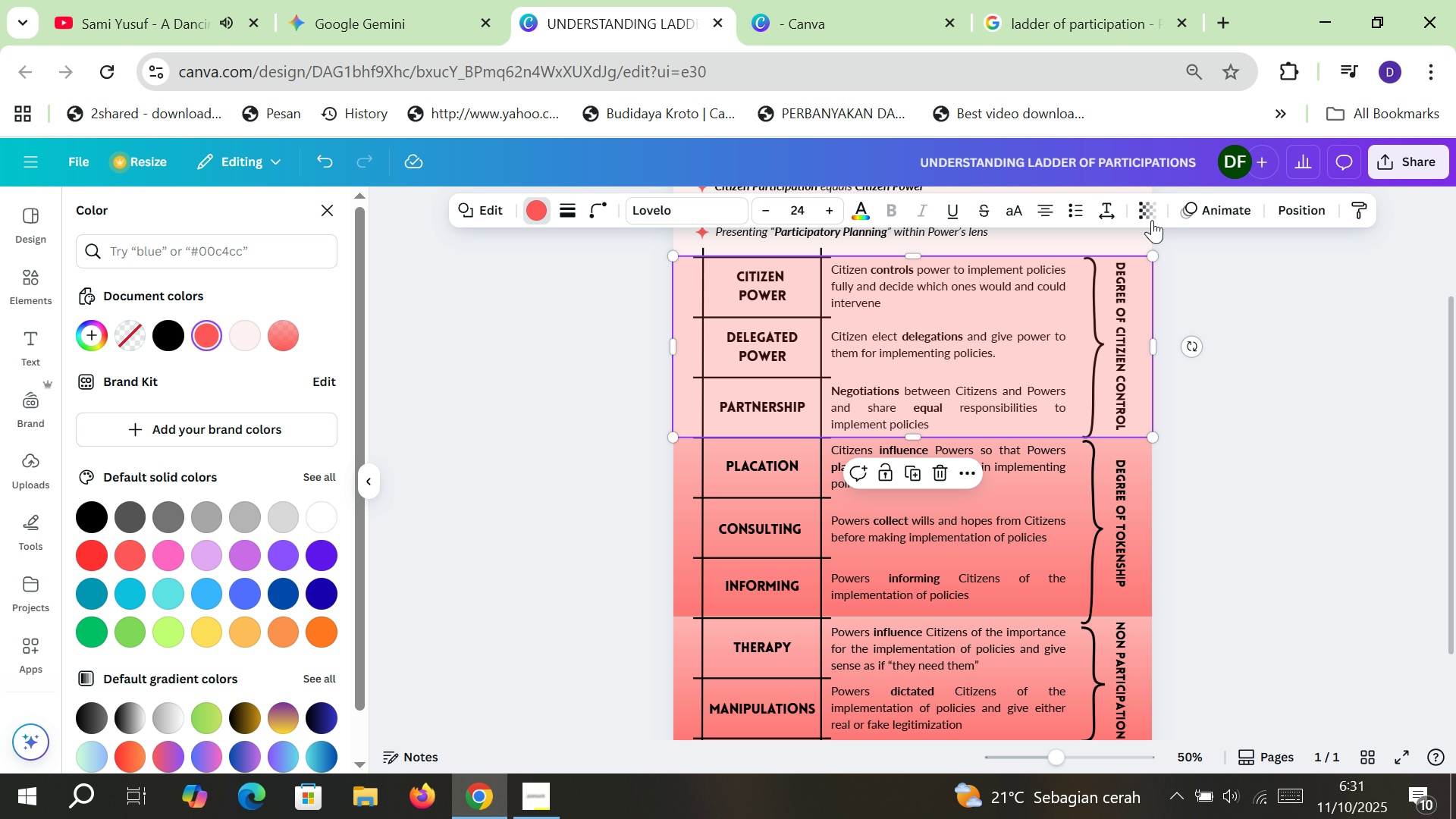 
left_click([1150, 219])
 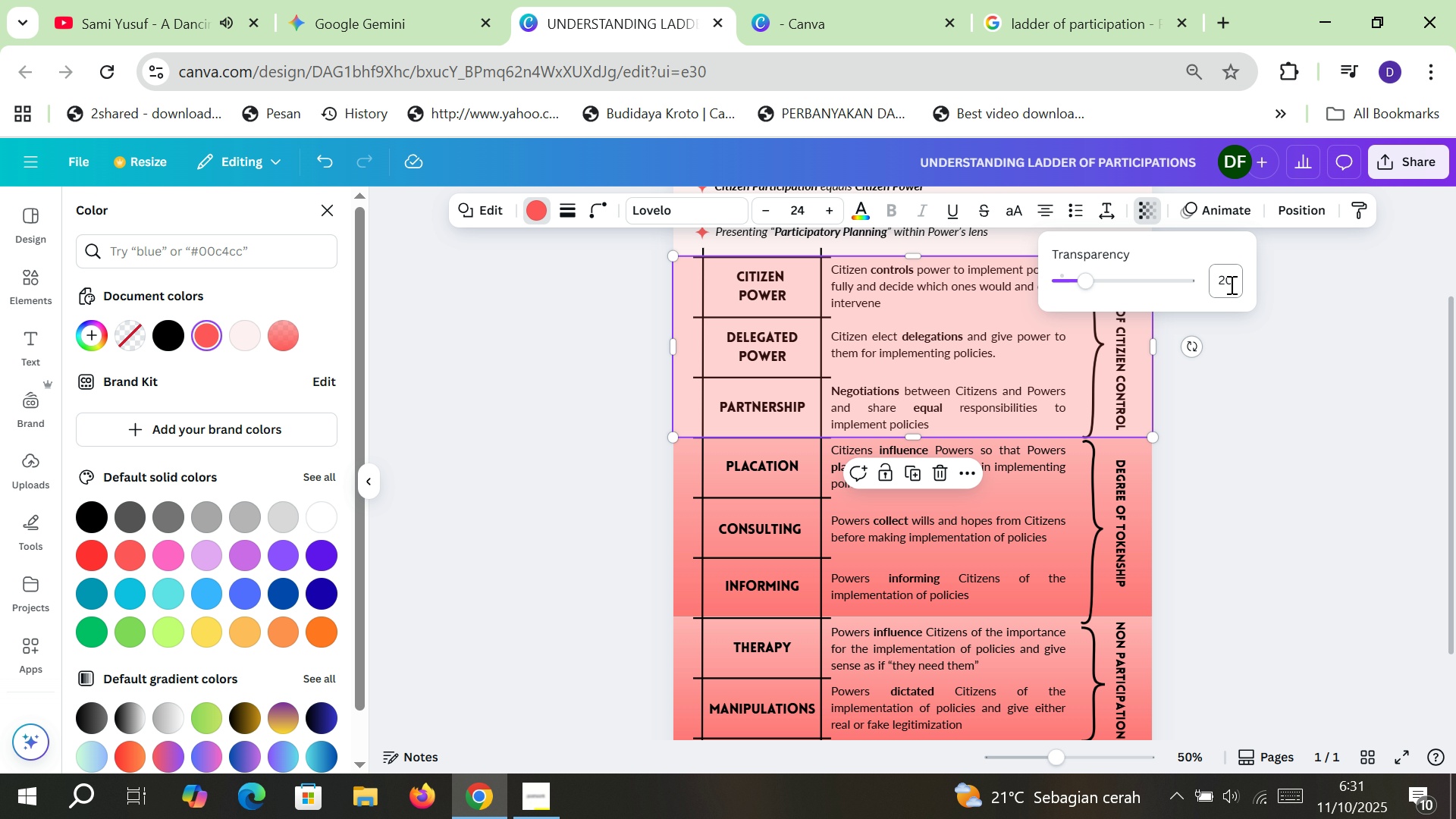 
left_click([1235, 280])
 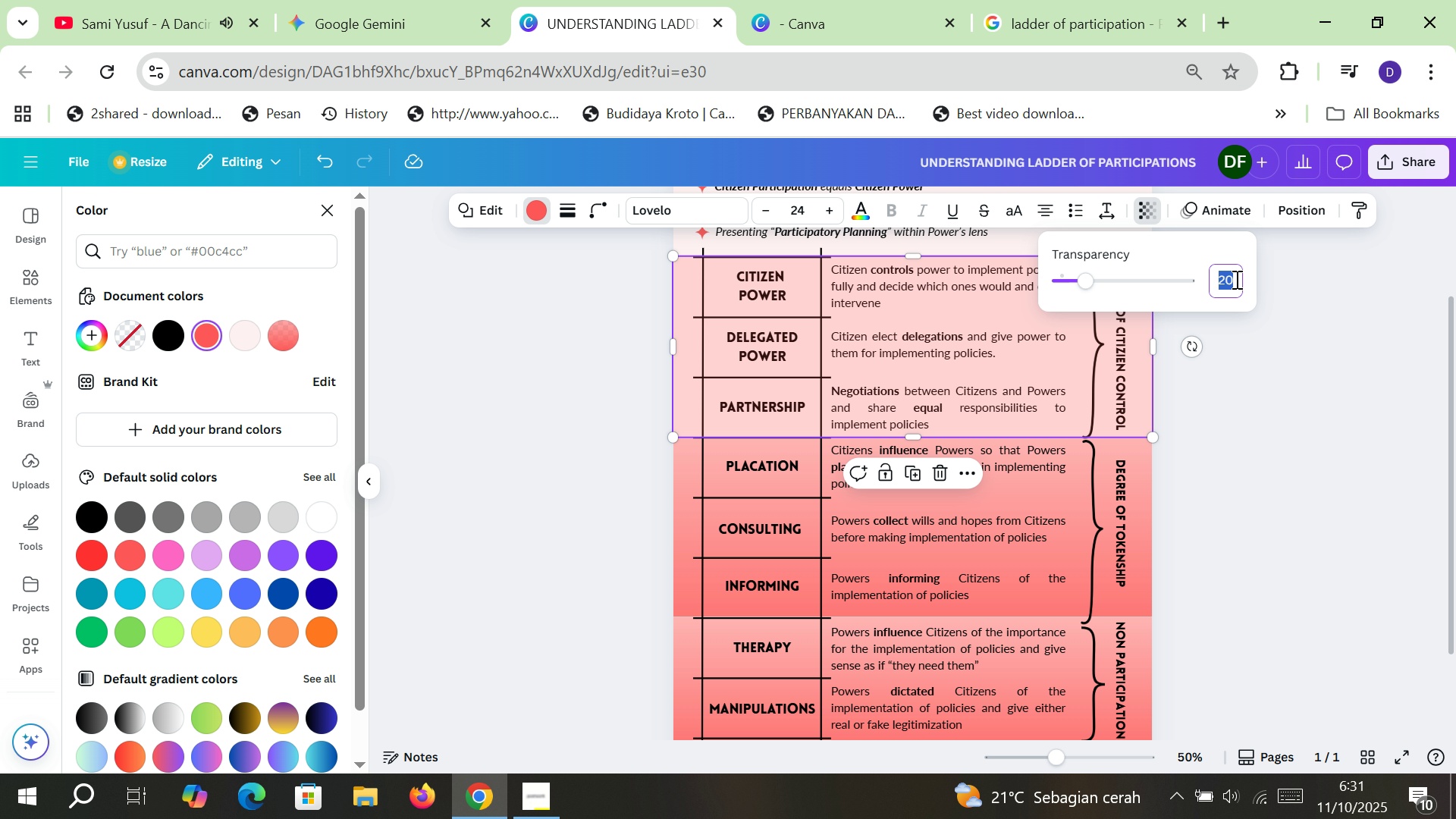 
type(80)
 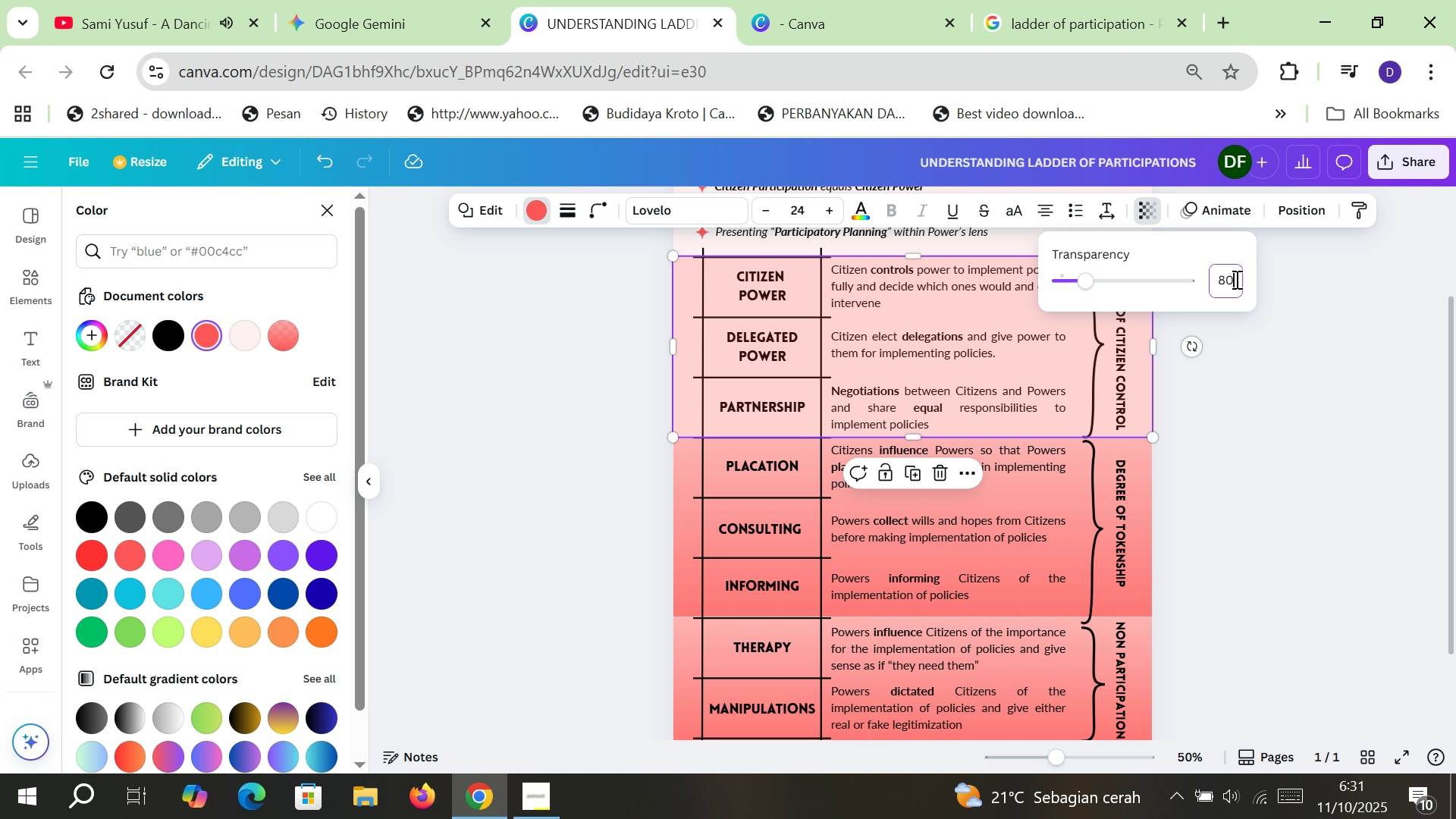 
key(Enter)
 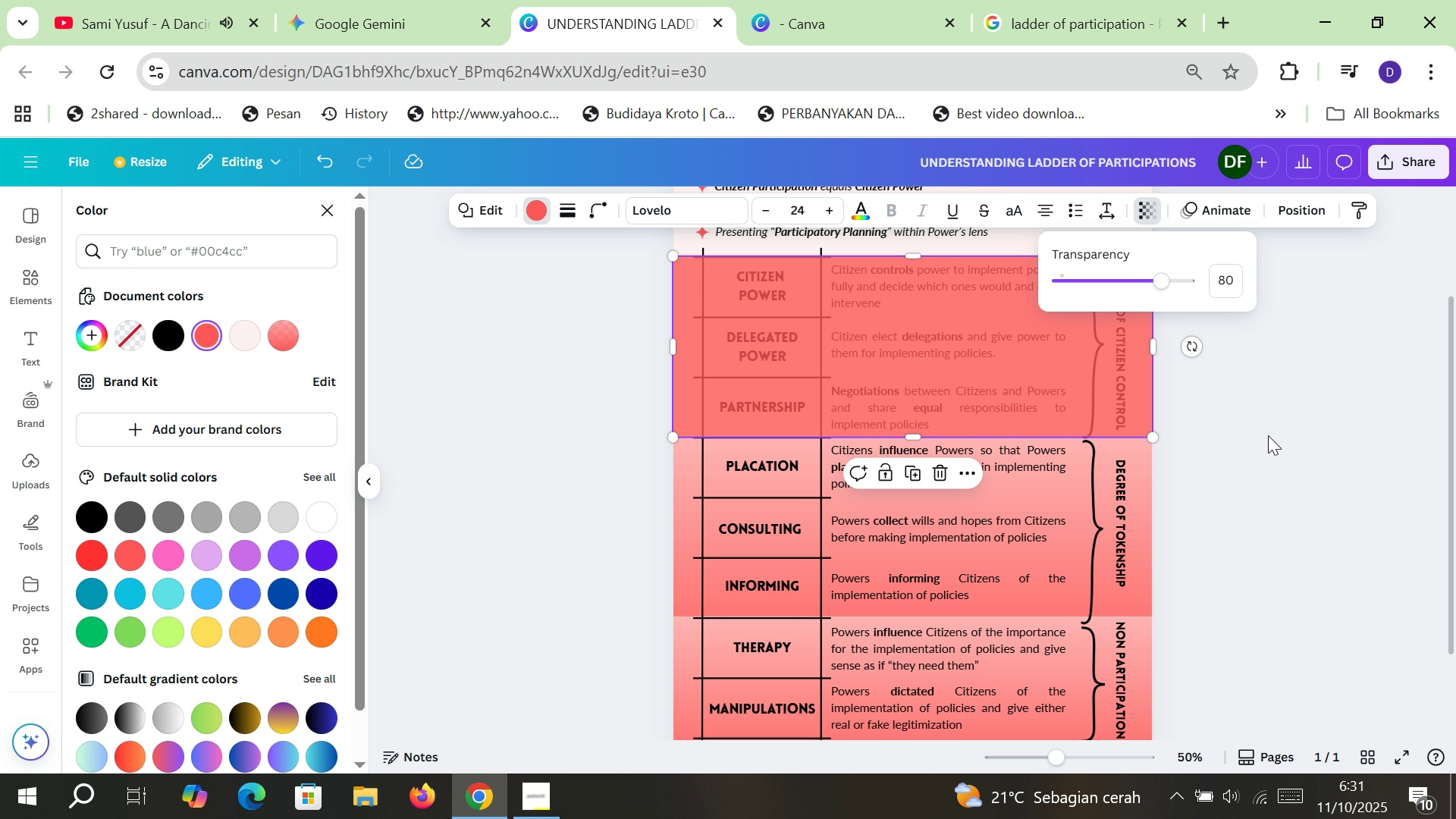 
left_click([1268, 435])
 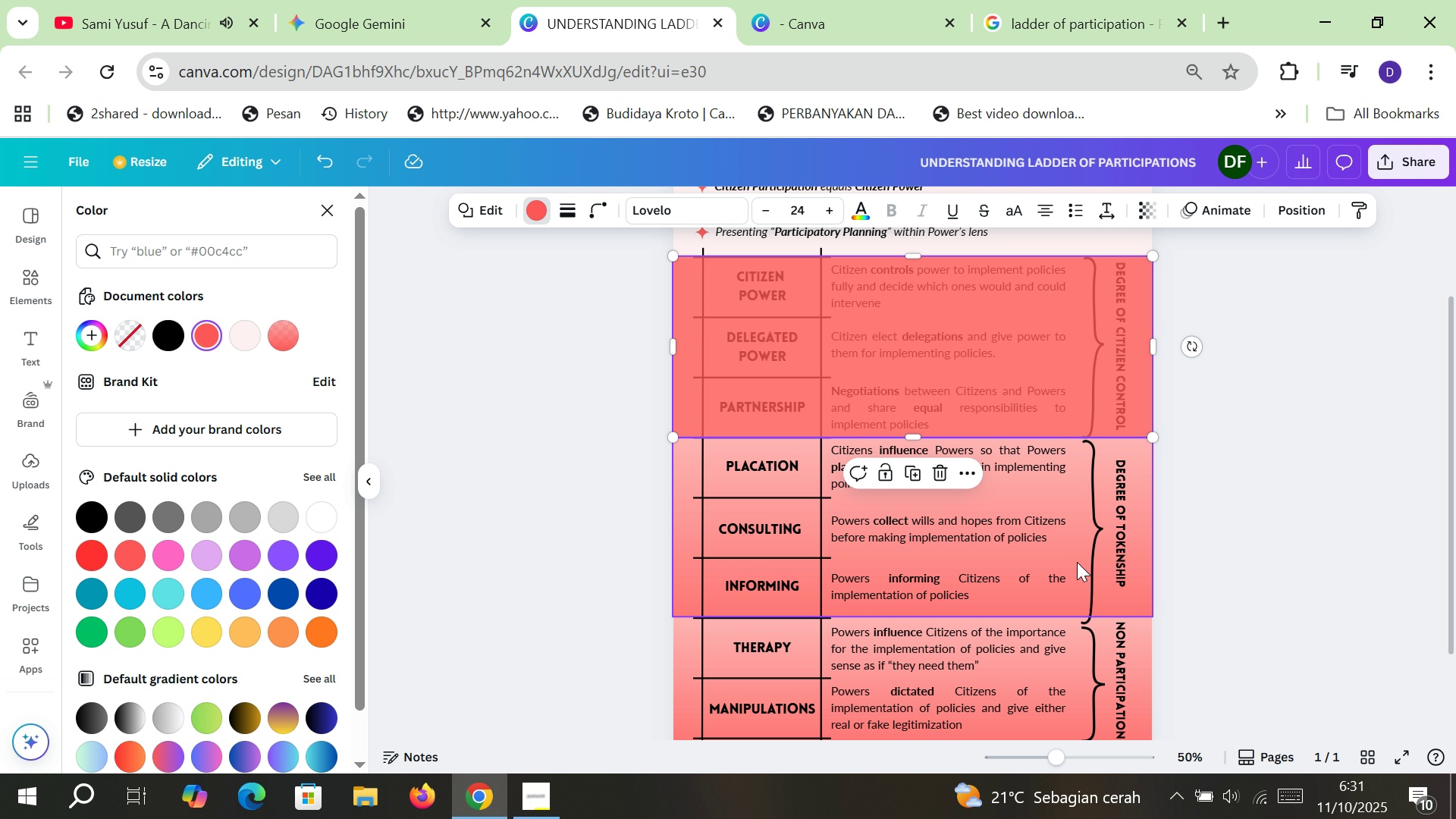 
left_click([1077, 560])
 